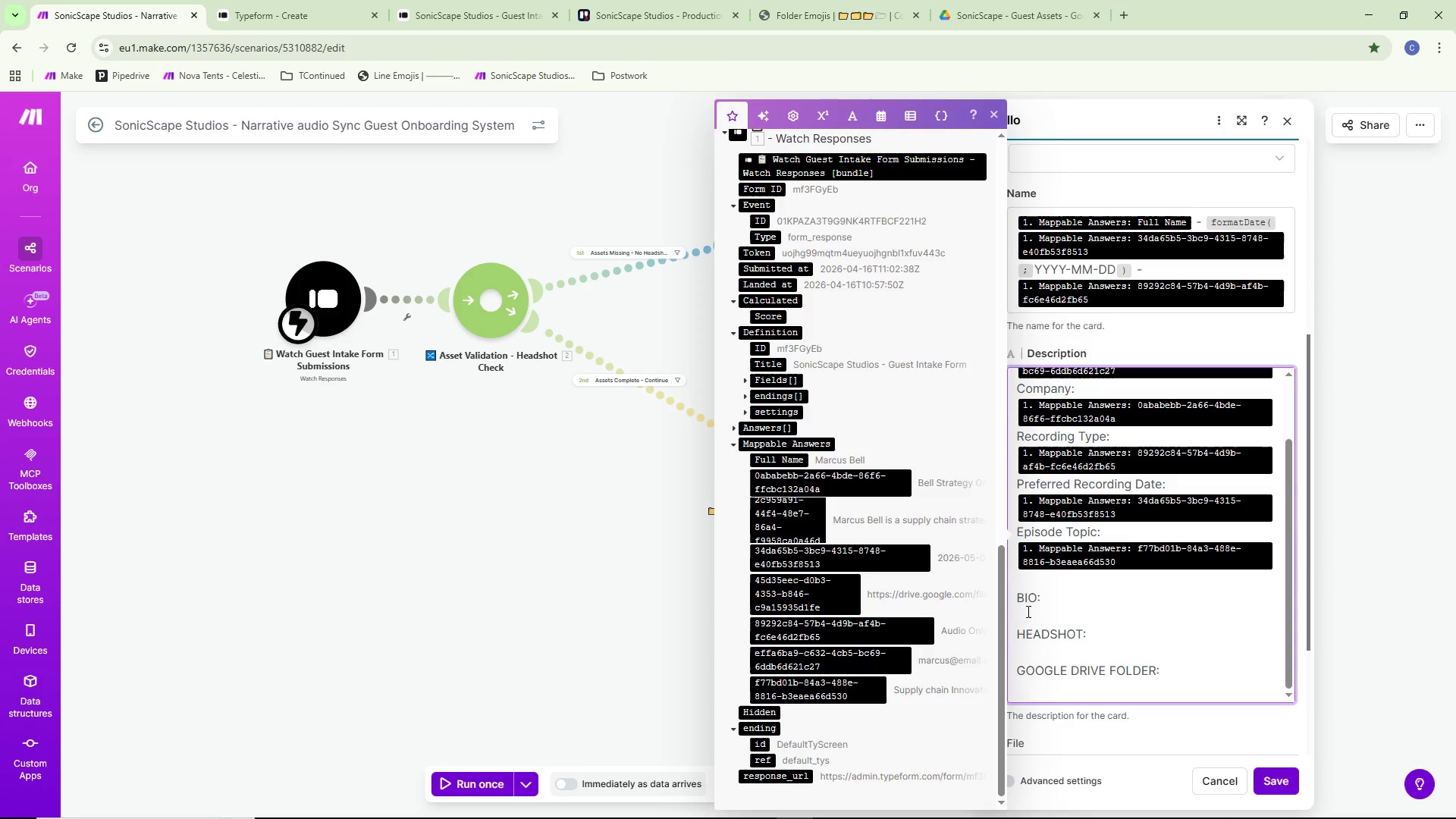 
scroll: coordinate [880, 466], scroll_direction: down, amount: 2.0
 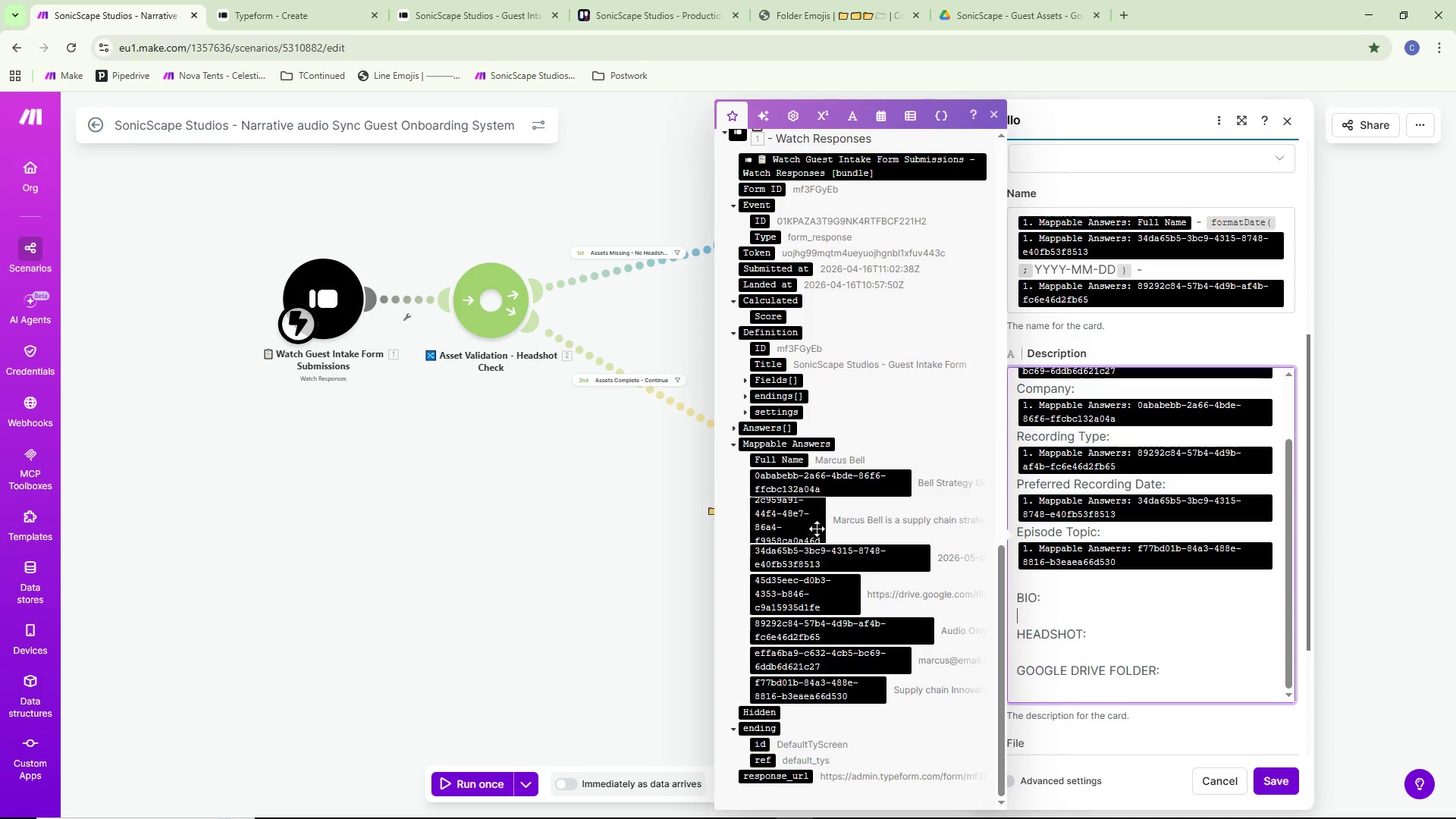 
left_click([805, 524])
 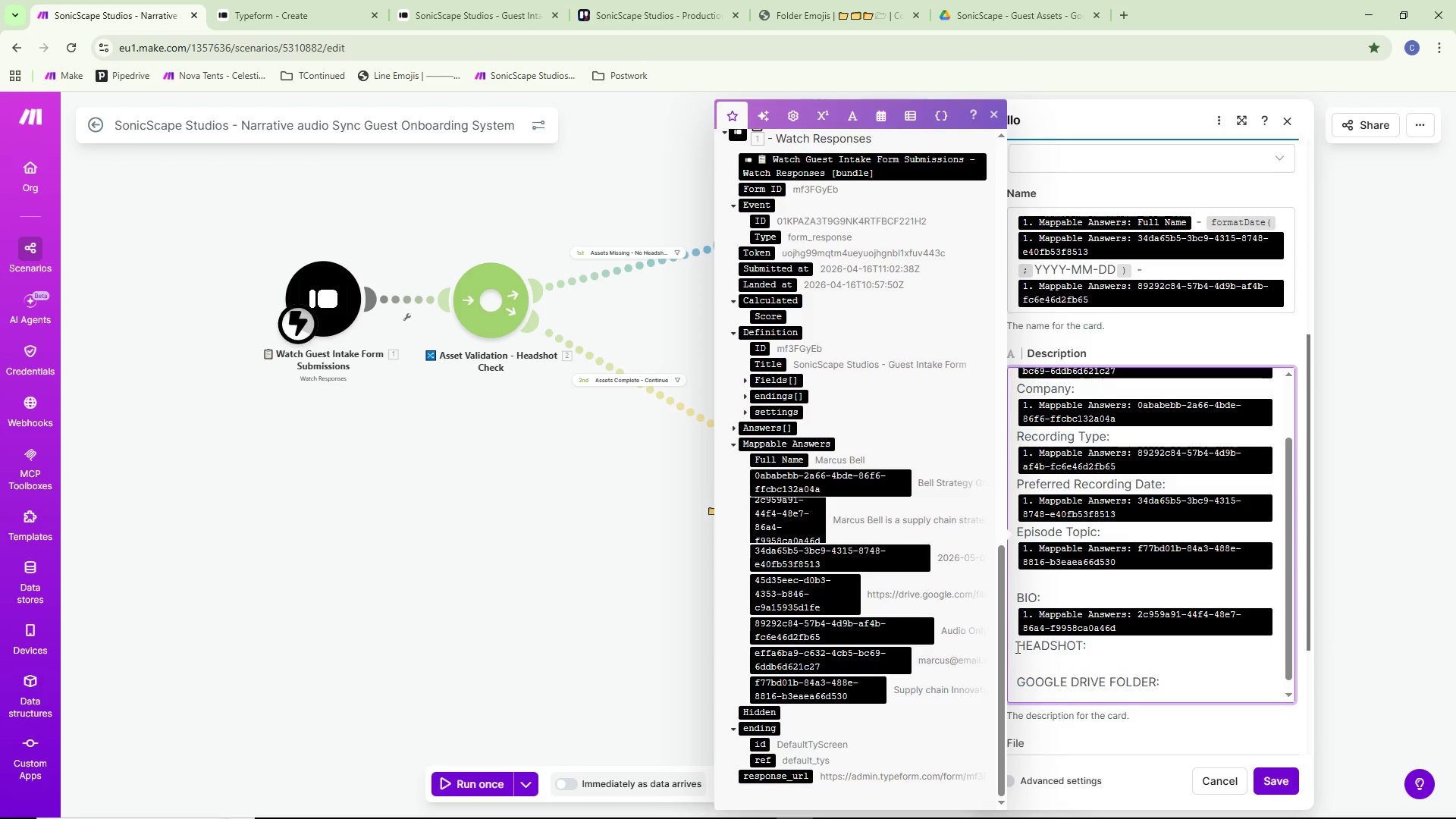 
left_click([1016, 647])
 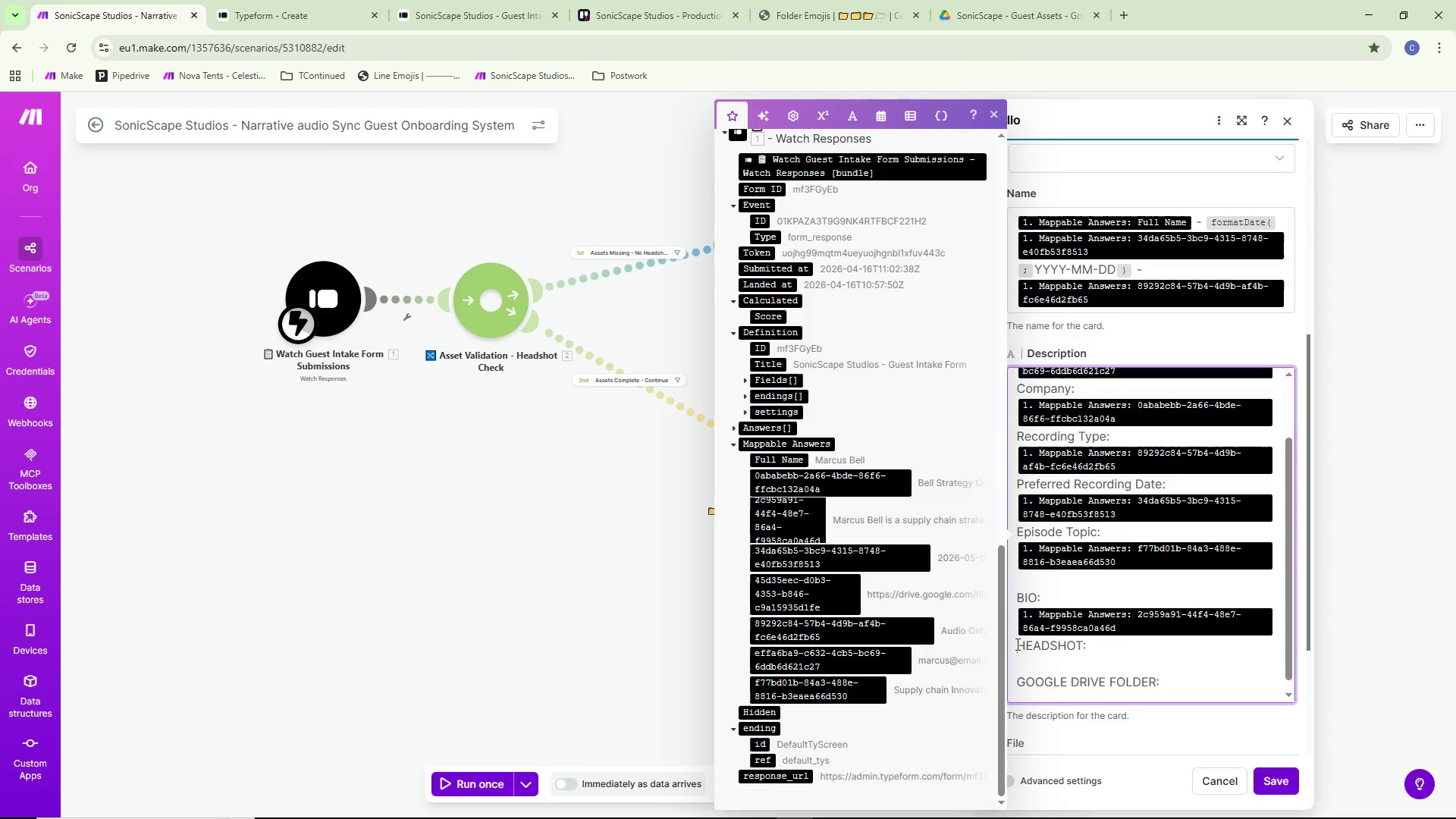 
key(NumpadEnter)
 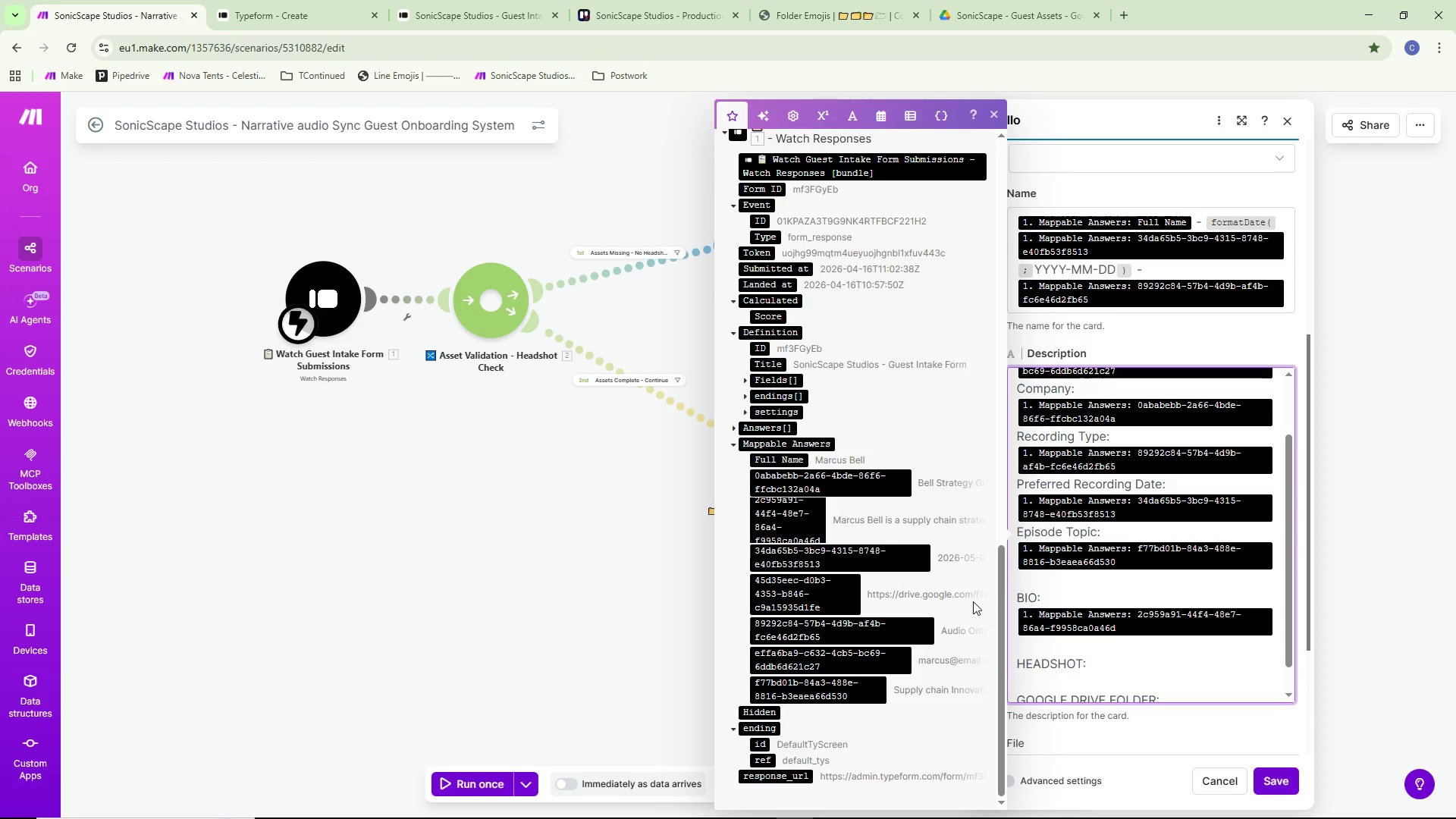 
scroll: coordinate [994, 610], scroll_direction: down, amount: 2.0
 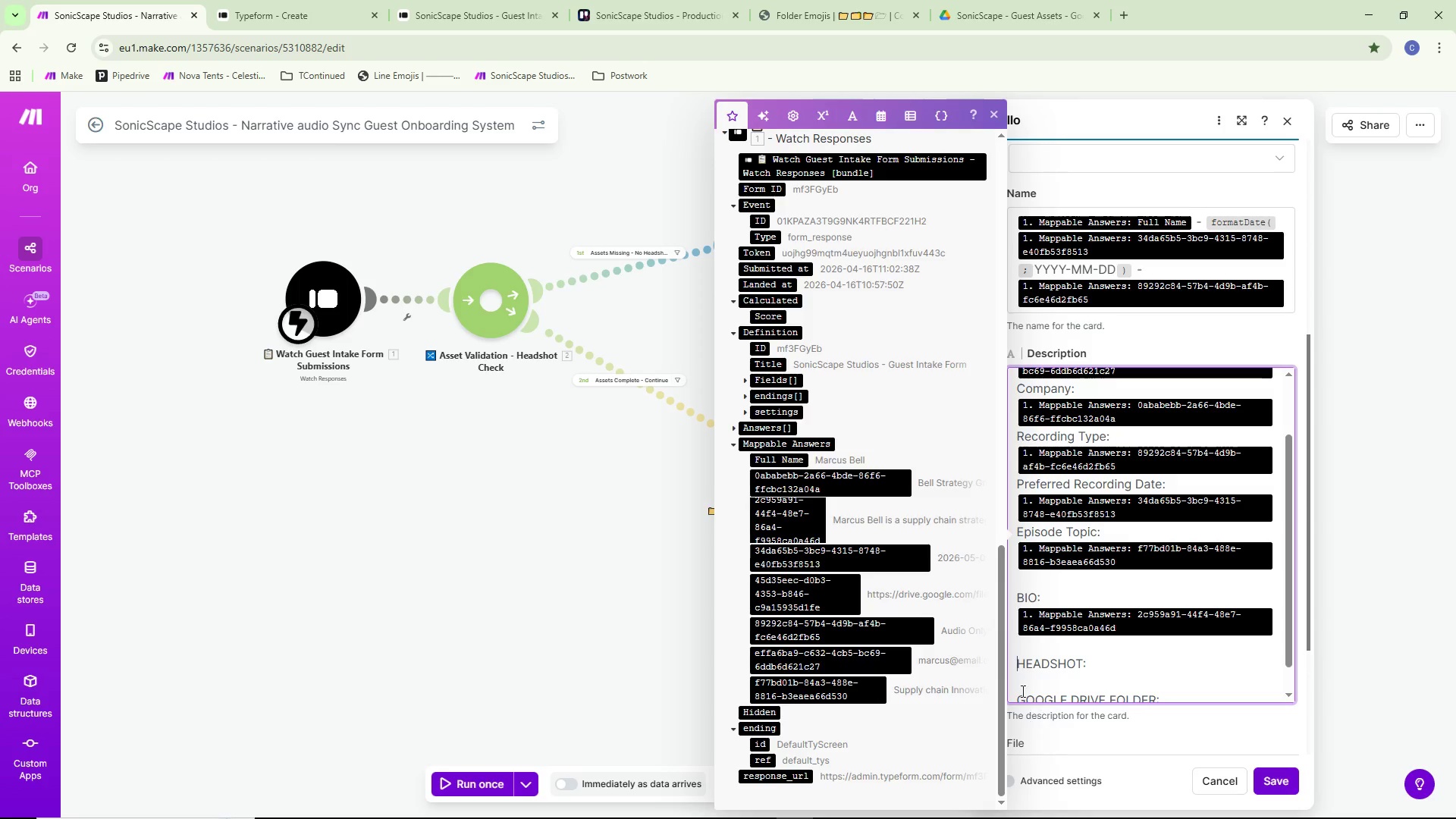 
left_click([1027, 683])
 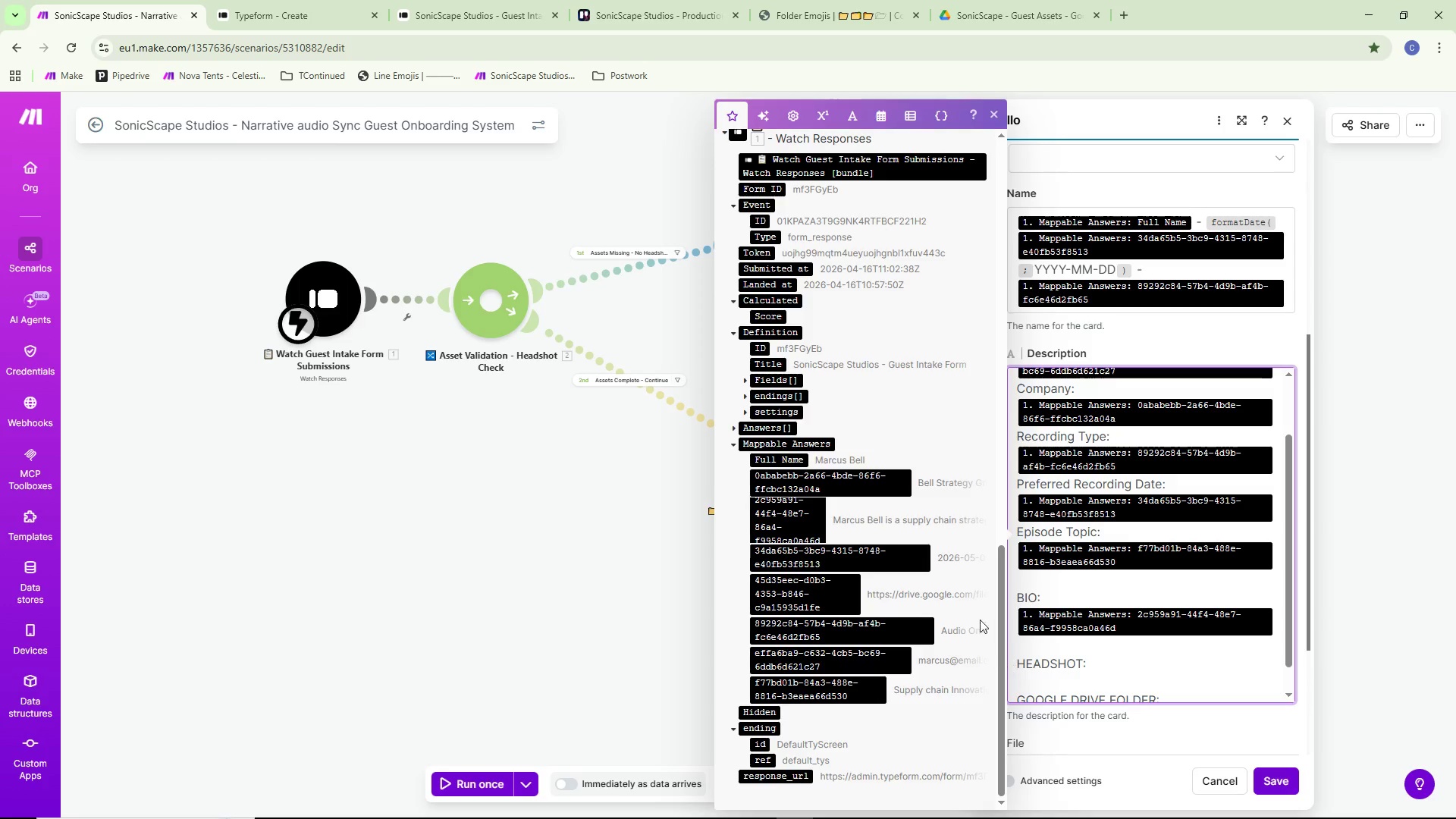 
scroll: coordinate [856, 525], scroll_direction: up, amount: 16.0
 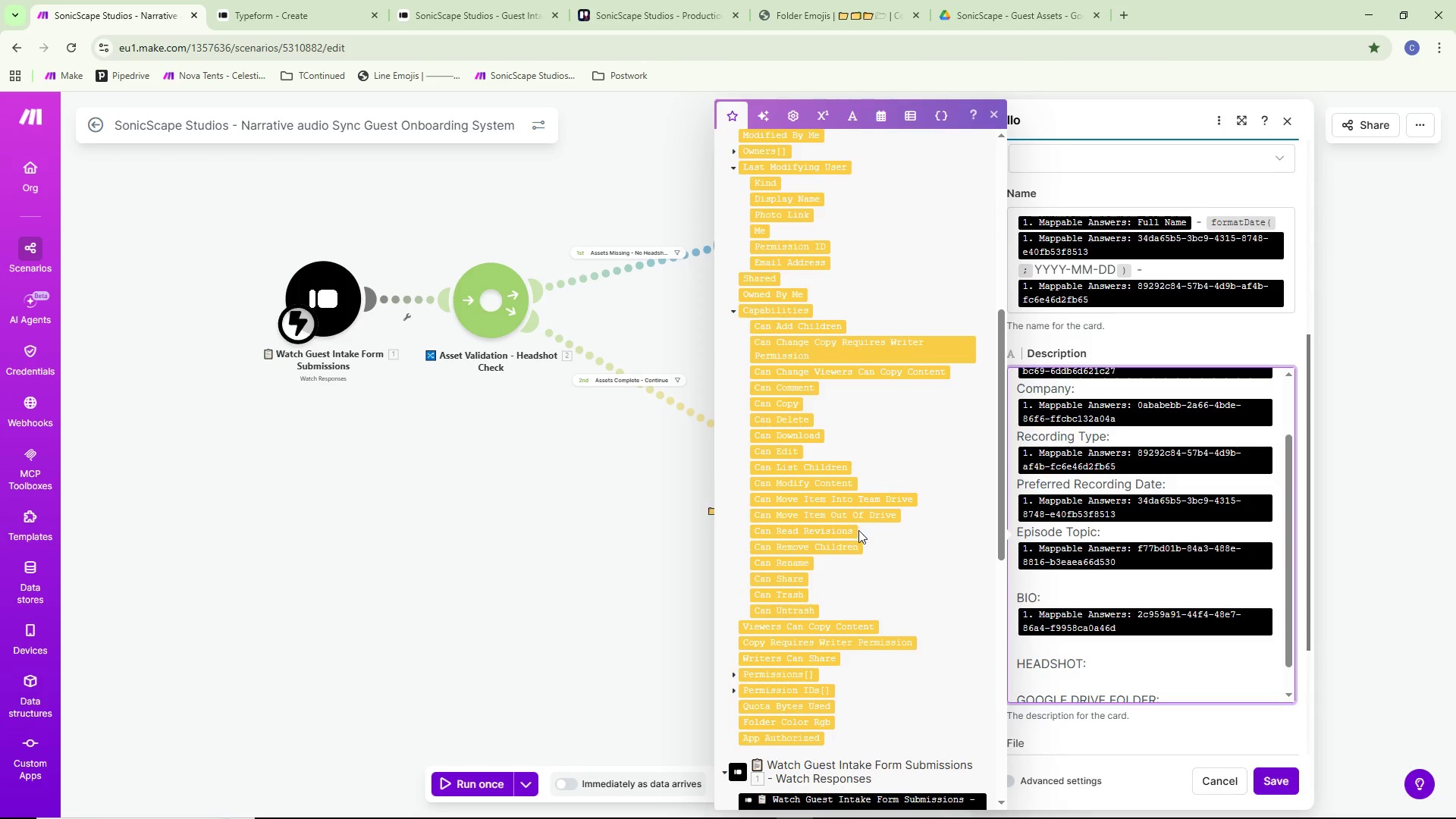 
scroll: coordinate [858, 532], scroll_direction: down, amount: 1.0
 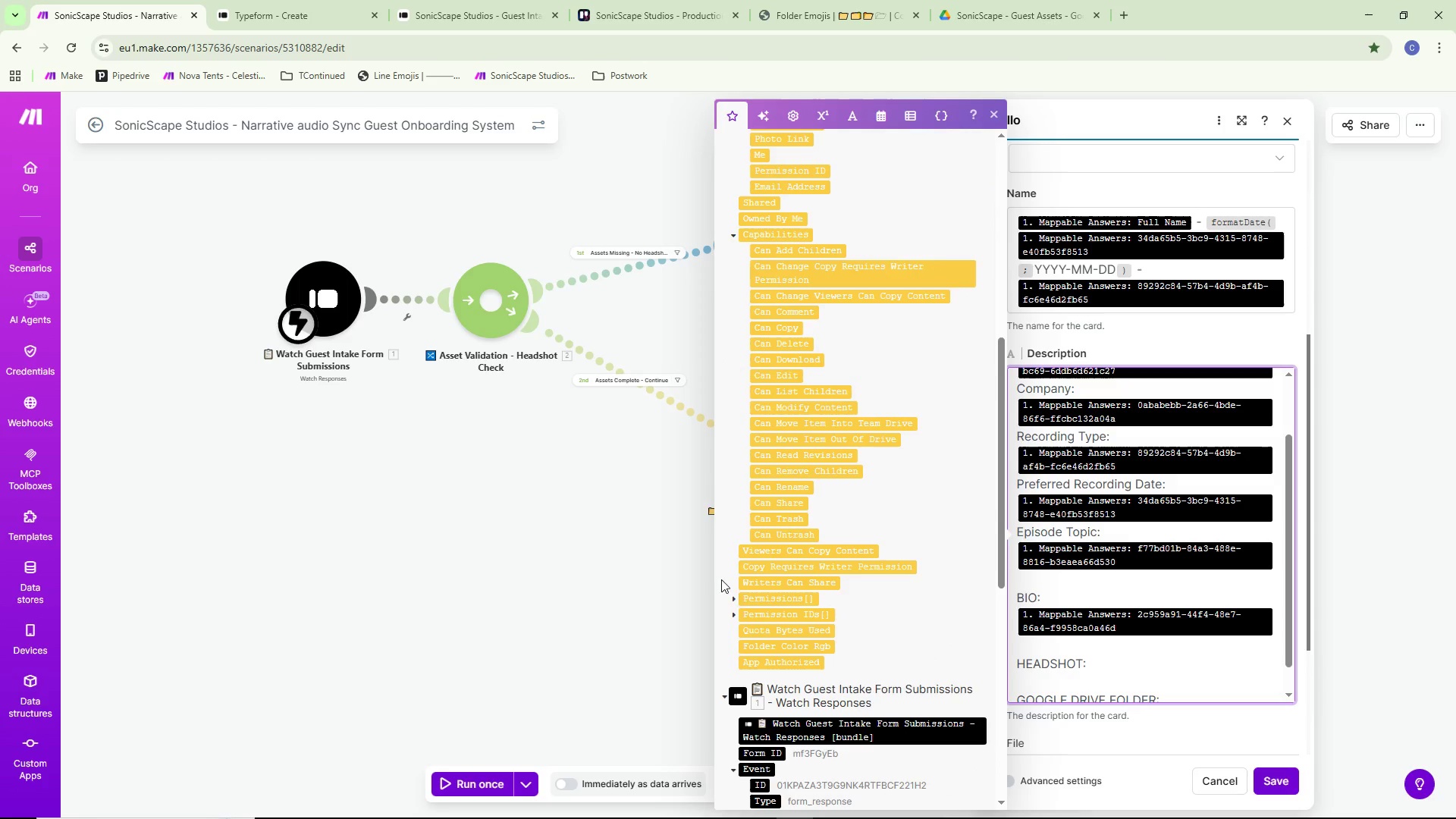 
scroll: coordinate [745, 546], scroll_direction: up, amount: 10.0
 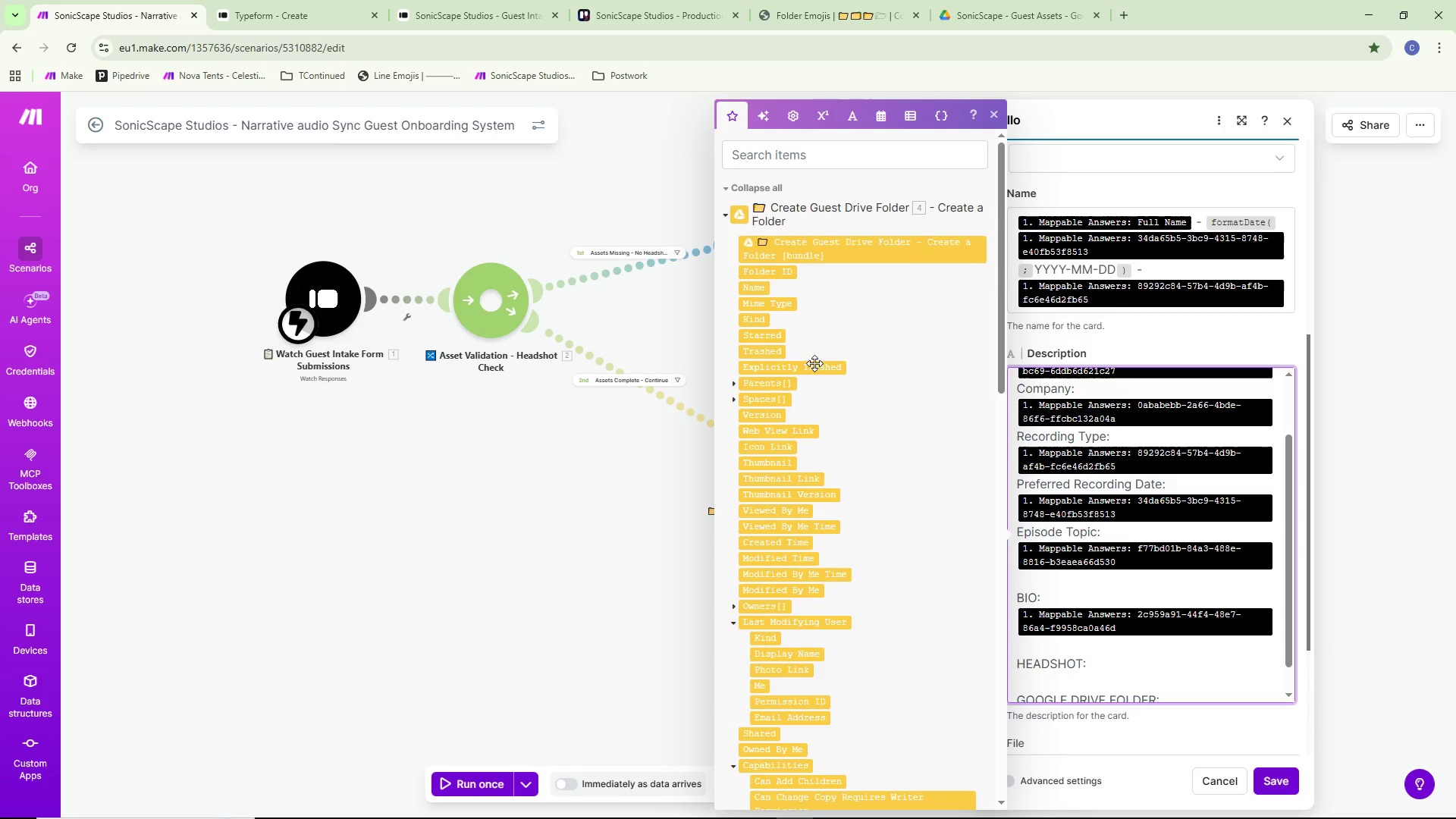 
left_click([785, 435])
 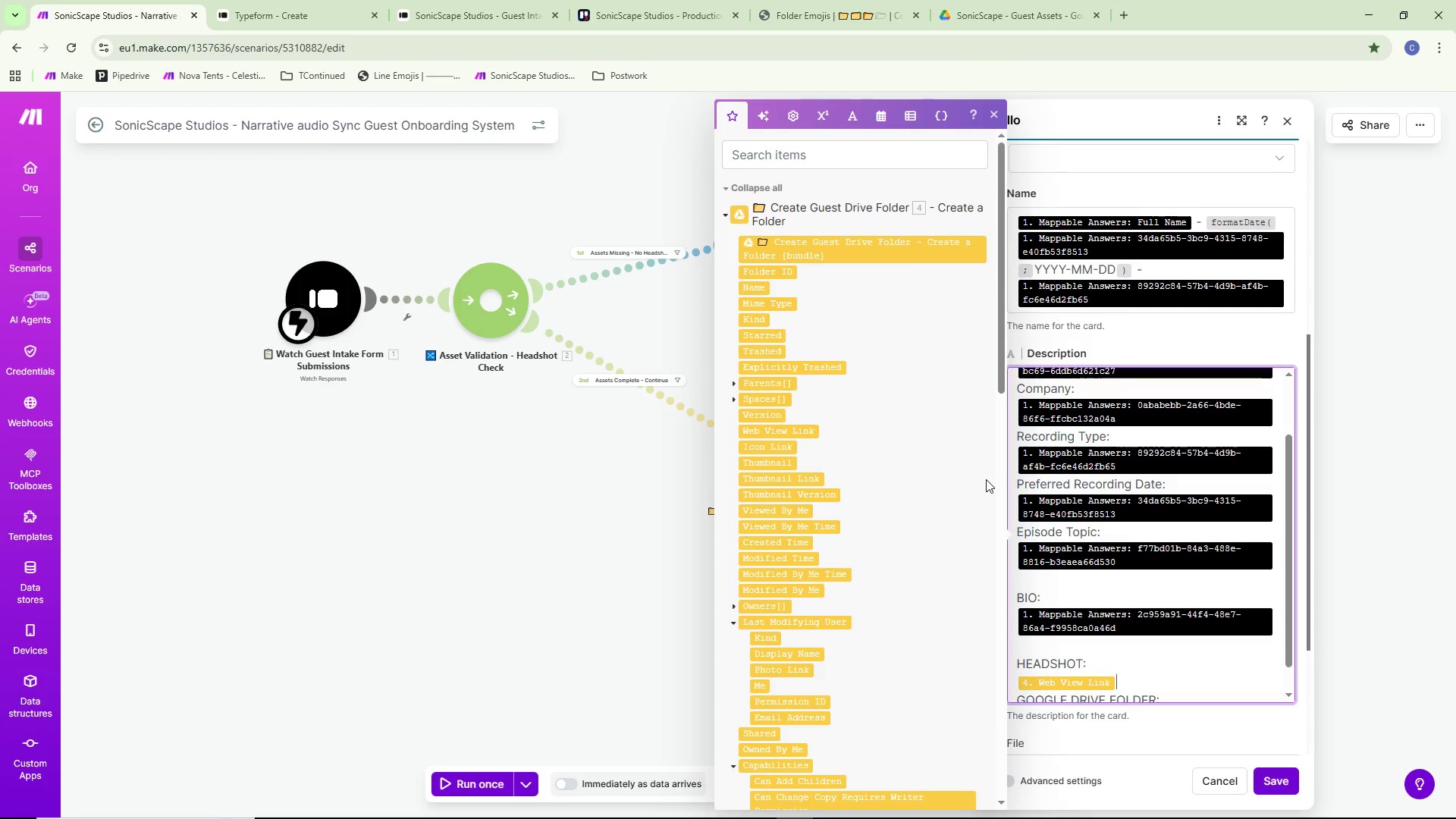 
mouse_move([1068, 498])
 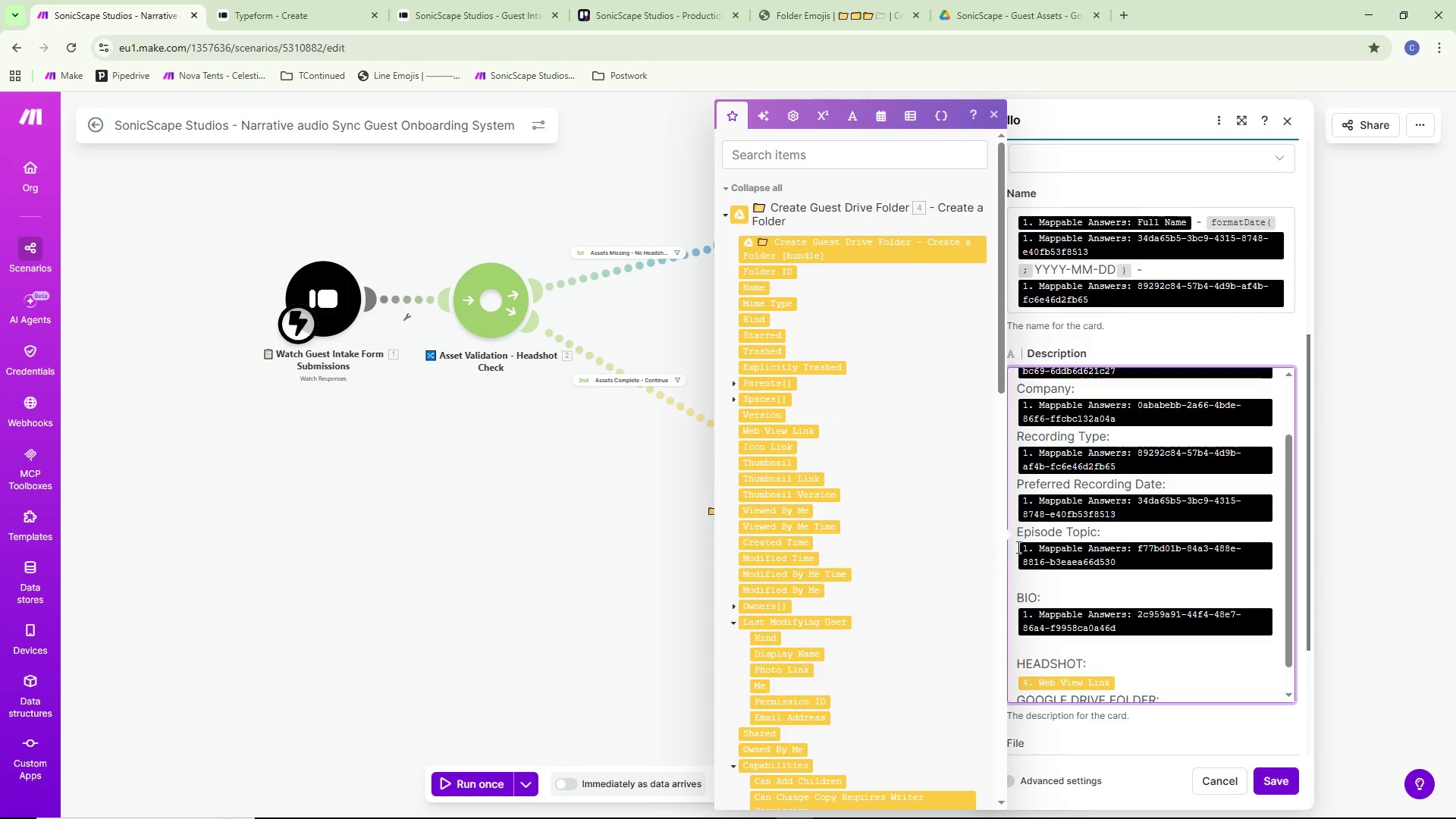 
scroll: coordinate [1136, 542], scroll_direction: down, amount: 2.0
 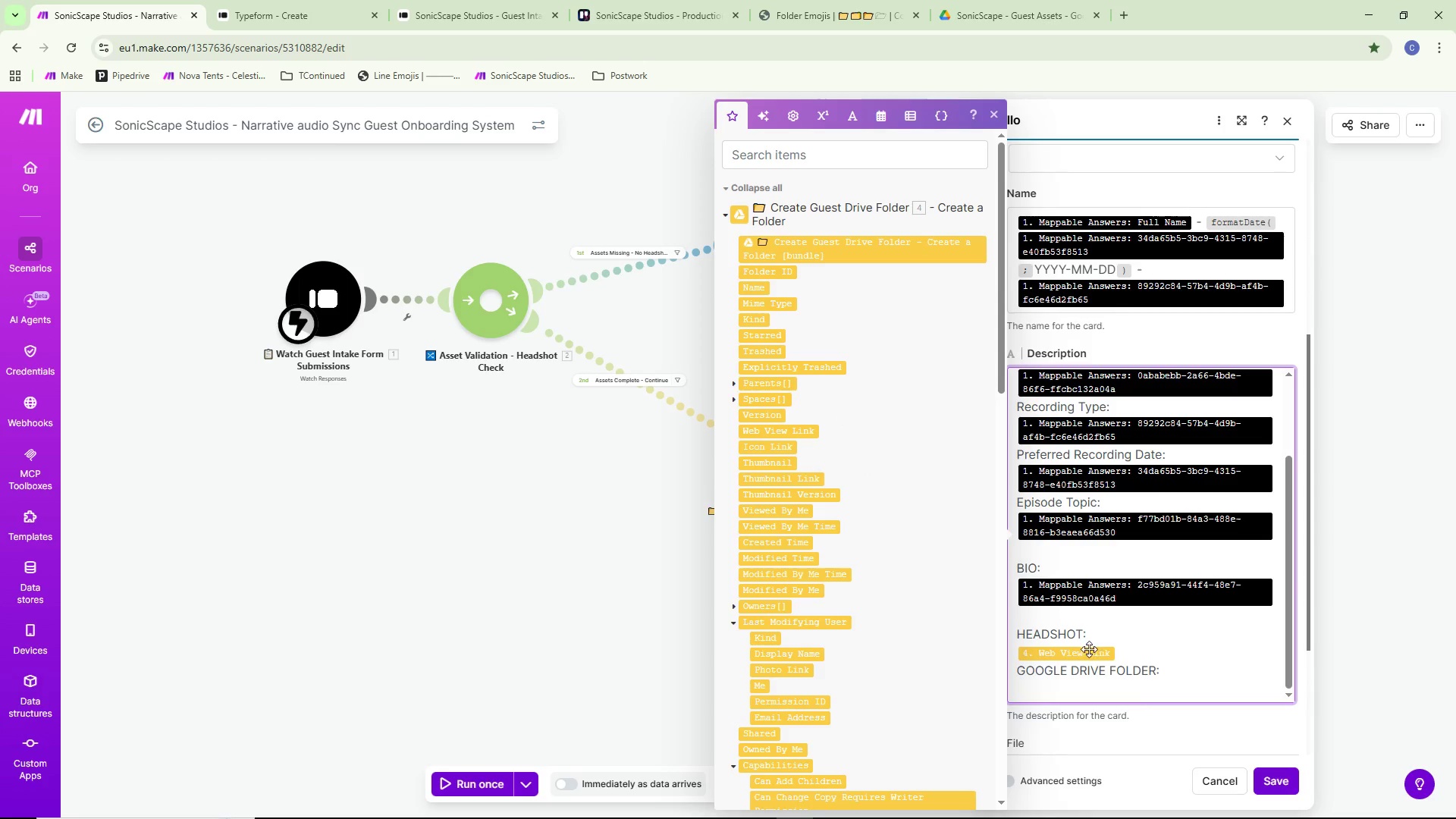 
key(NumpadEnter)
 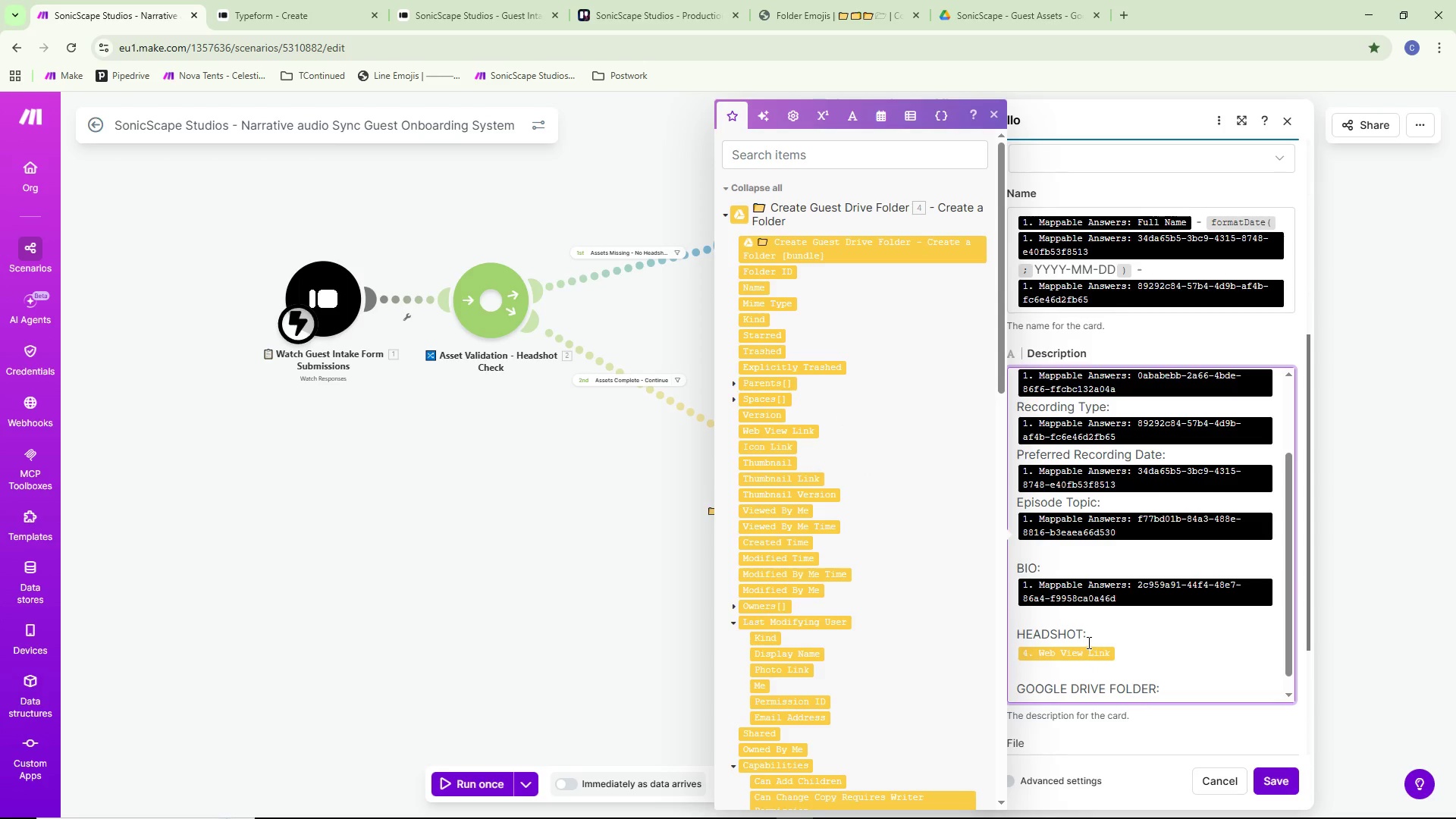 
scroll: coordinate [1088, 642], scroll_direction: down, amount: 4.0
 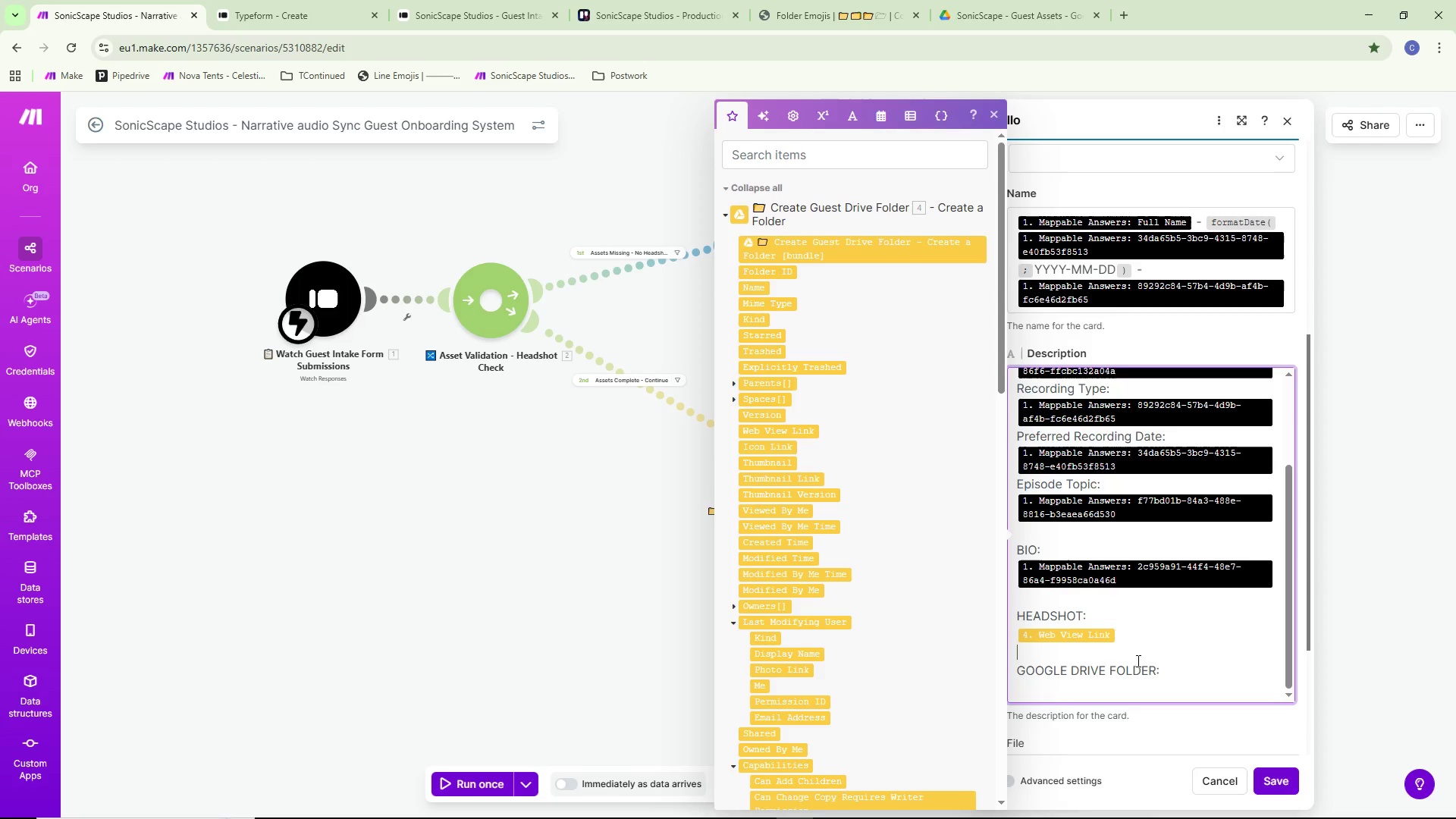 
left_click([1125, 646])
 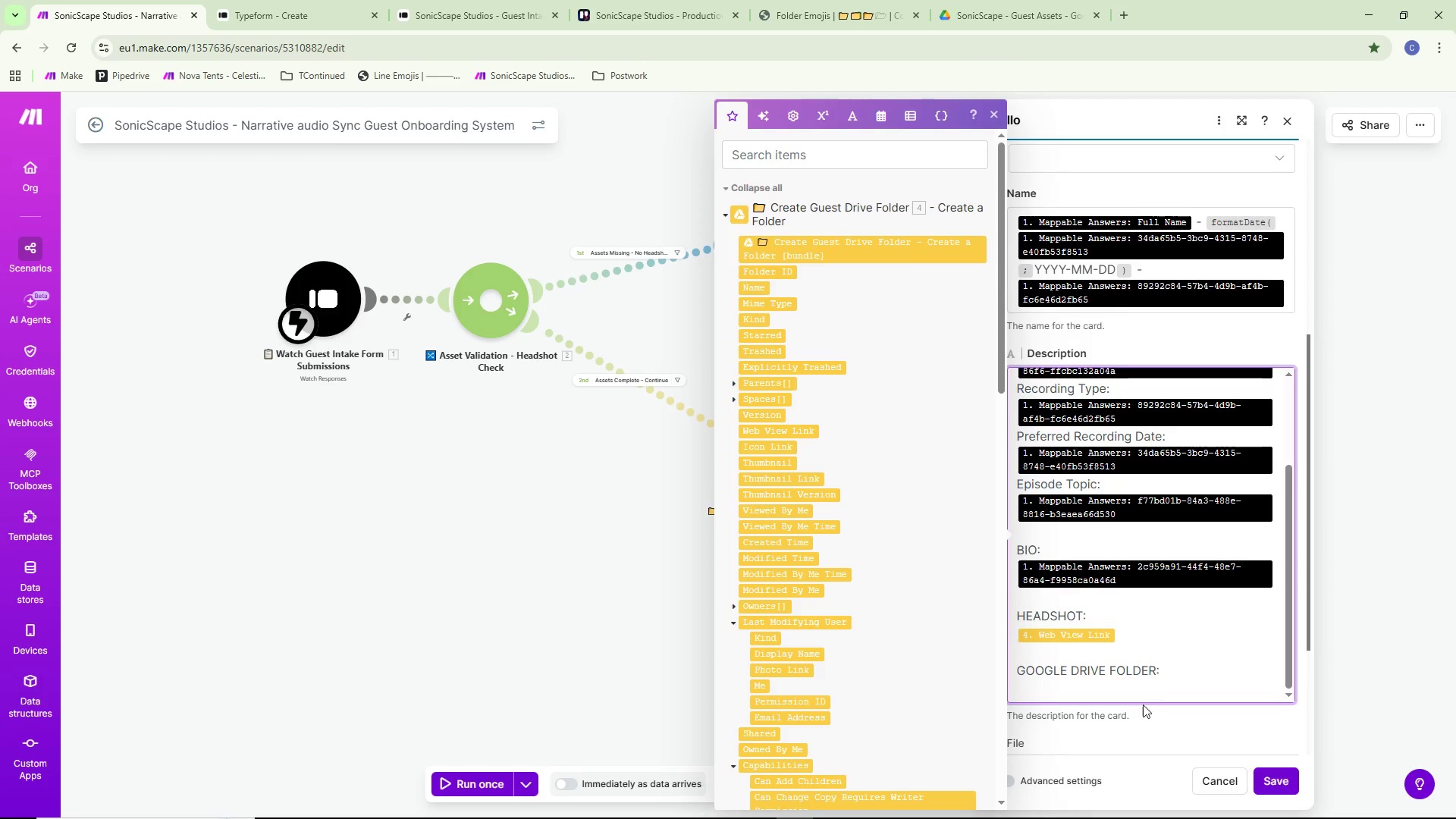 
left_click([1069, 682])
 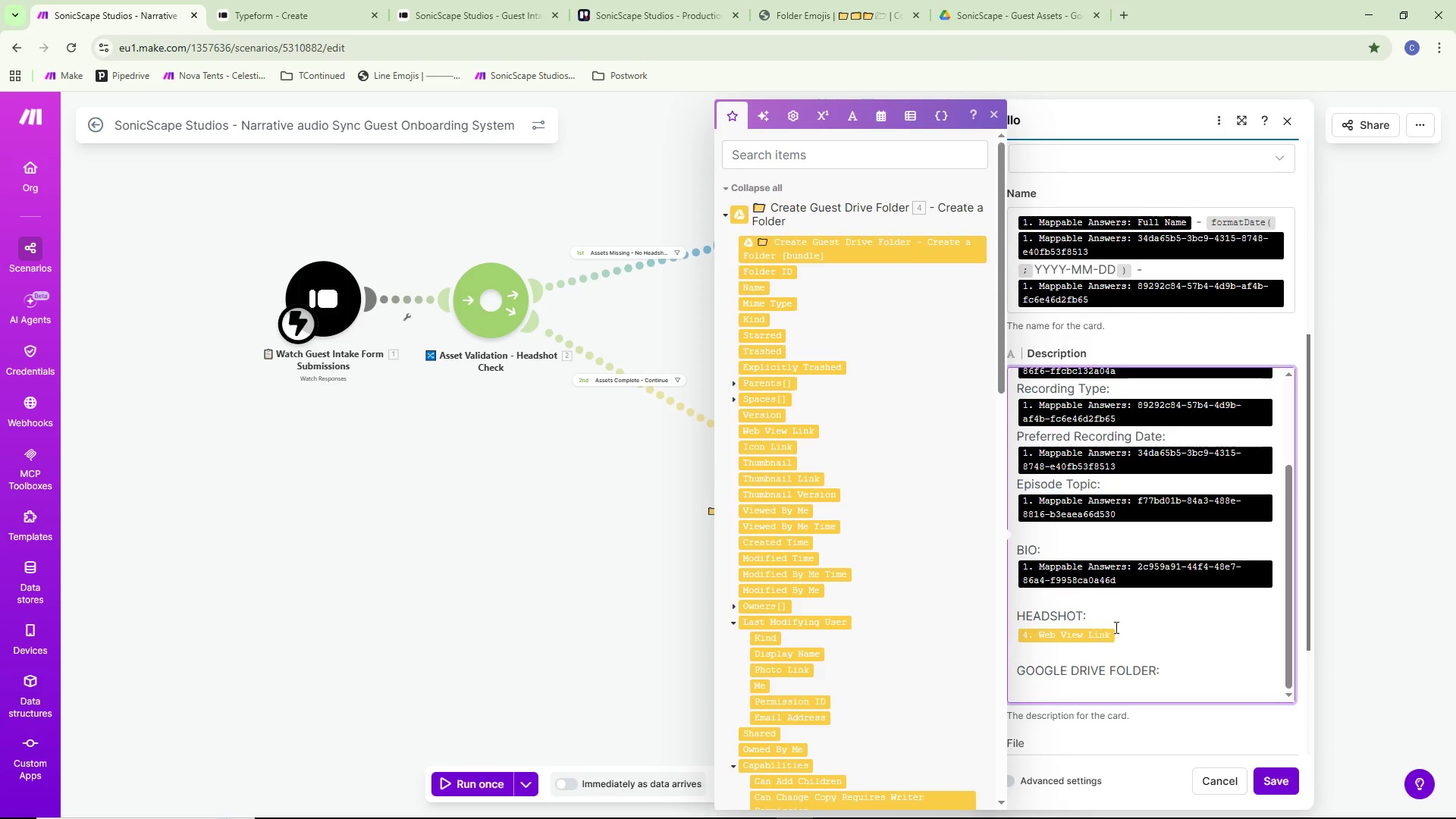 
left_click([1120, 629])
 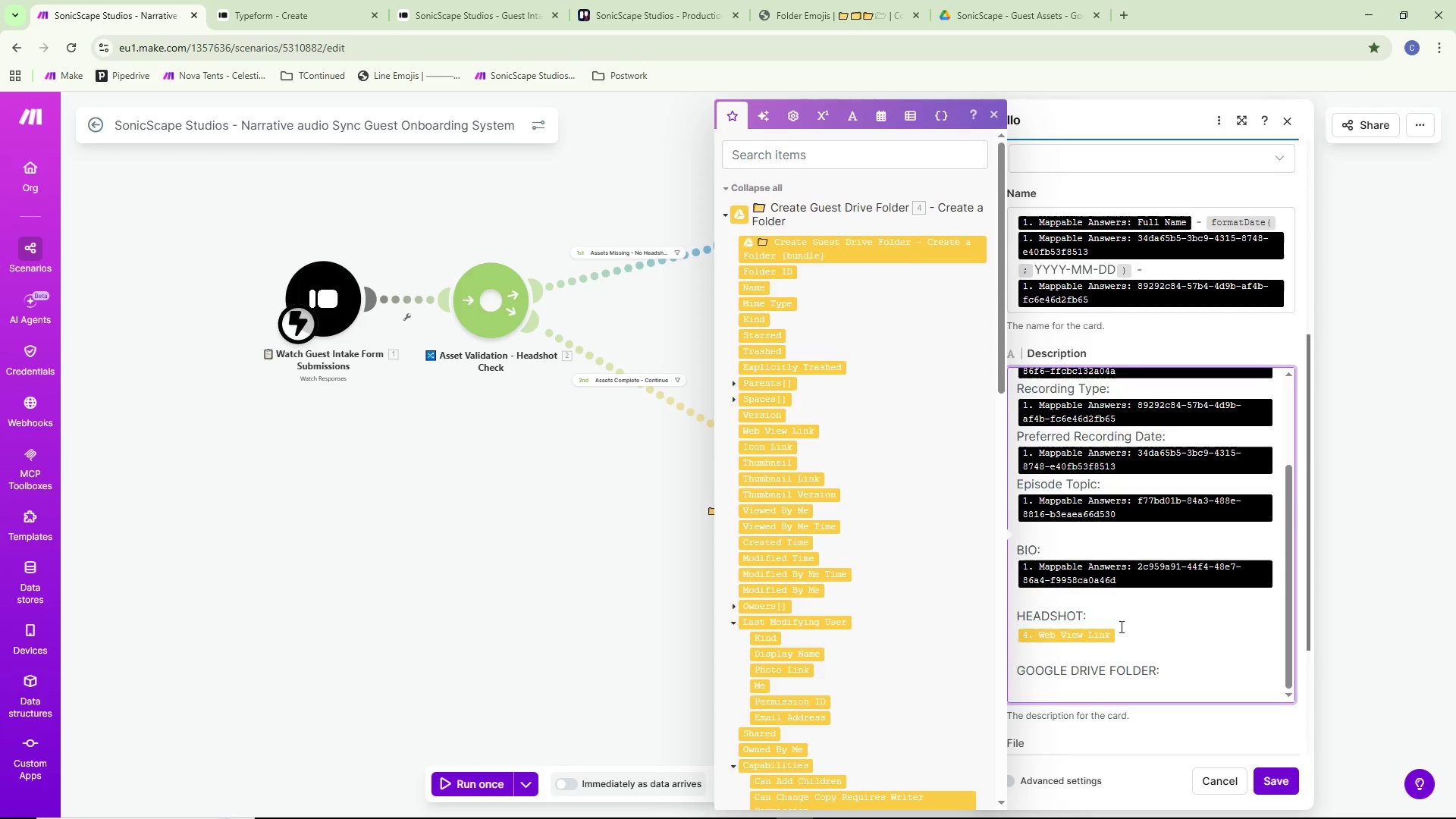 
key(Backspace)
 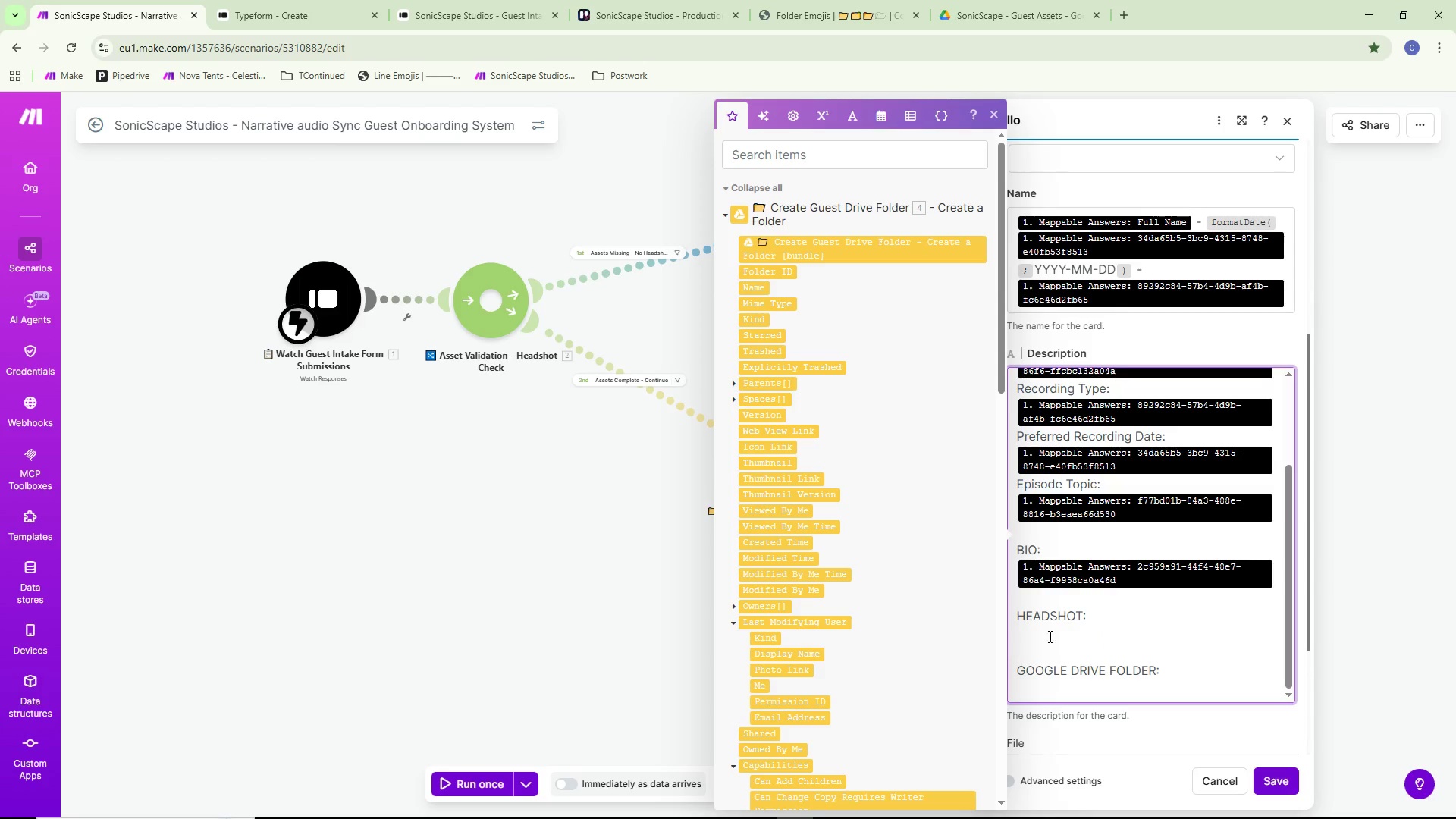 
left_click([1034, 634])
 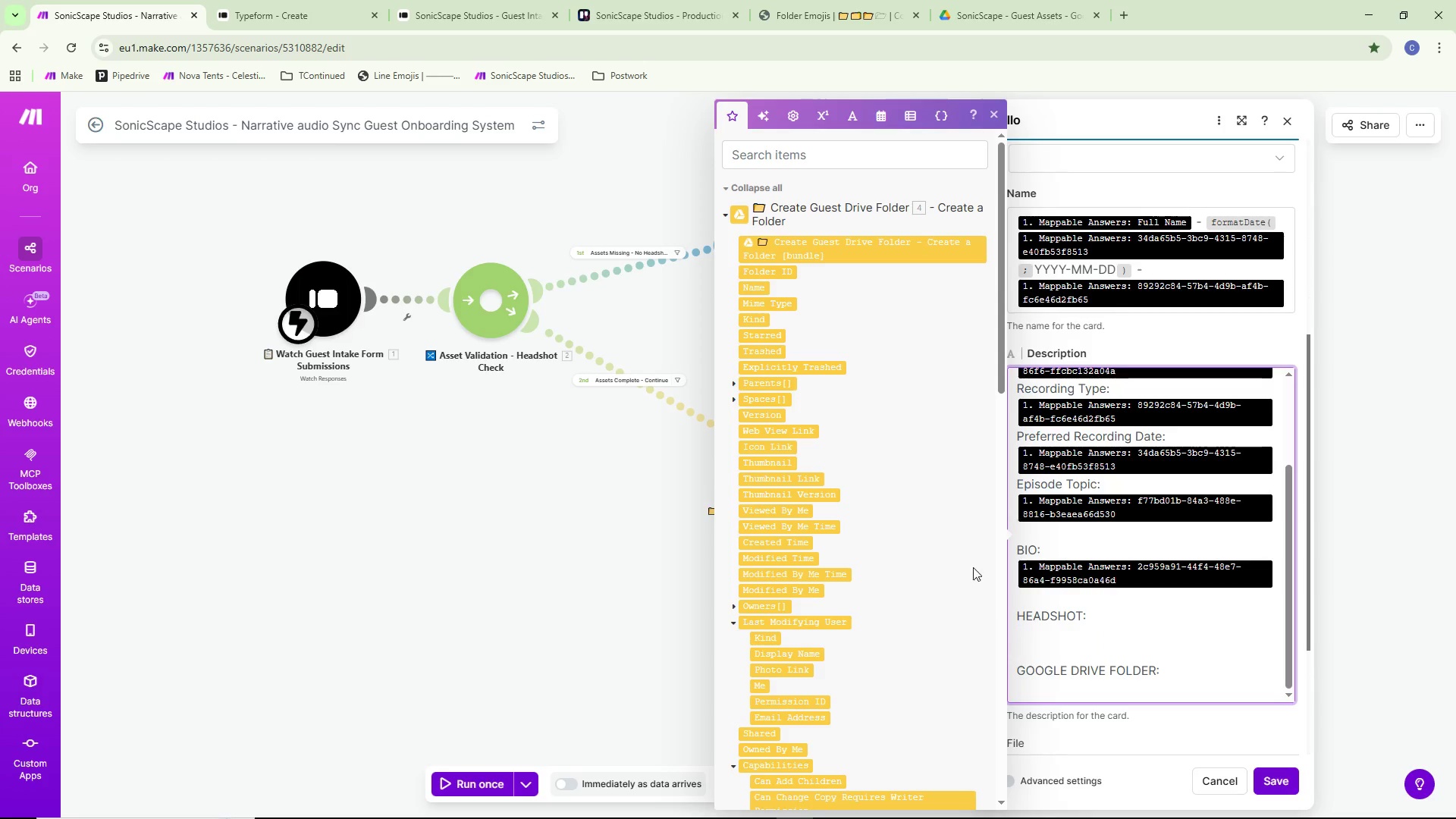 
scroll: coordinate [777, 586], scroll_direction: down, amount: 16.0
 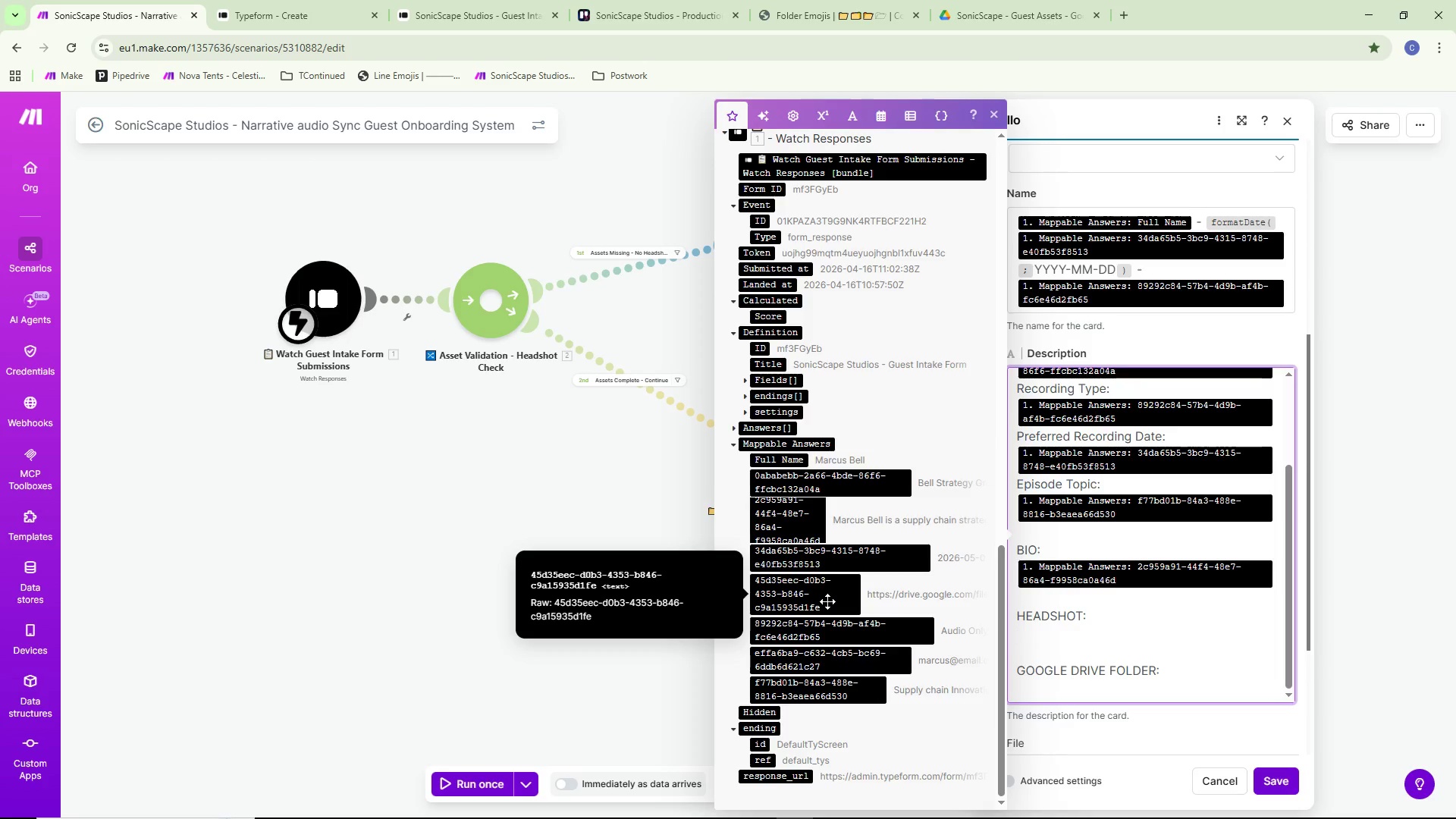 
left_click([827, 601])
 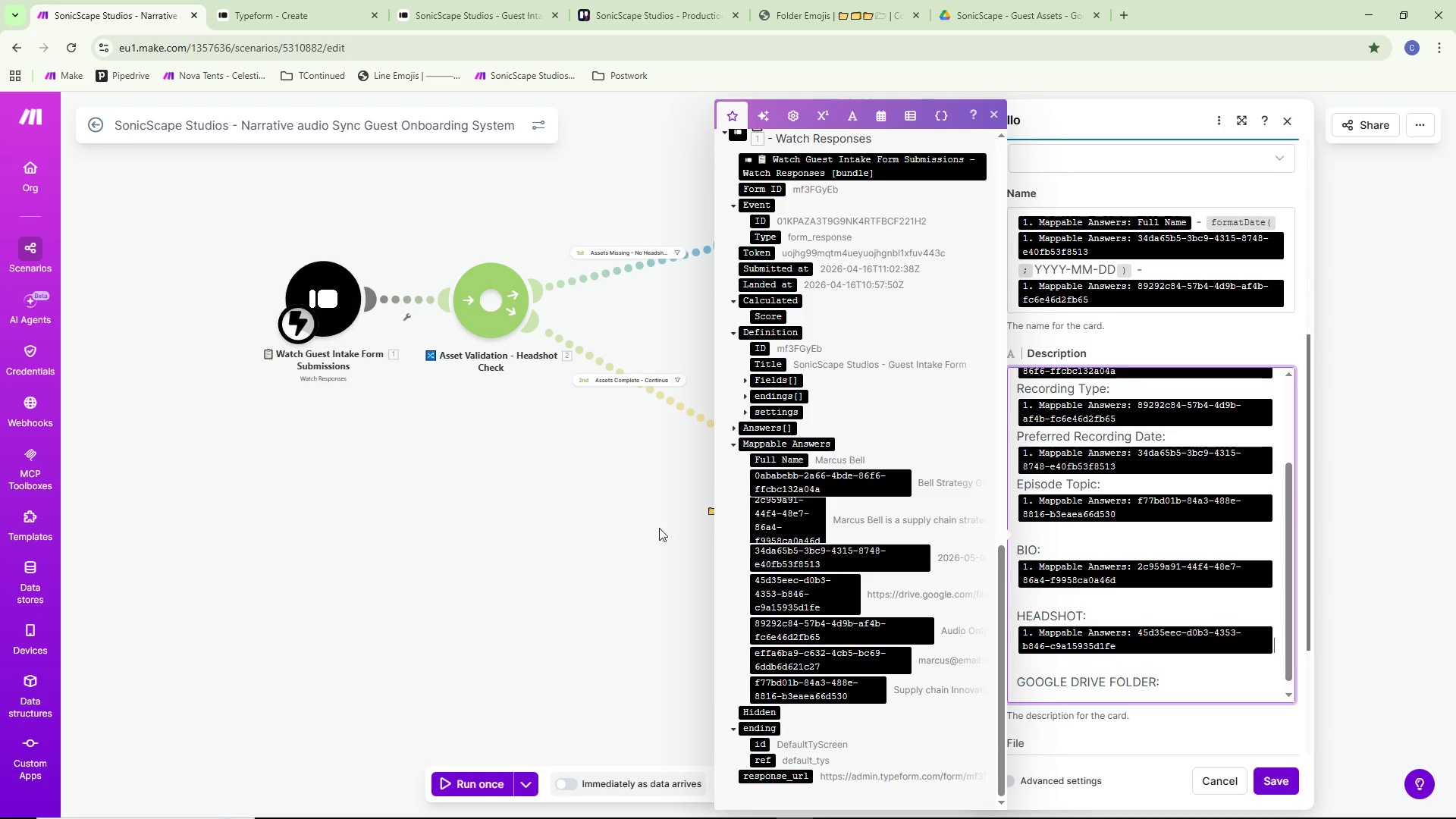 
left_click([315, 0])
 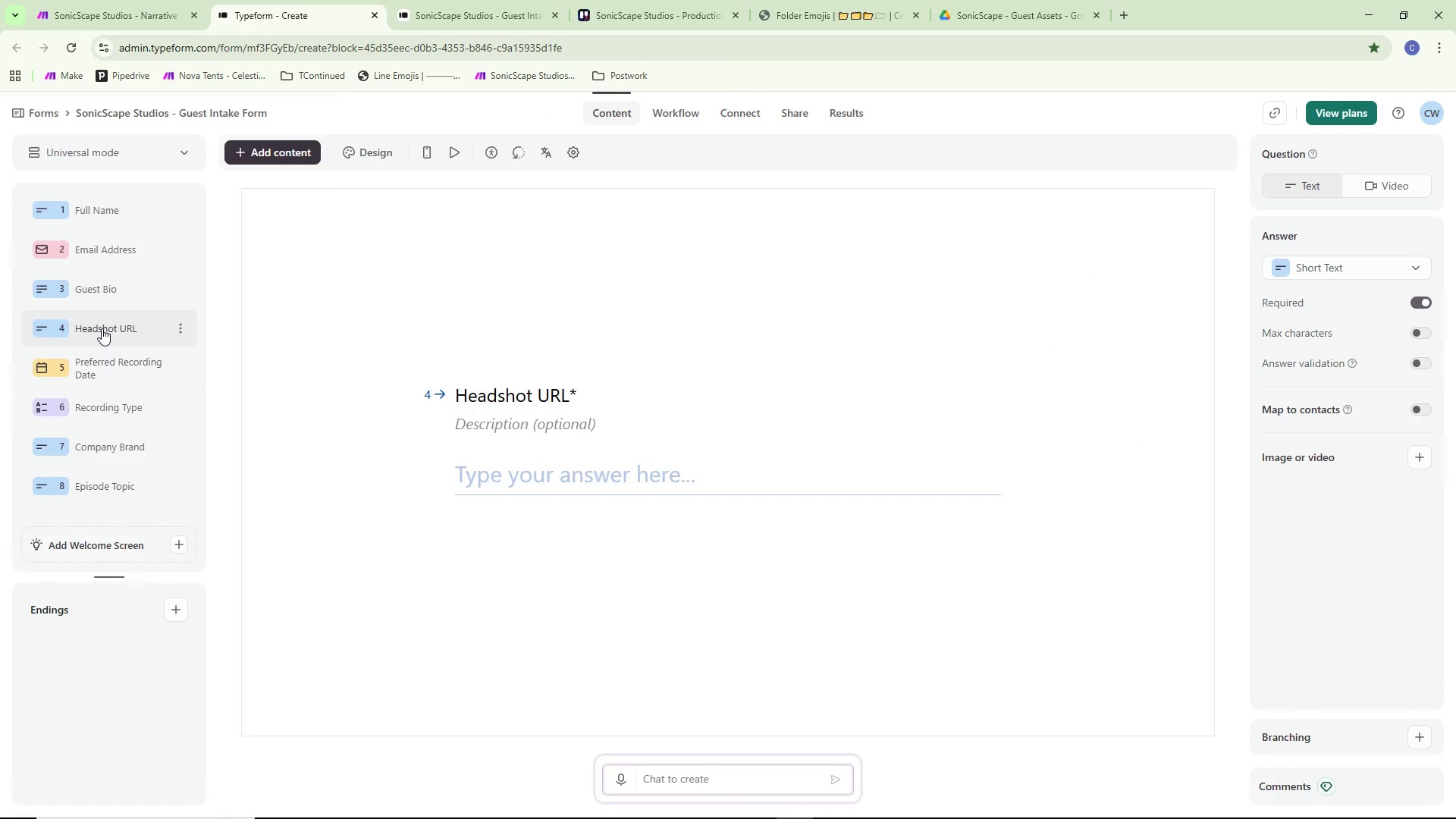 
left_click([120, 0])
 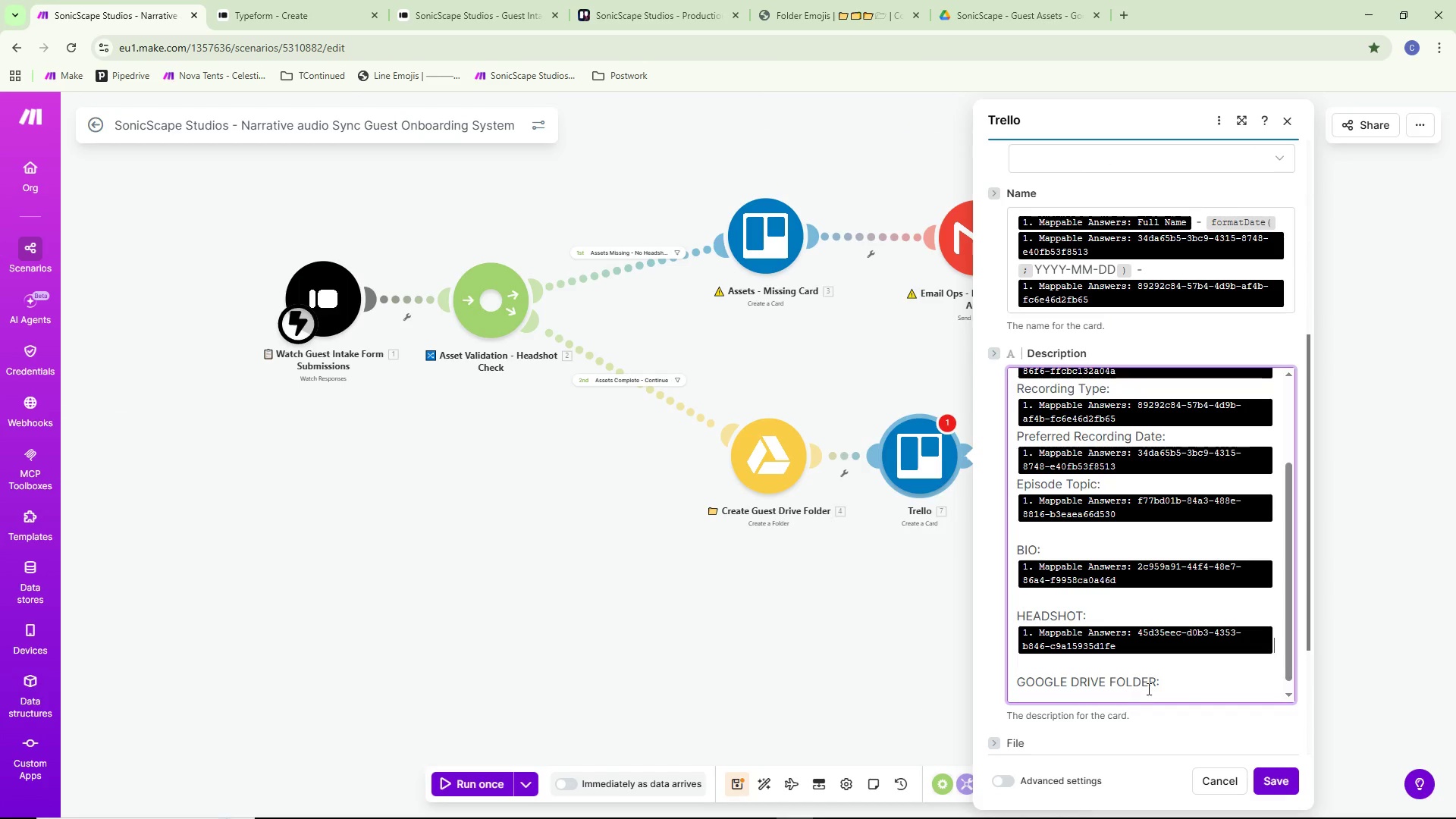 
key(NumpadEnter)
 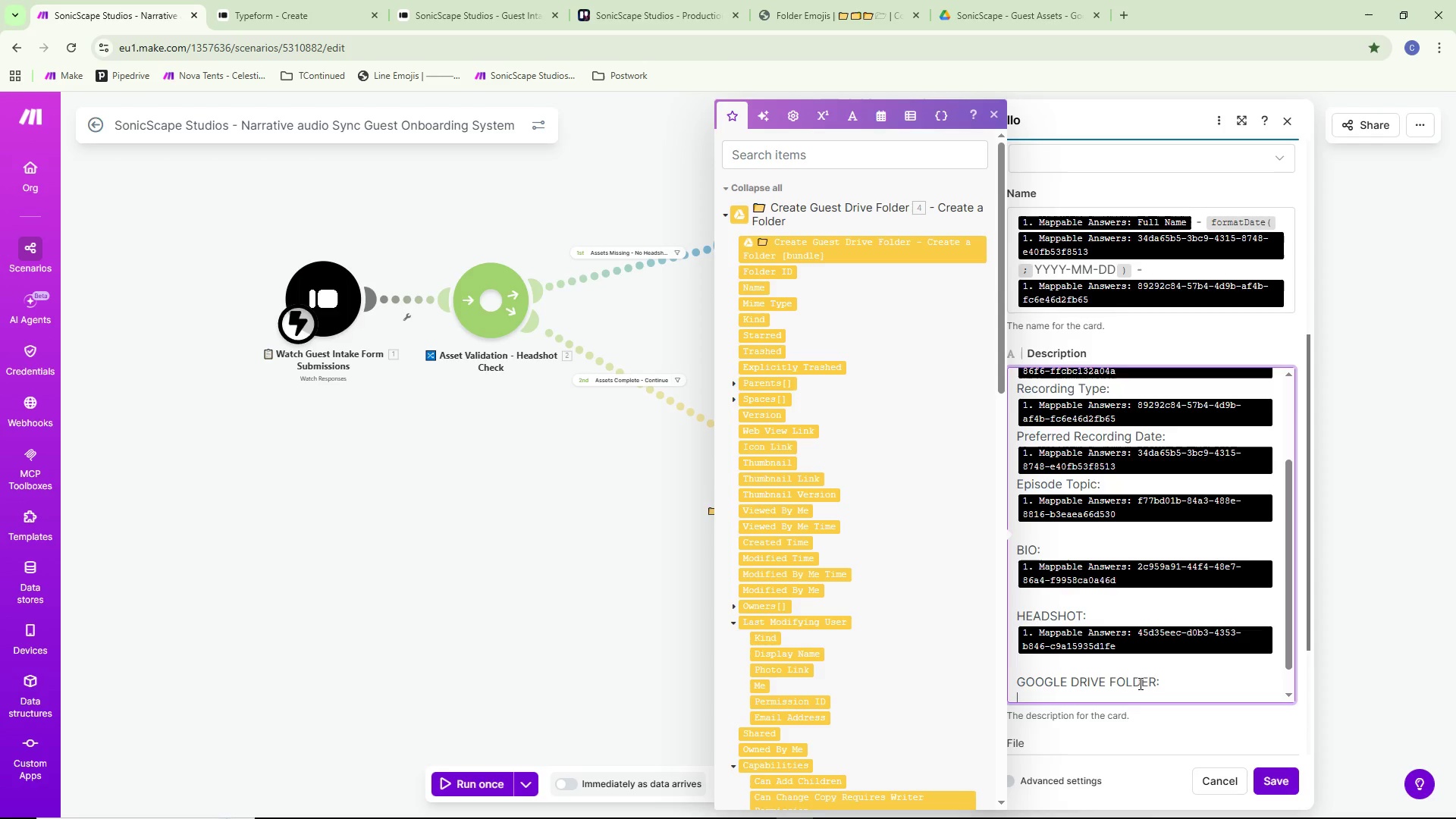 
scroll: coordinate [818, 501], scroll_direction: down, amount: 6.0
 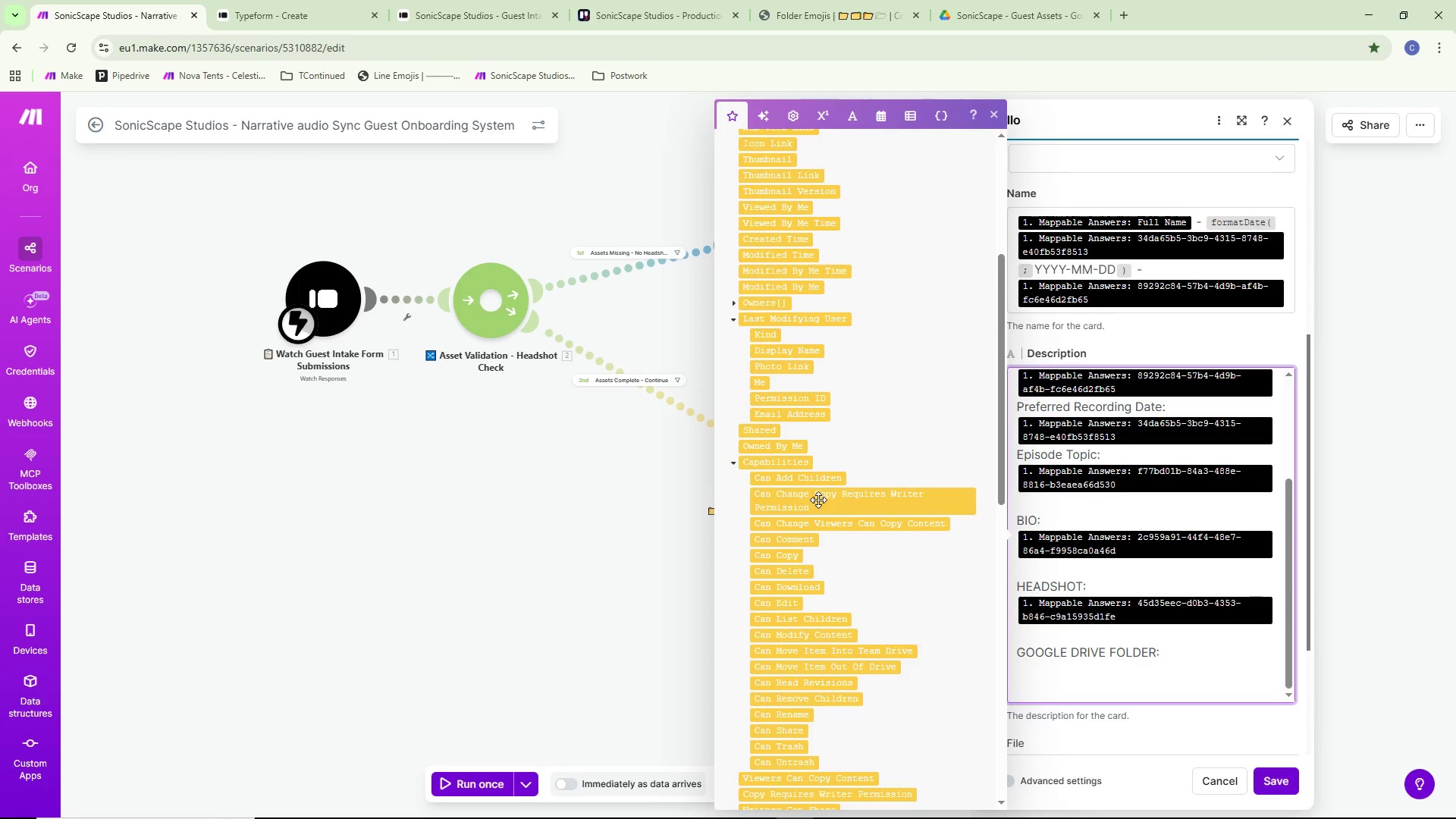 
scroll: coordinate [813, 486], scroll_direction: up, amount: 3.0
 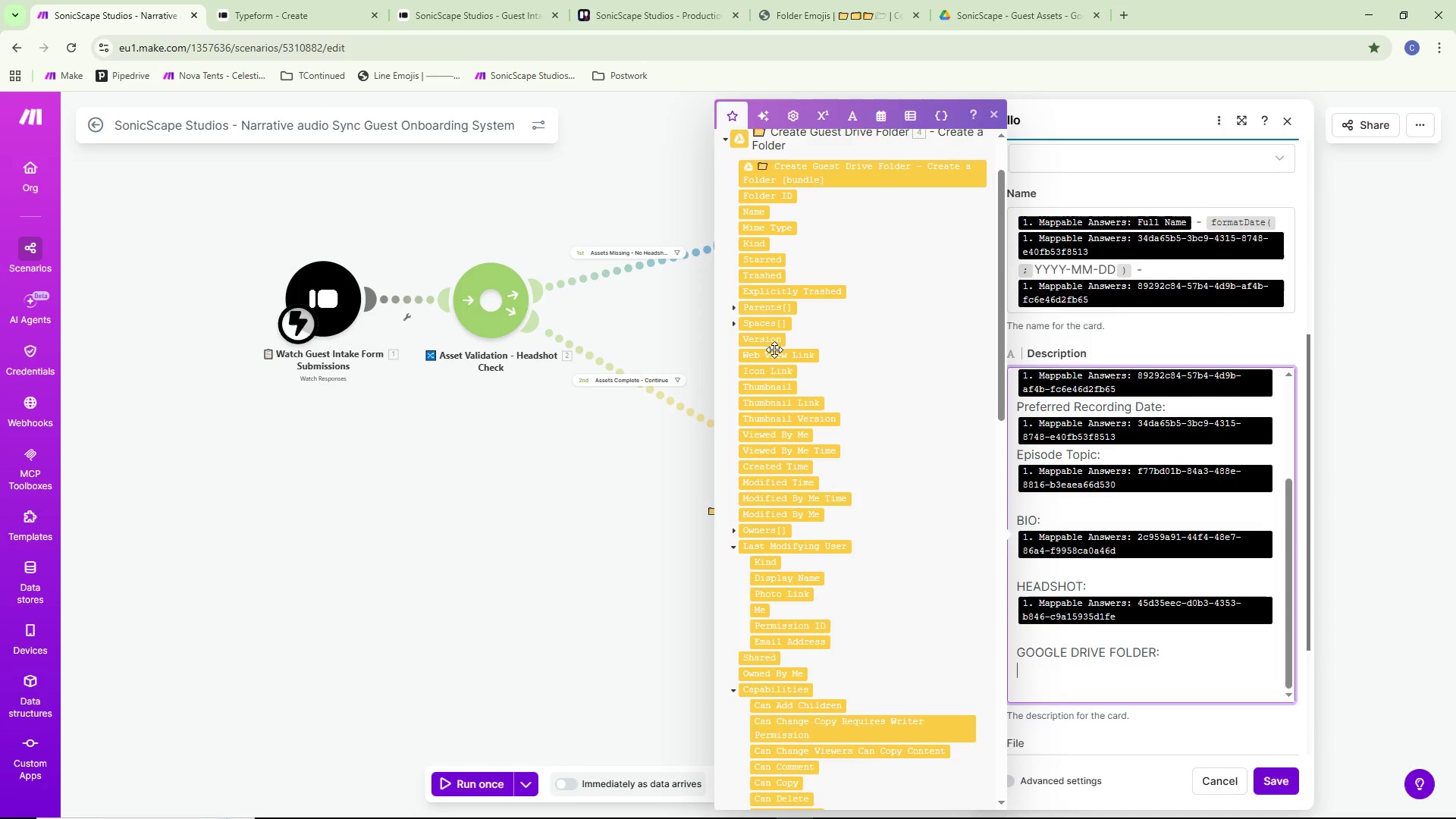 
left_click([773, 358])
 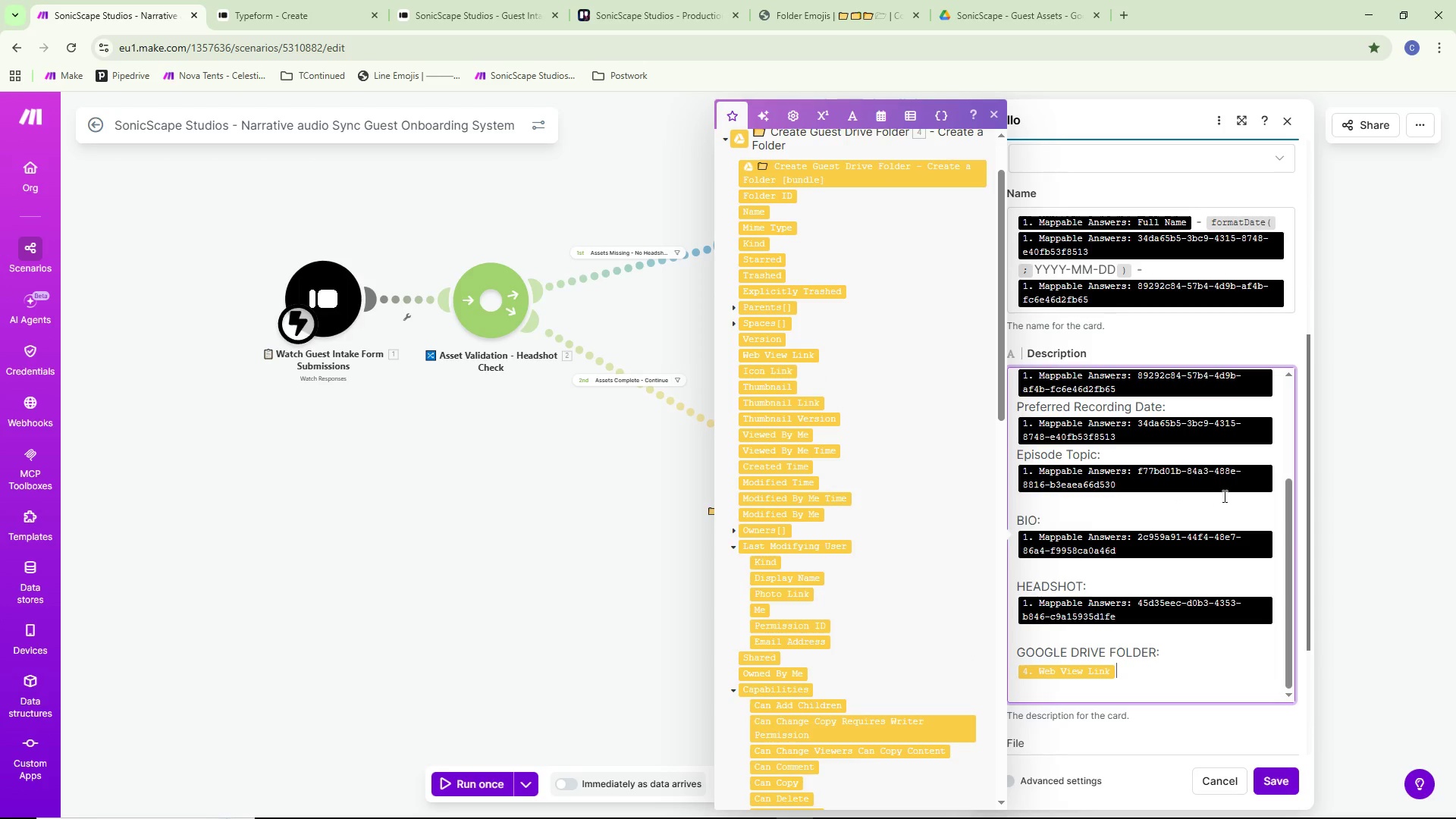 
scroll: coordinate [1204, 528], scroll_direction: down, amount: 3.0
 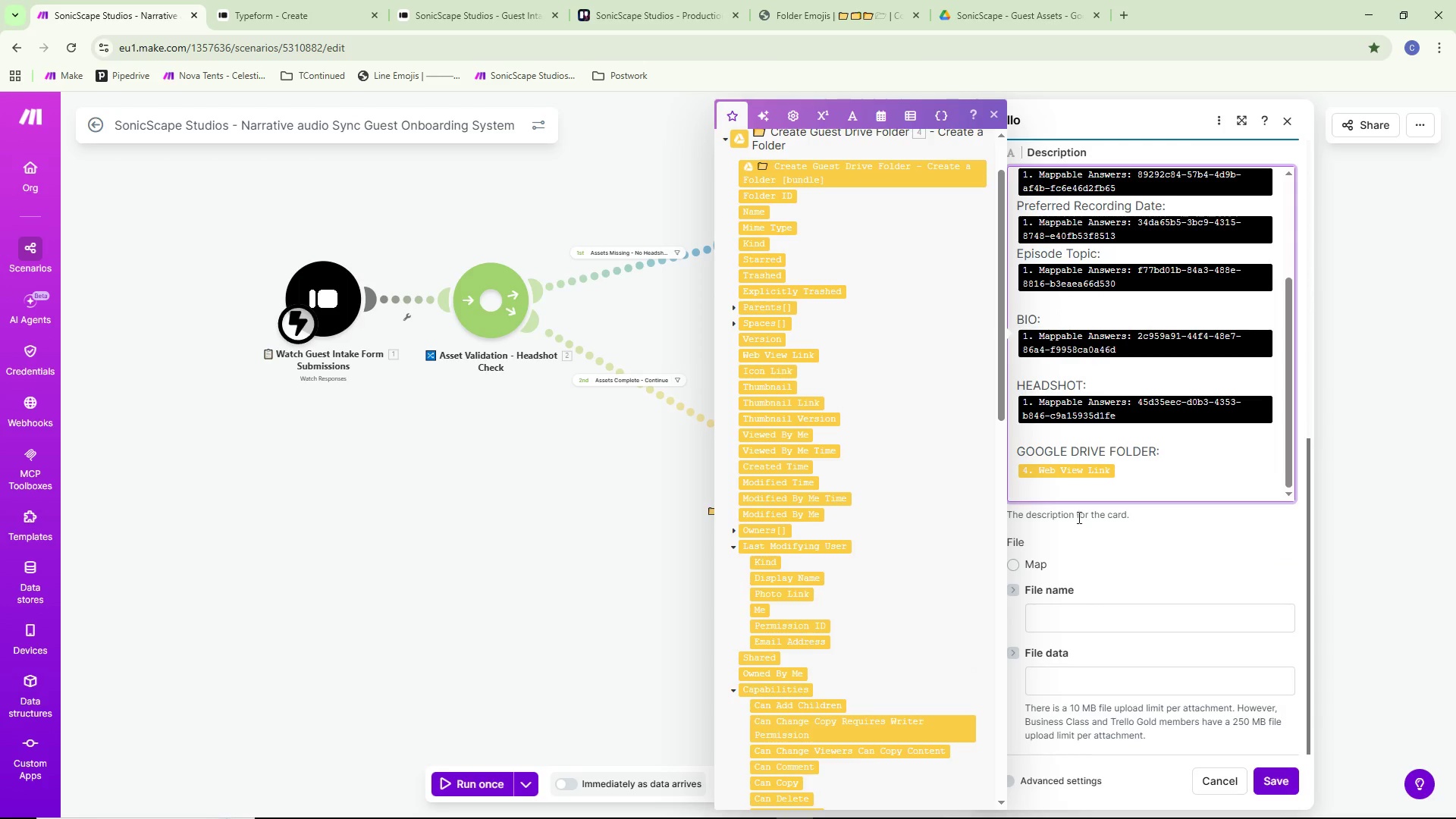 
left_click([1039, 491])
 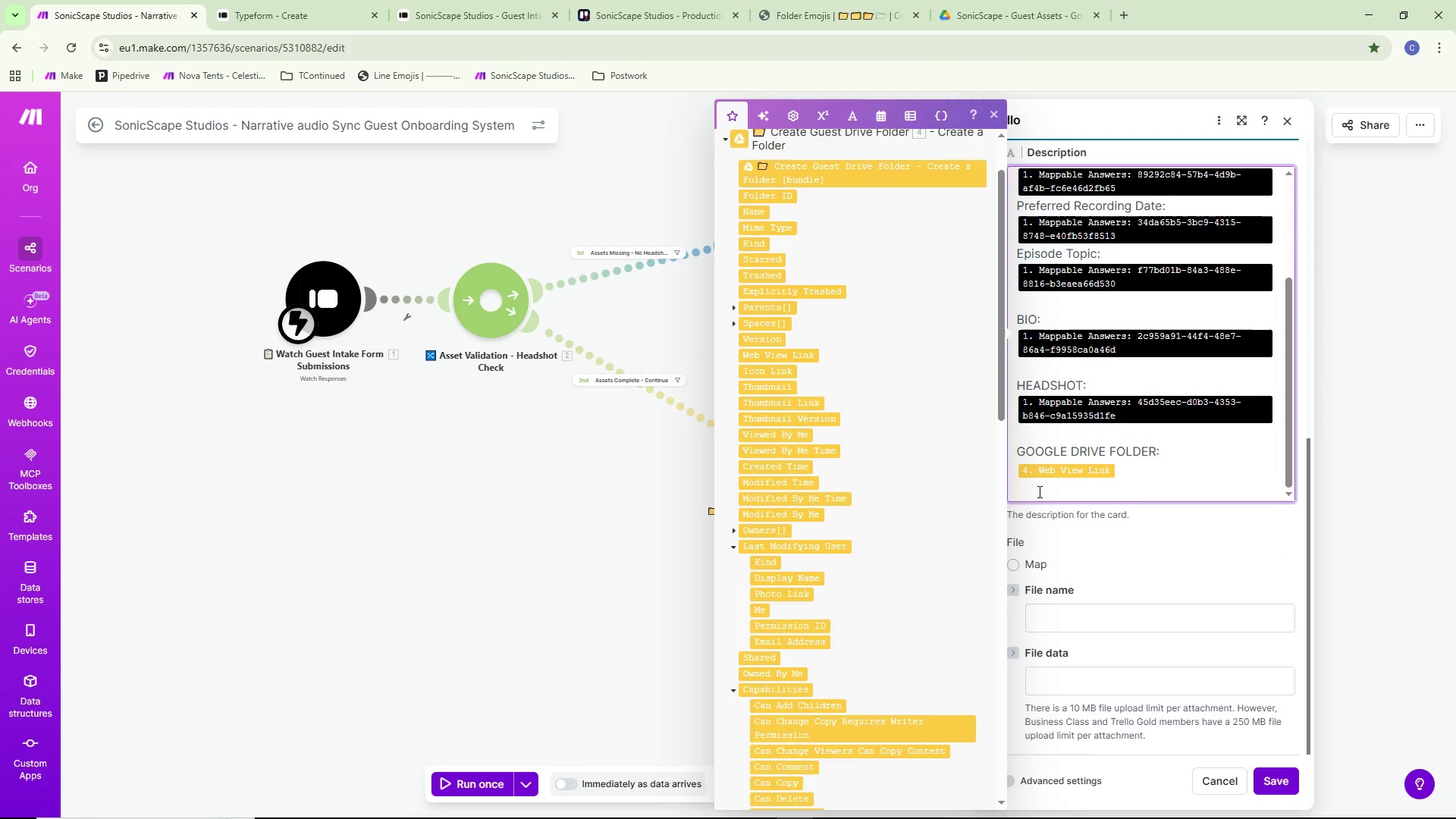 
scroll: coordinate [1050, 485], scroll_direction: up, amount: 10.0
 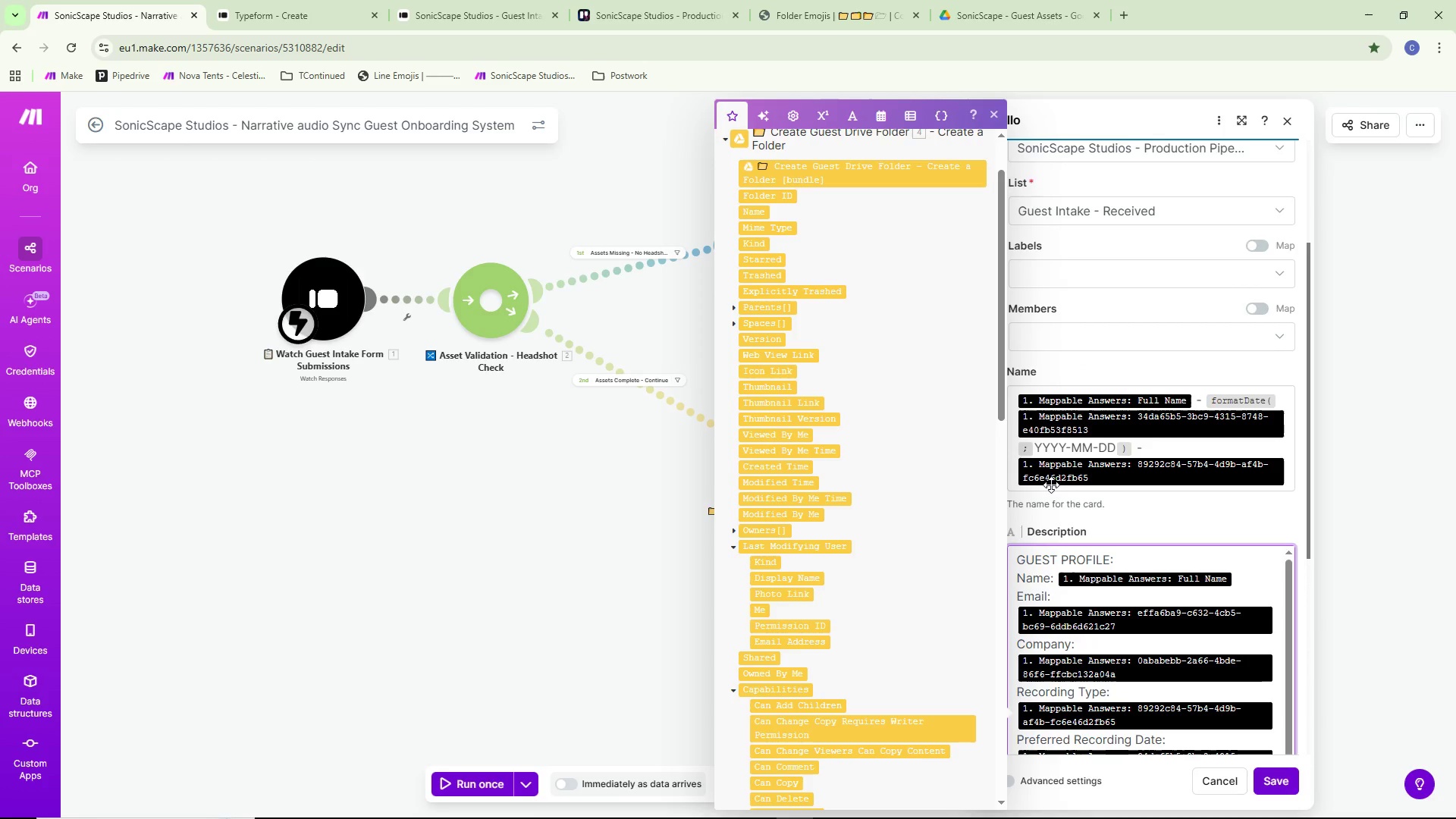 
scroll: coordinate [1071, 493], scroll_direction: down, amount: 4.0
 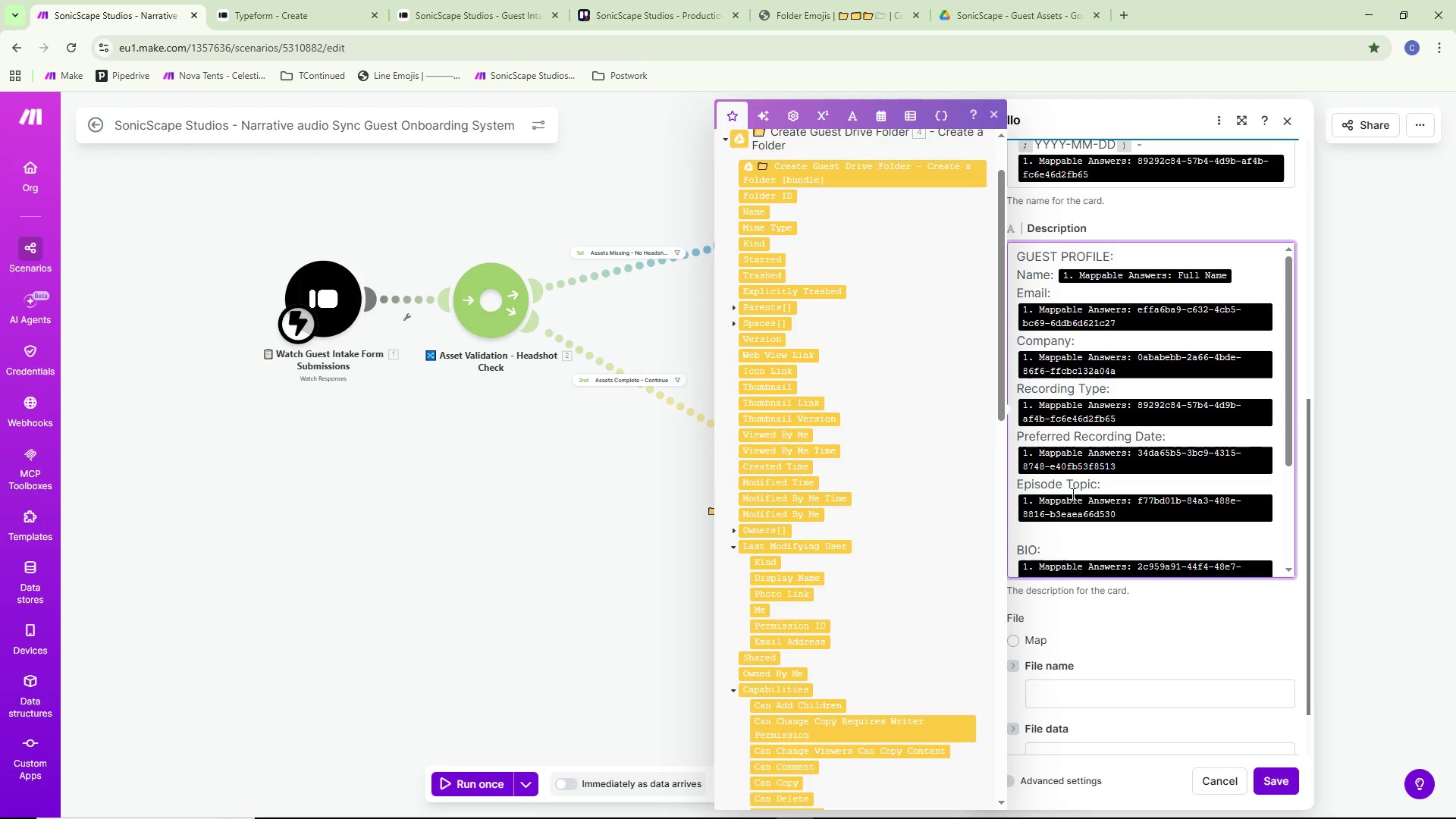 
mouse_move([1080, 513])
 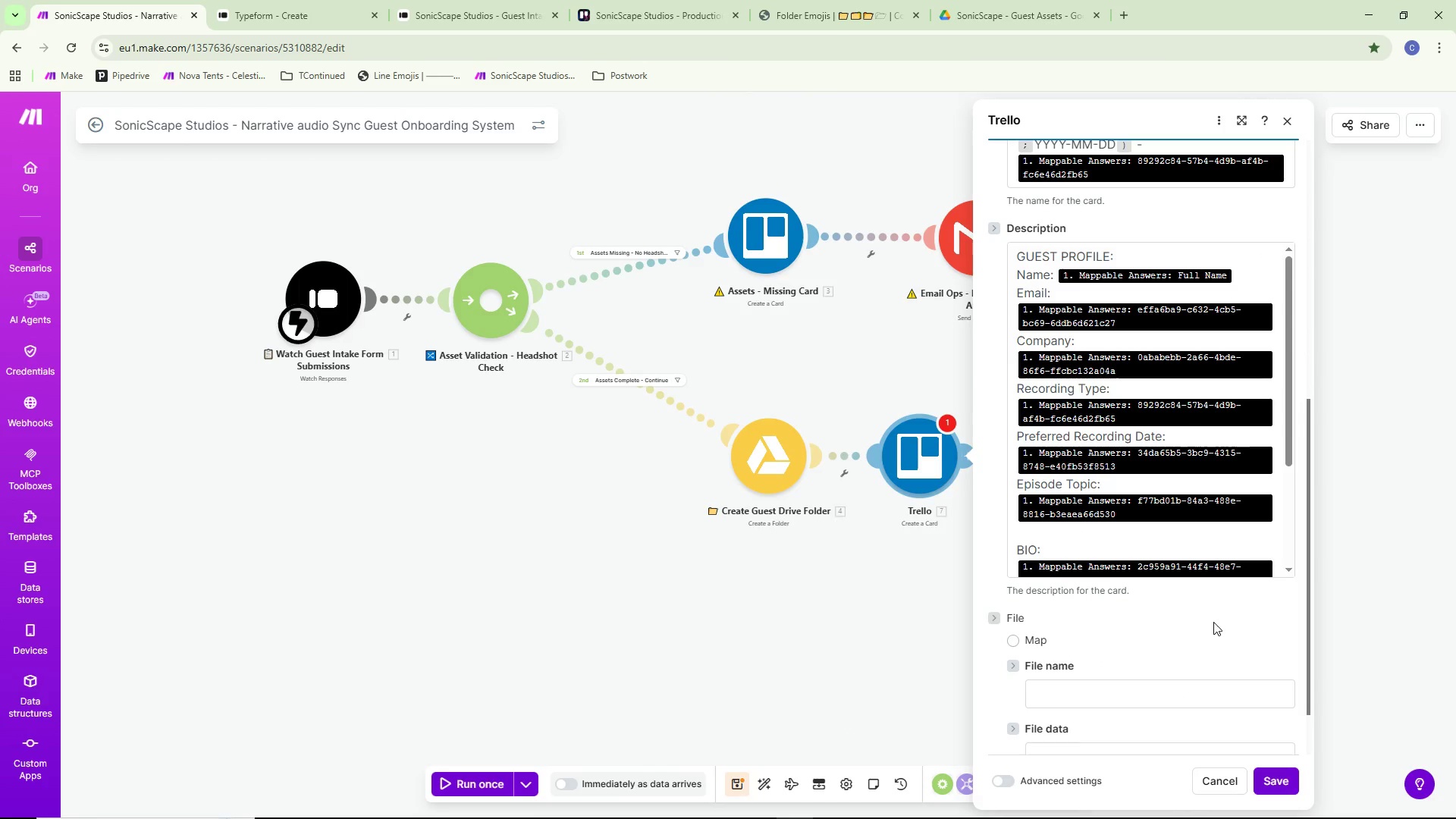 
scroll: coordinate [1225, 500], scroll_direction: up, amount: 3.0
 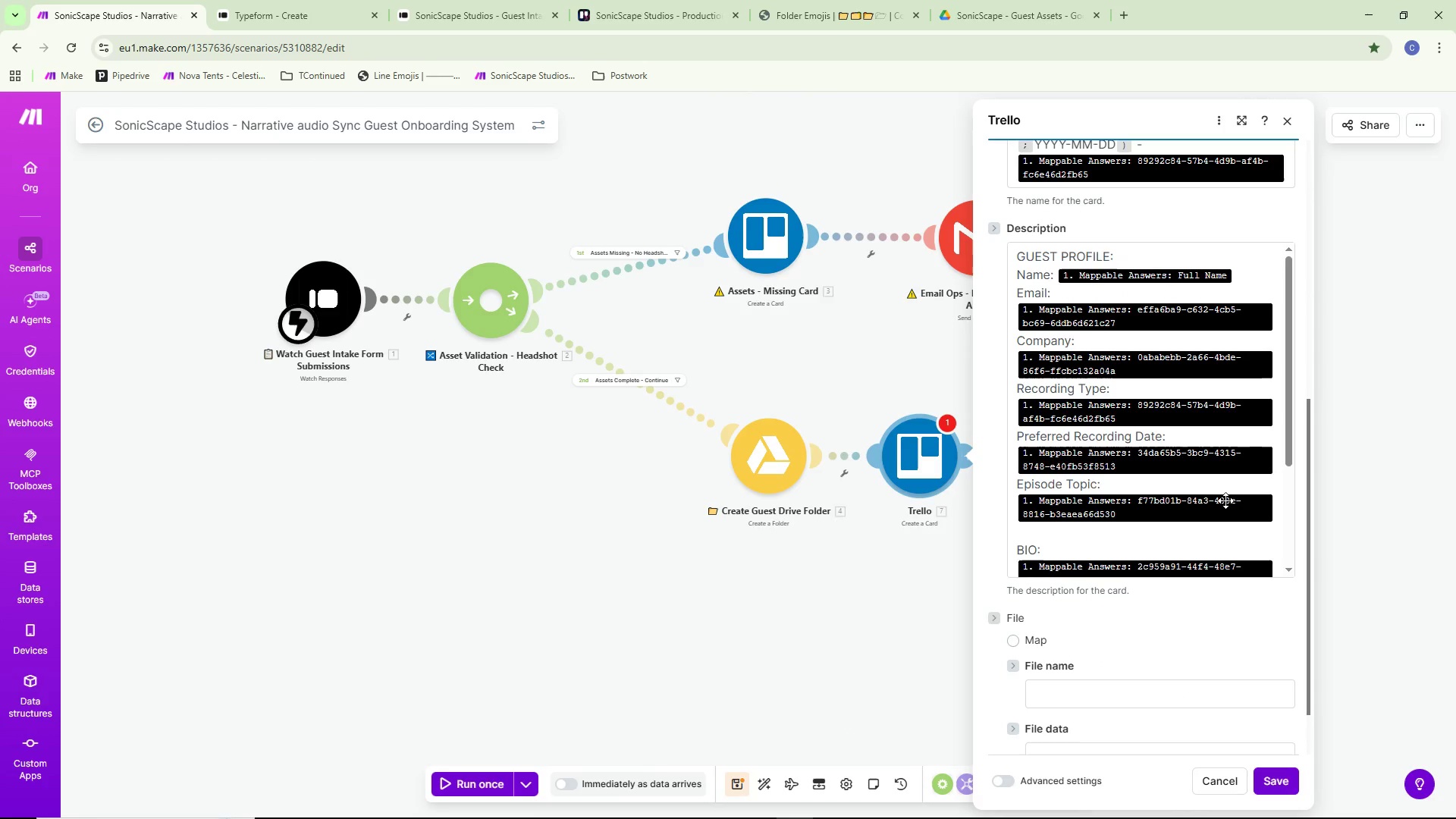 
scroll: coordinate [1225, 500], scroll_direction: down, amount: 5.0
 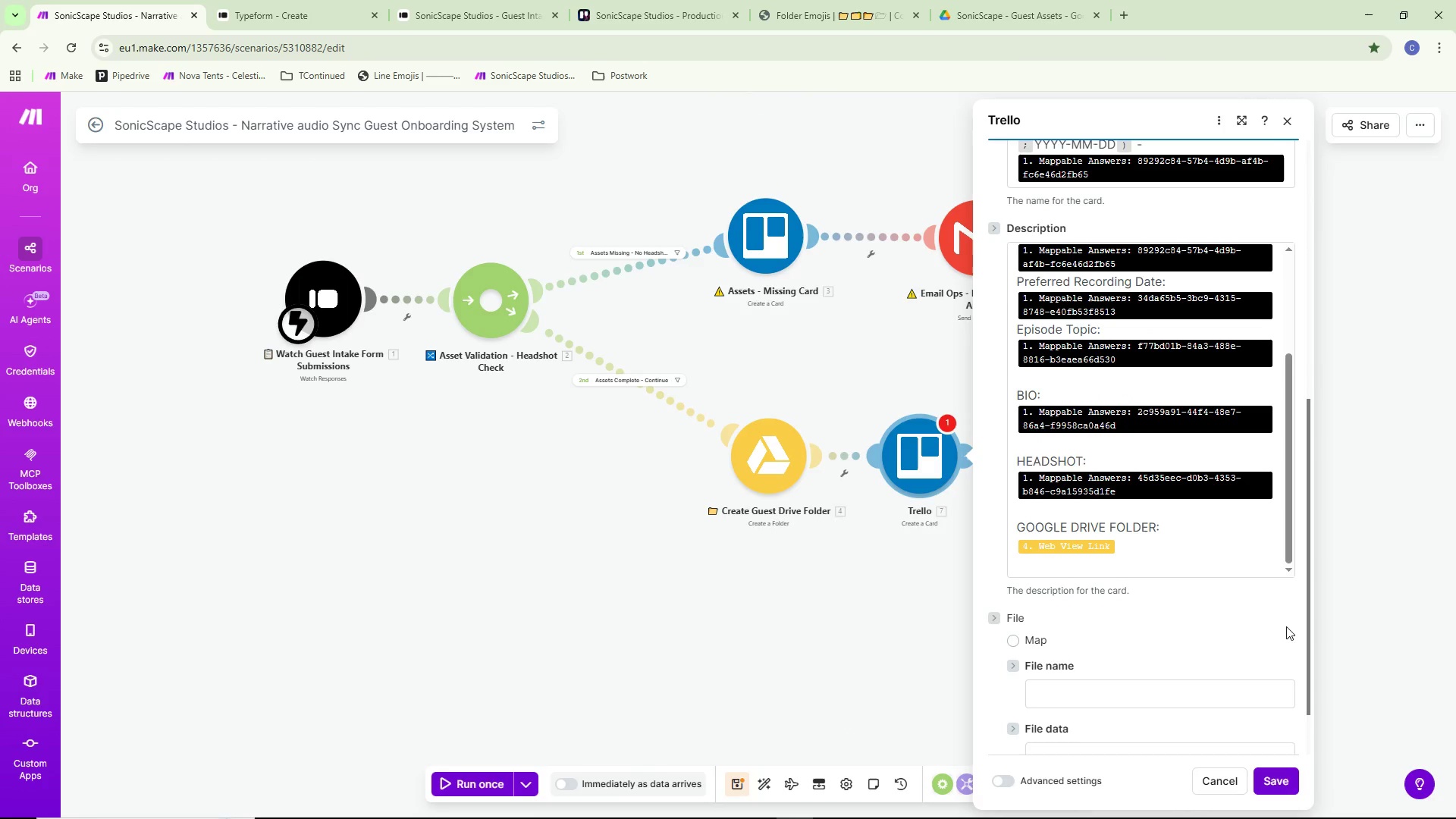 
scroll: coordinate [1285, 626], scroll_direction: up, amount: 9.0
 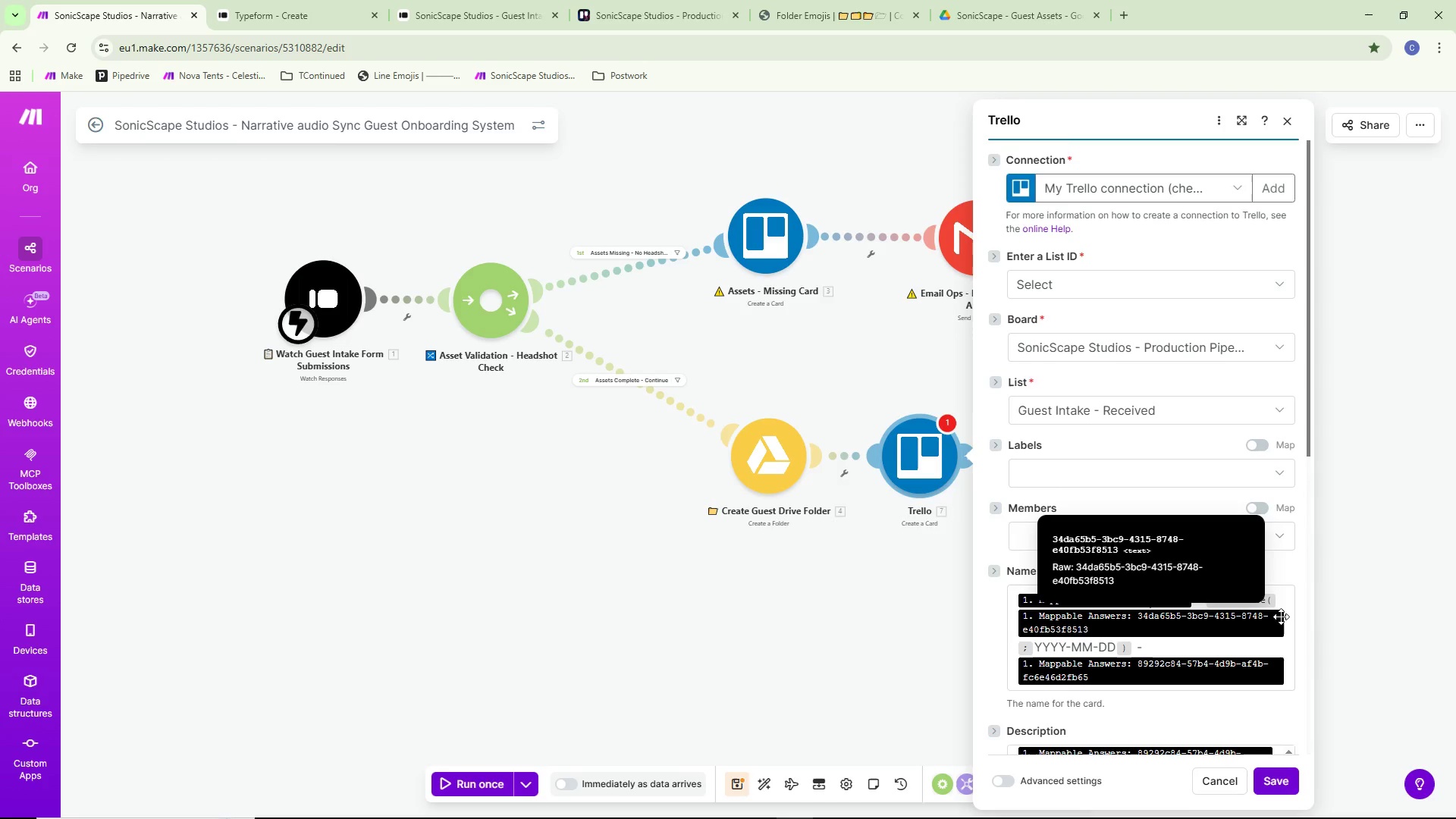 
wait(7.32)
 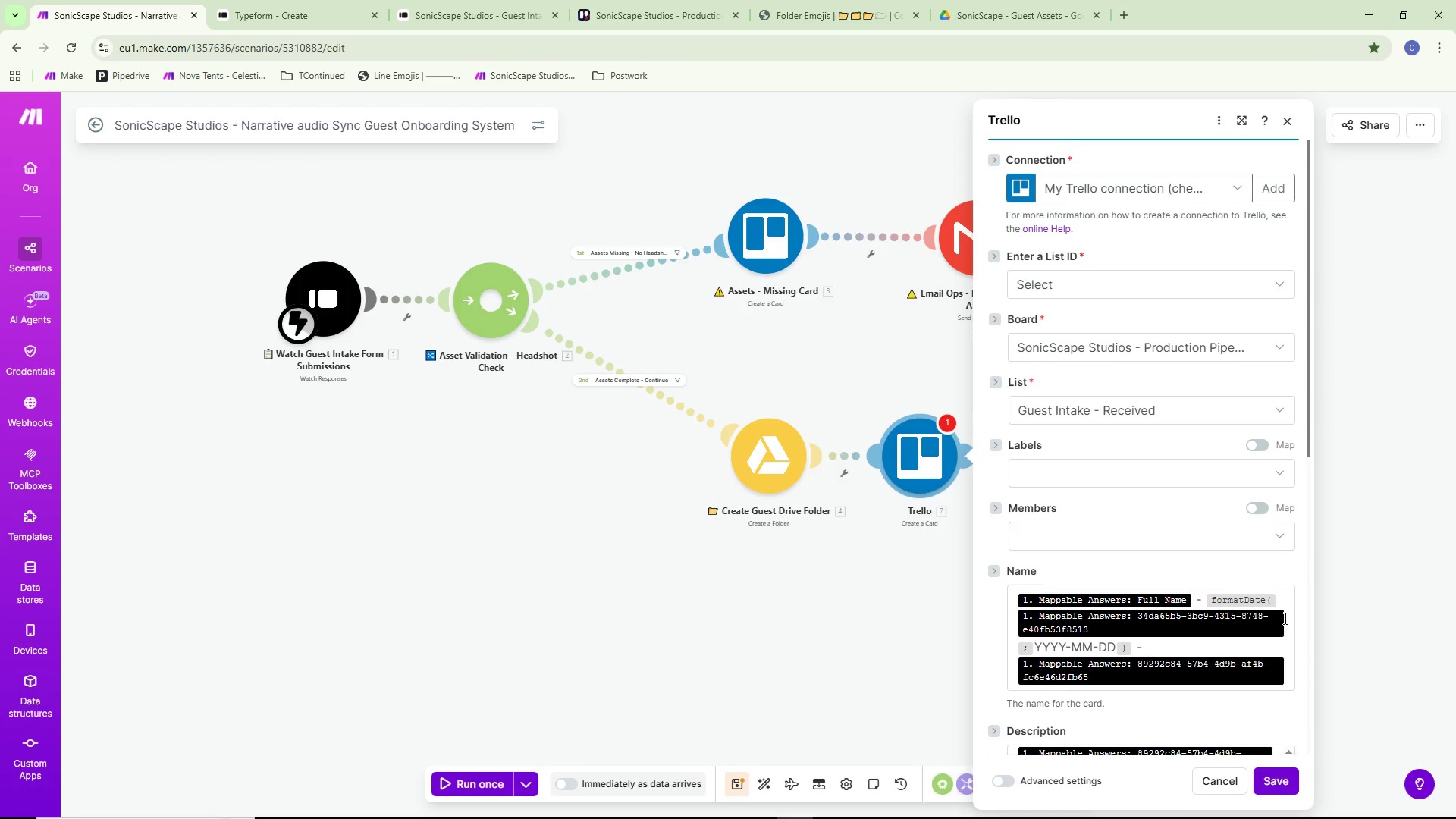 
scroll: coordinate [1212, 474], scroll_direction: down, amount: 15.0
 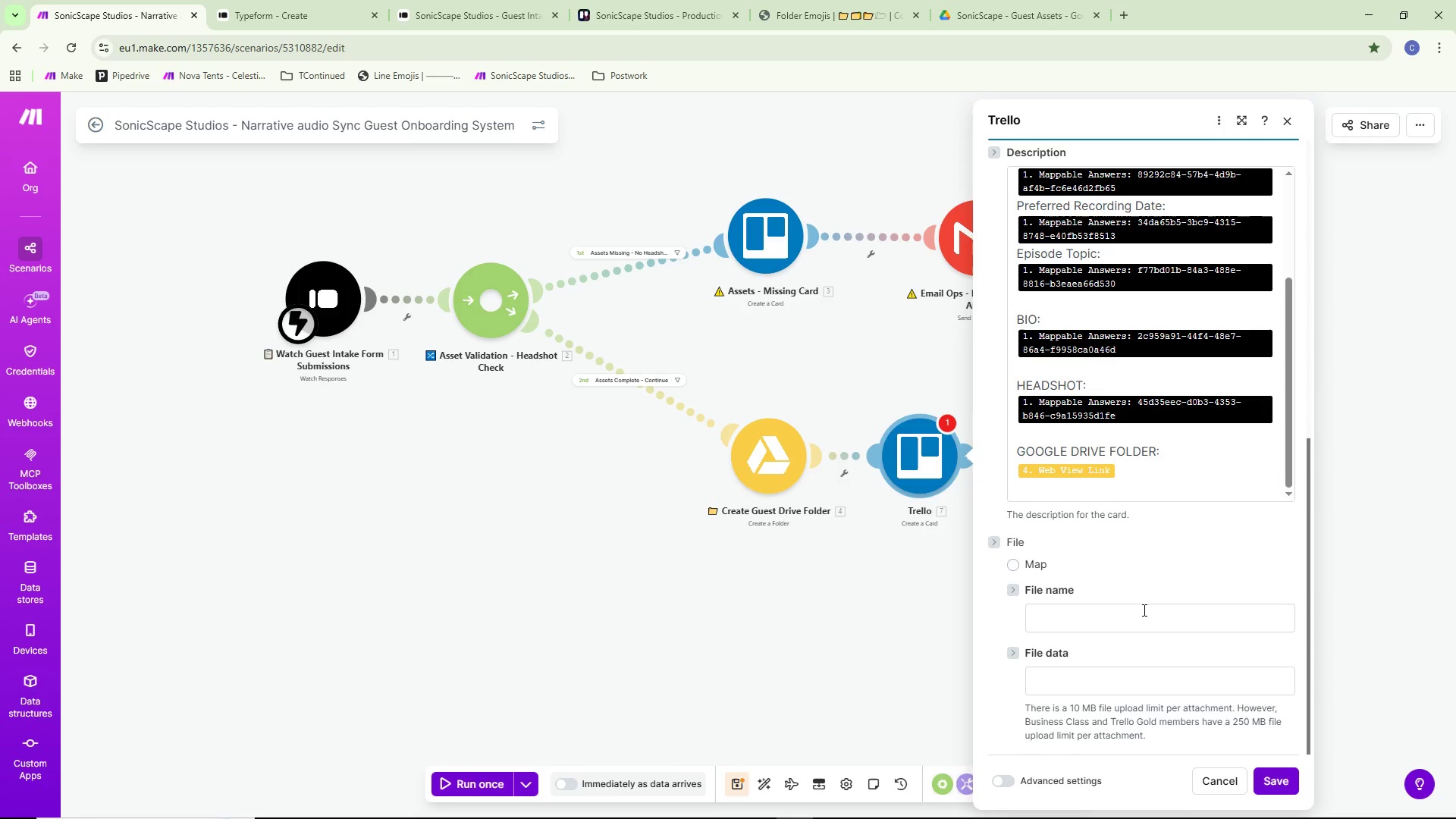 
scroll: coordinate [1041, 457], scroll_direction: up, amount: 22.0
 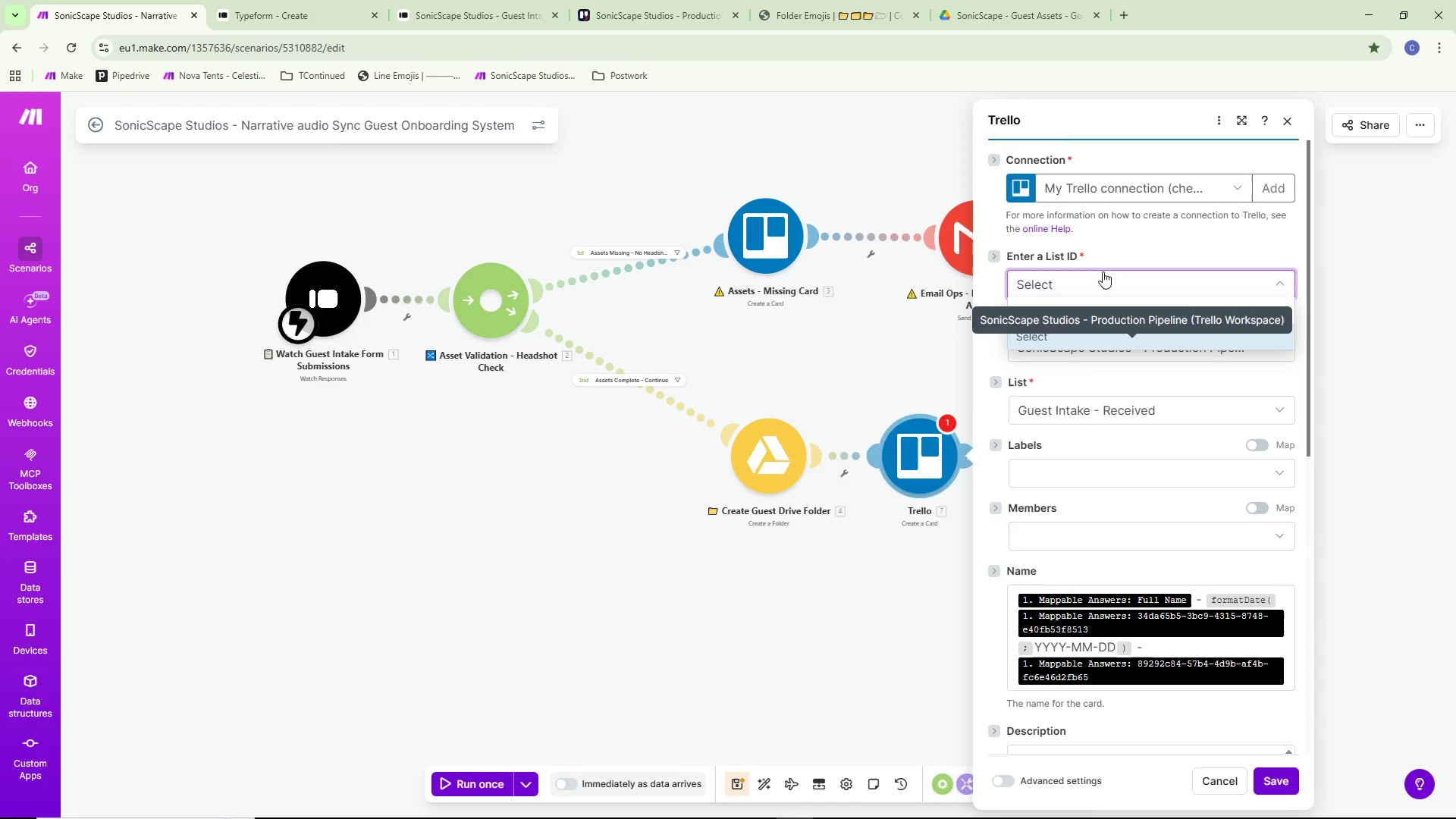 
left_click([1103, 271])
 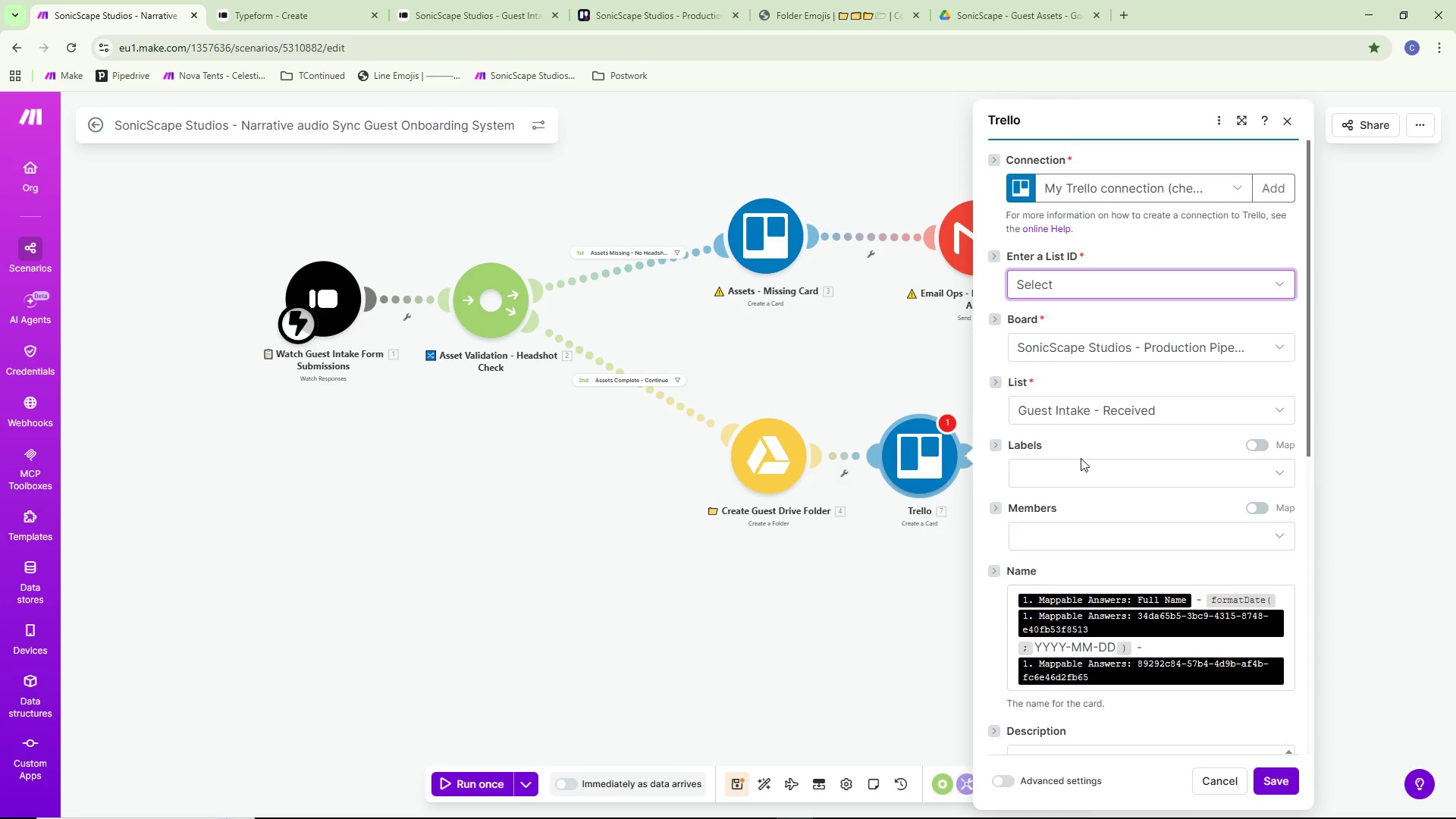 
wait(19.08)
 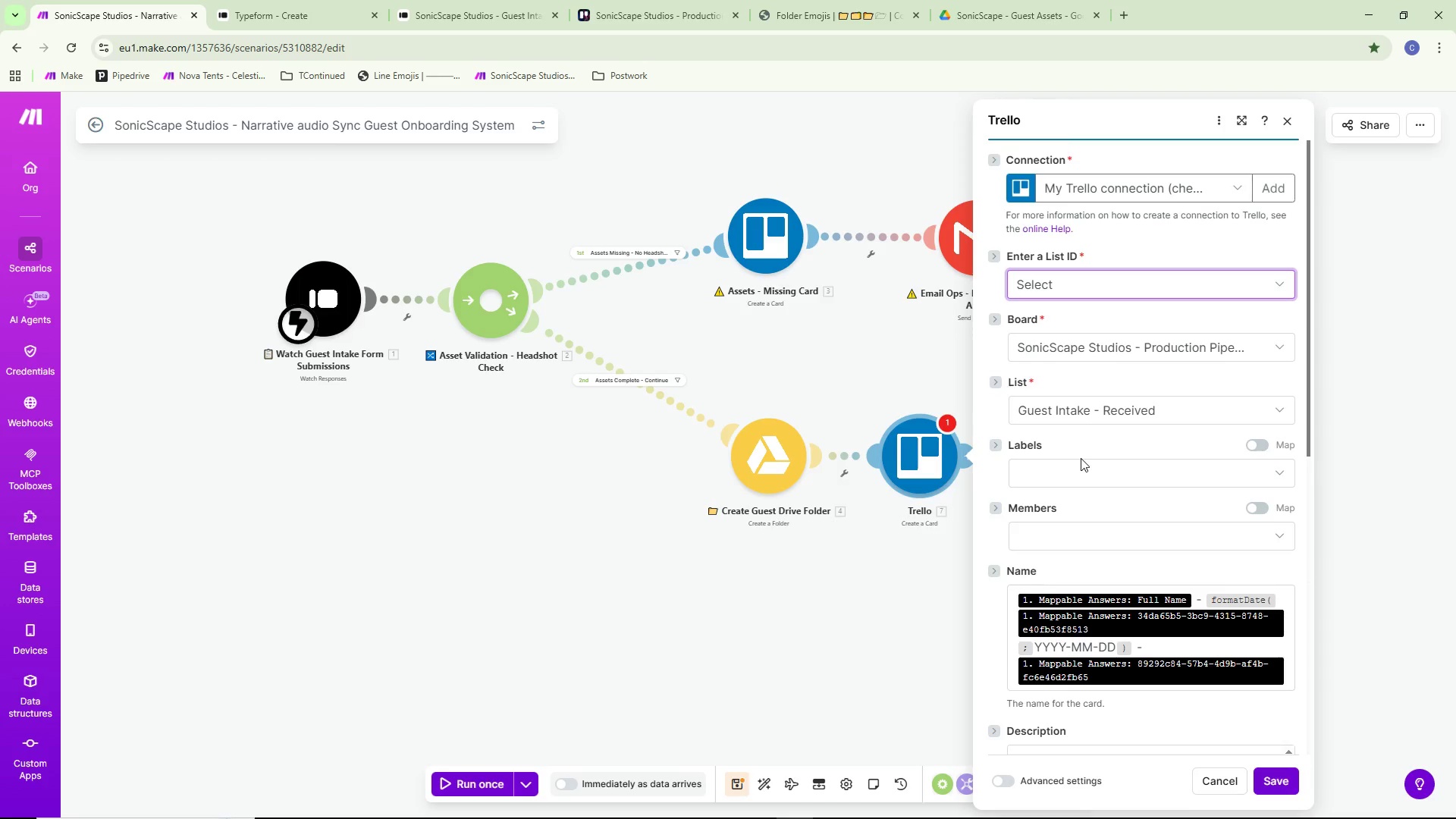 
left_click([641, 0])
 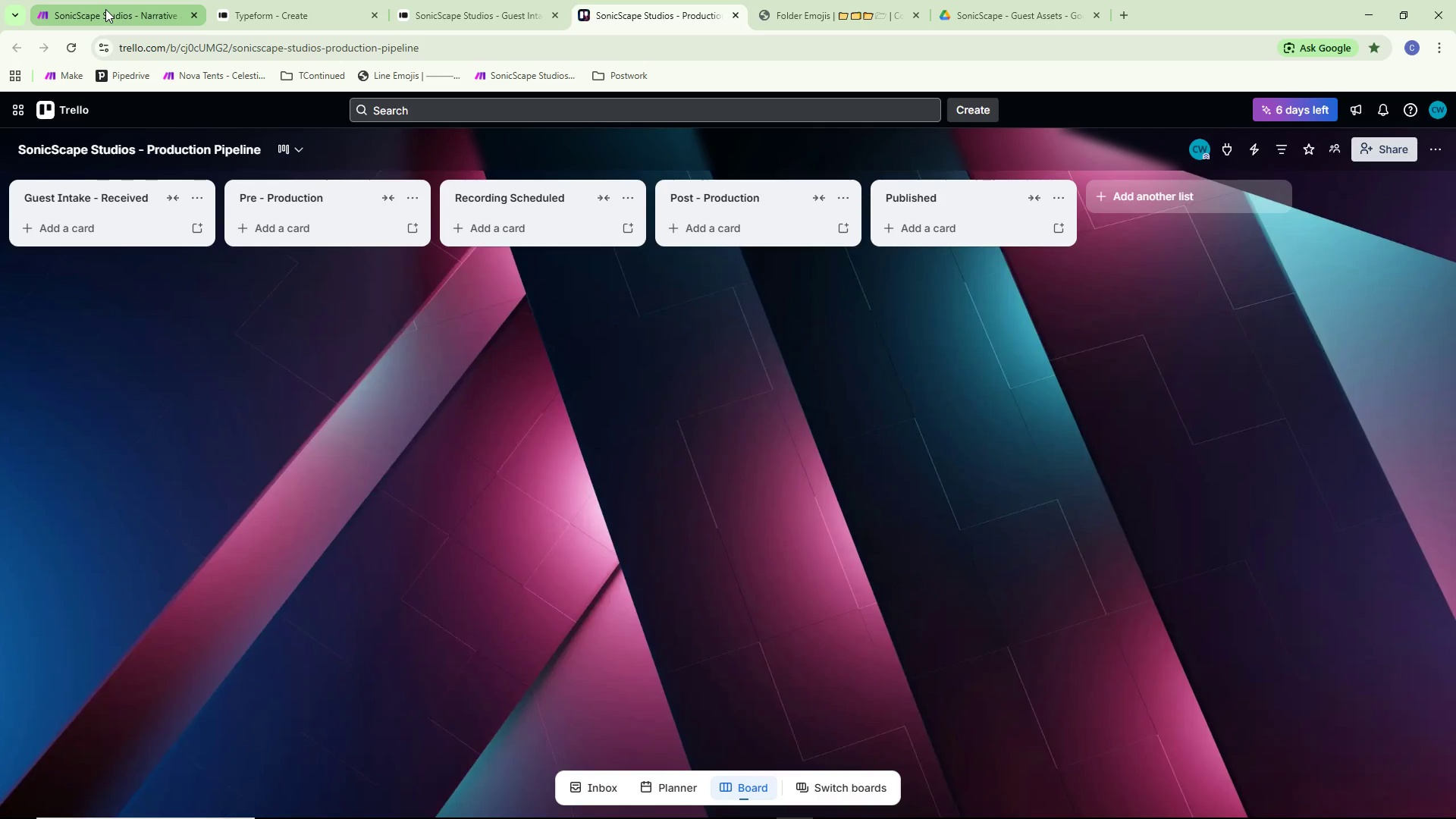 
left_click([105, 9])
 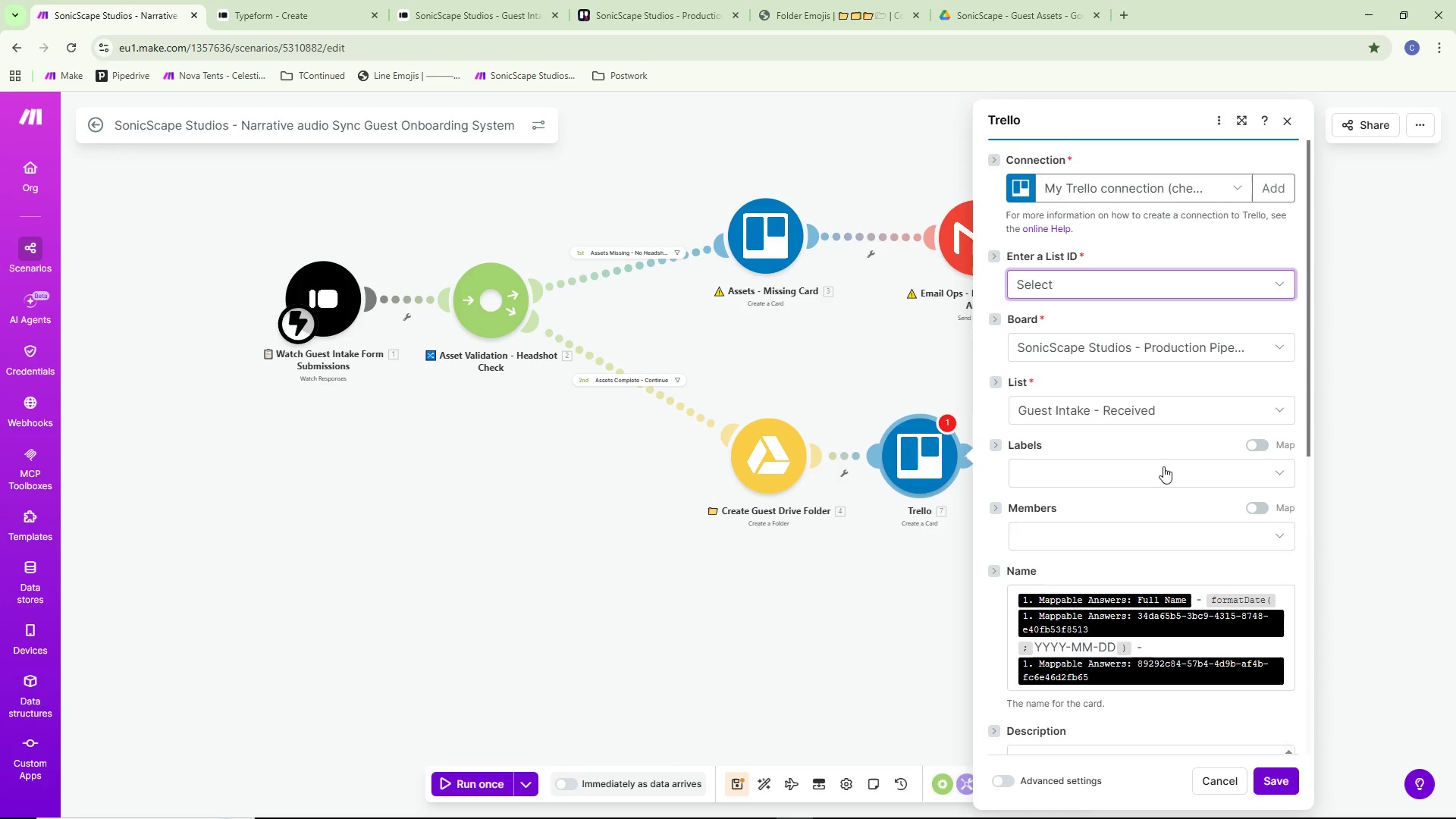 
scroll: coordinate [1163, 466], scroll_direction: down, amount: 2.0
 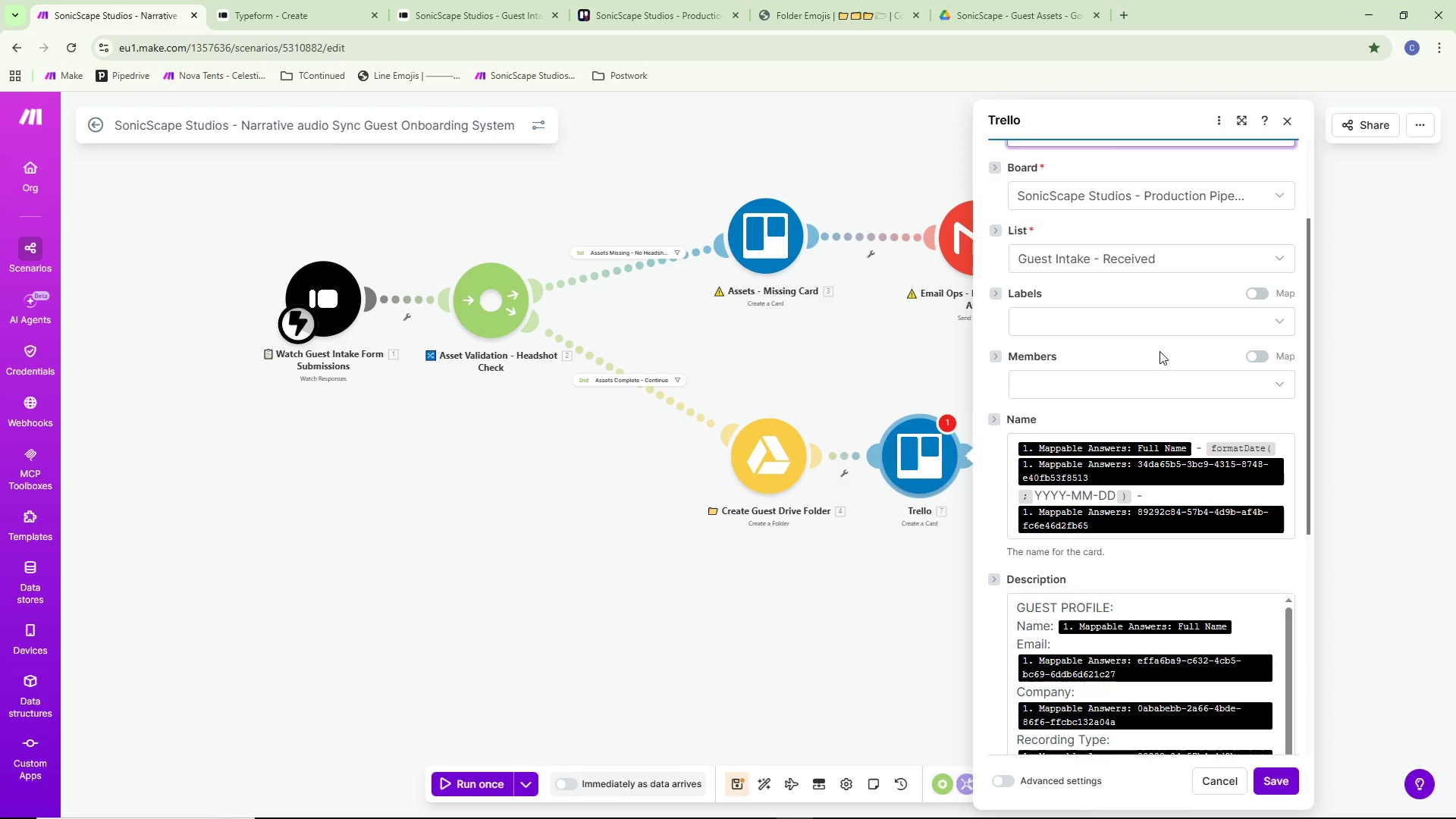 
wait(13.25)
 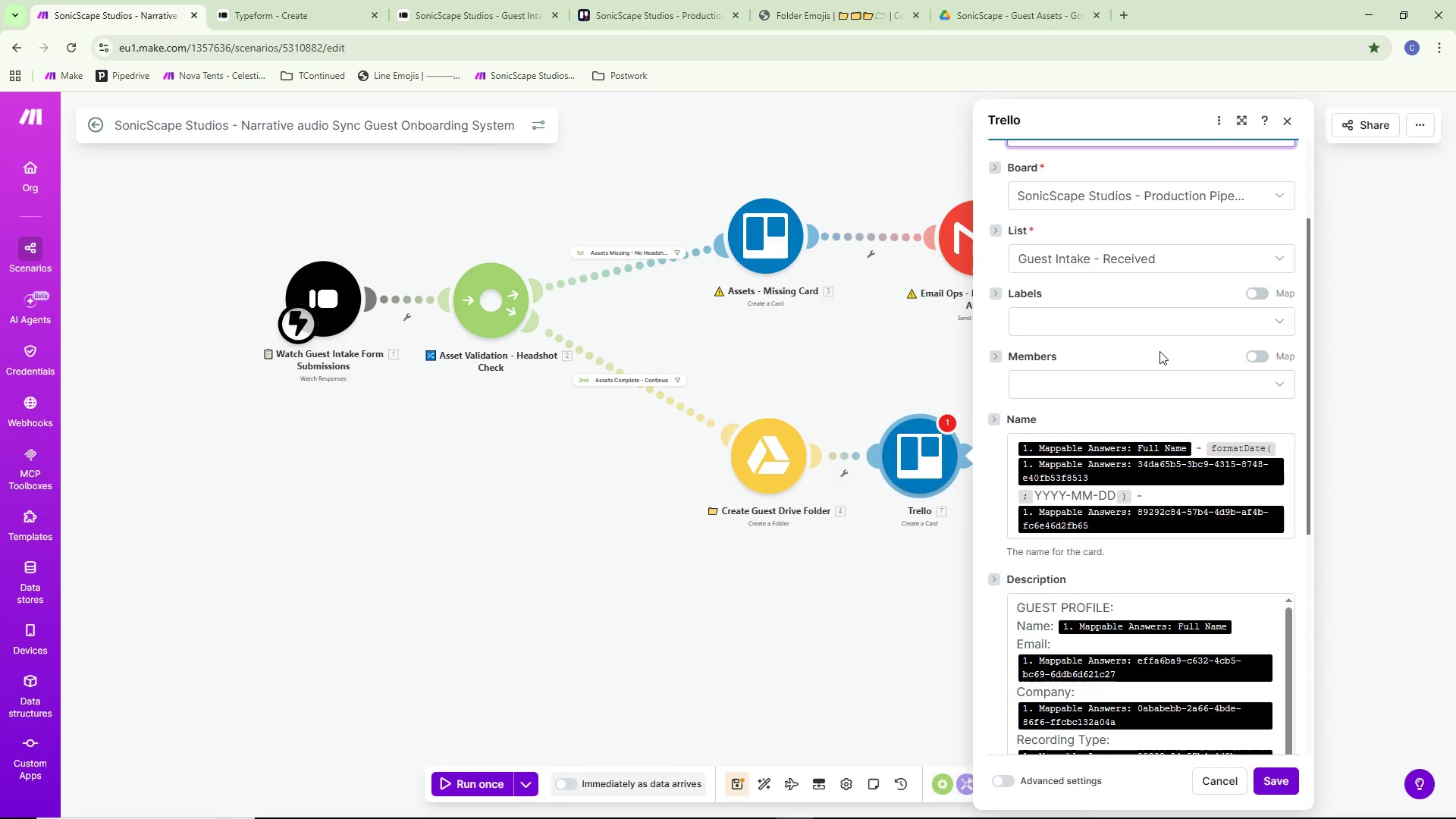 
scroll: coordinate [1297, 679], scroll_direction: down, amount: 7.0
 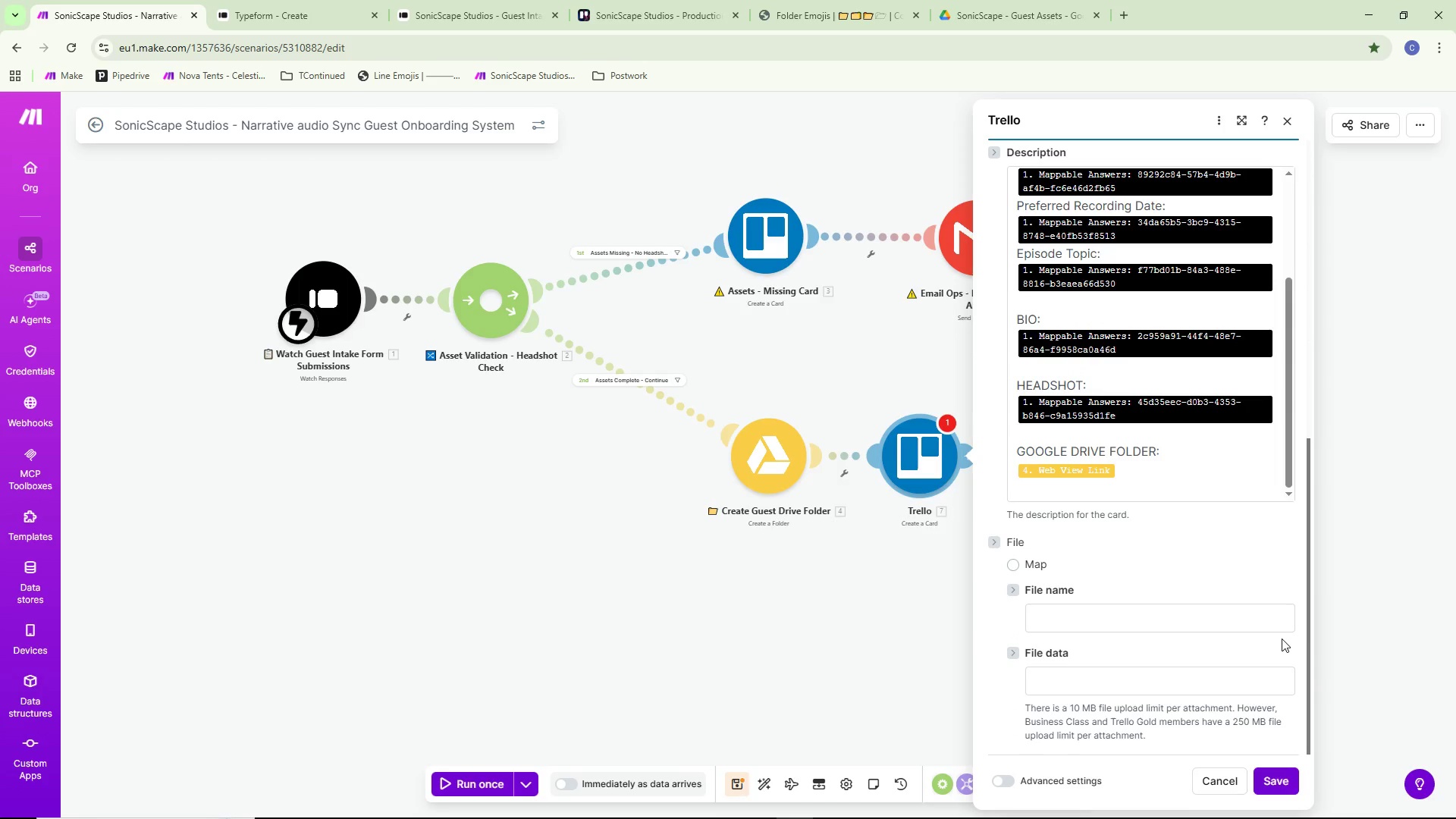 
scroll: coordinate [1265, 626], scroll_direction: up, amount: 1.0
 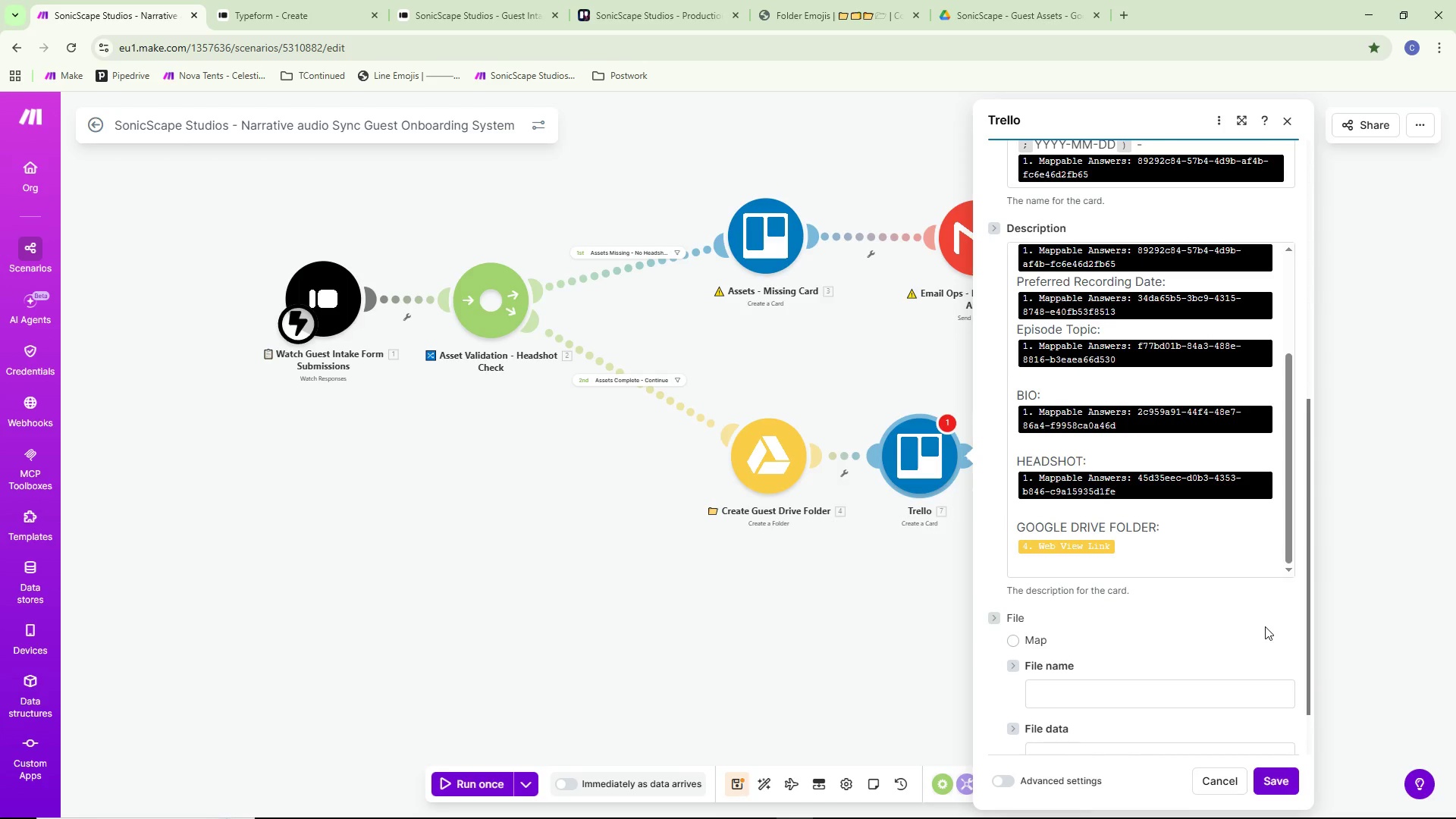 
wait(8.01)
 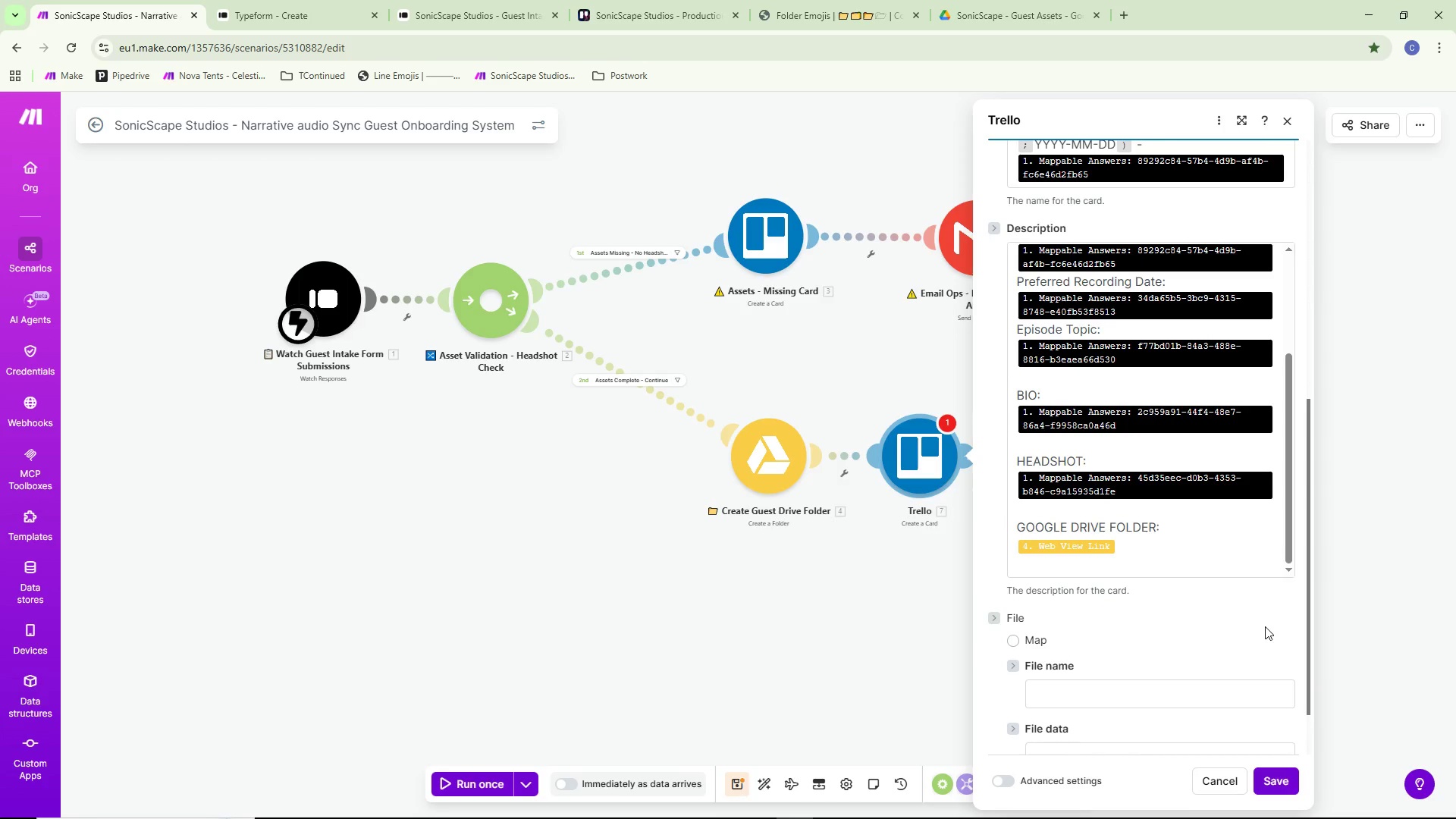 
scroll: coordinate [1191, 670], scroll_direction: down, amount: 12.0
 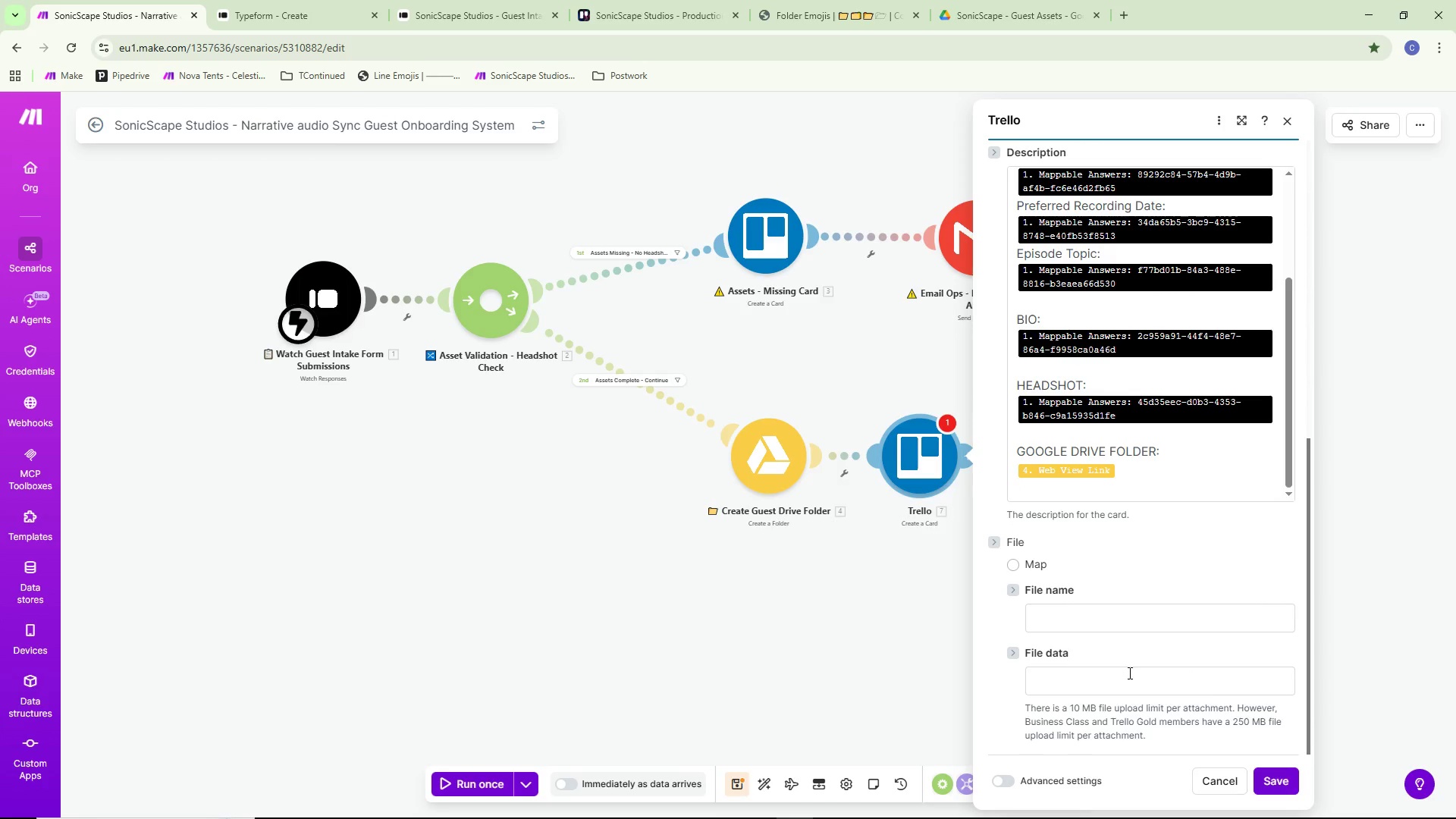 
wait(5.3)
 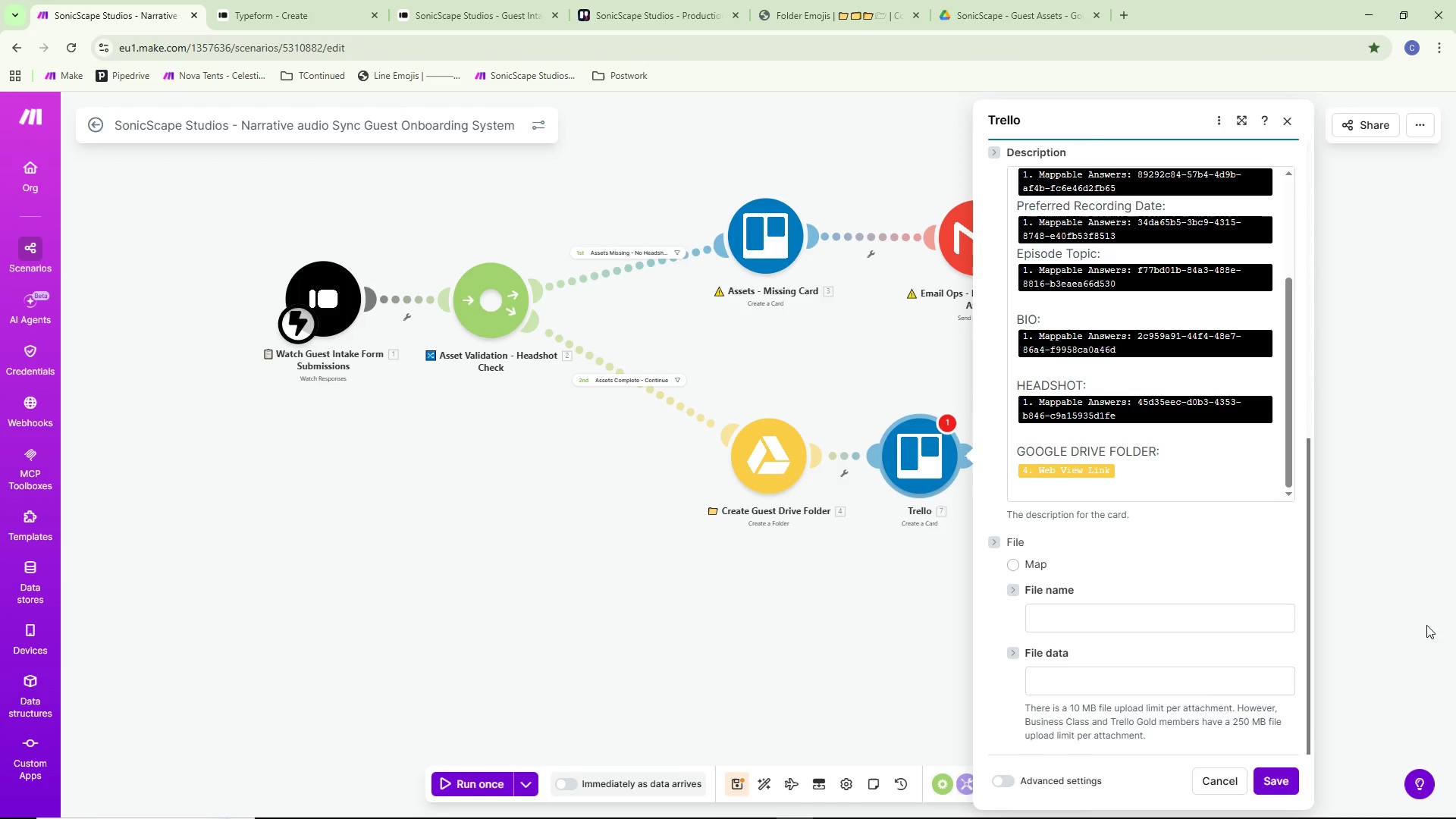 
left_click([1012, 772])
 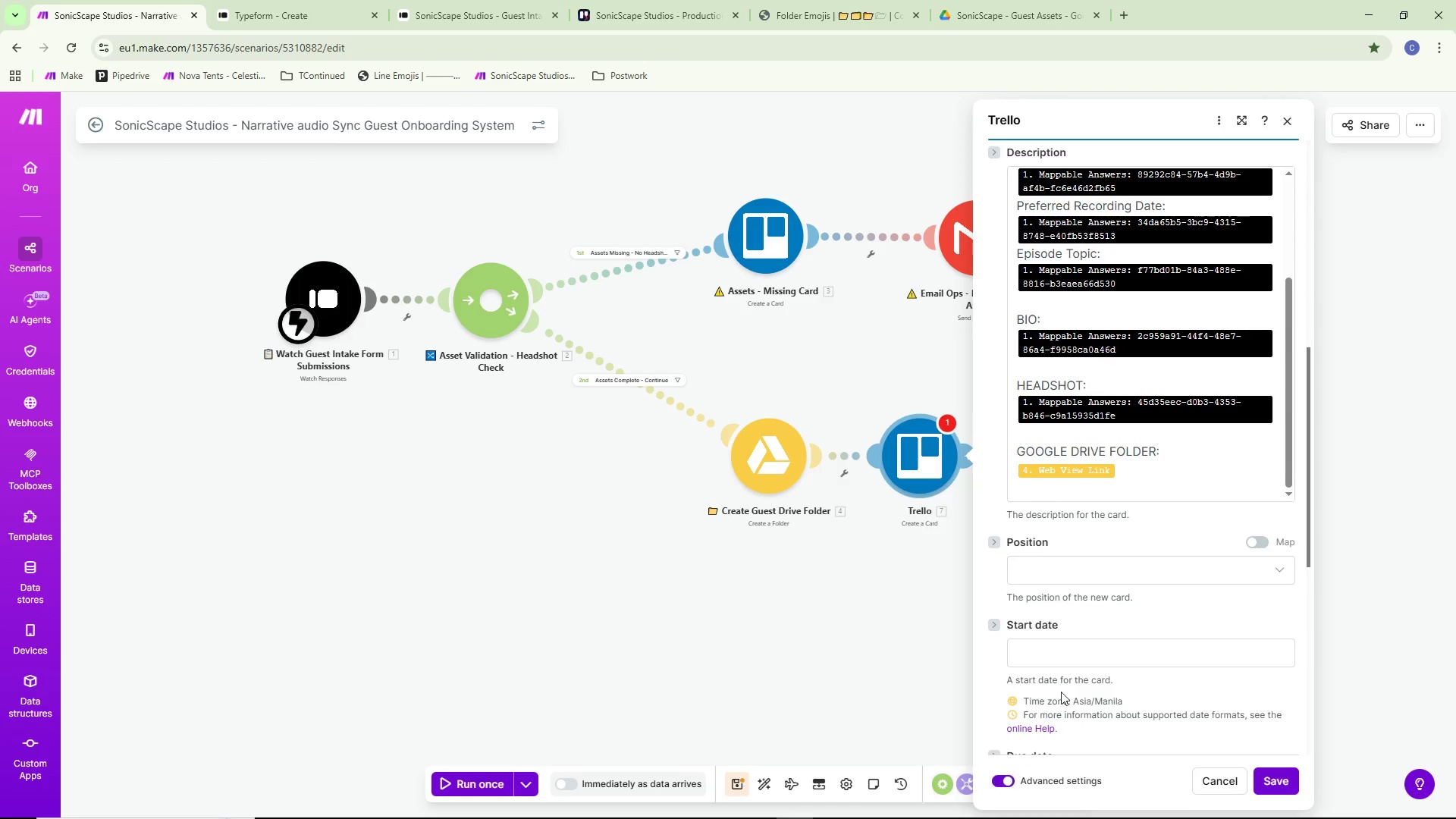 
scroll: coordinate [1134, 679], scroll_direction: down, amount: 15.0
 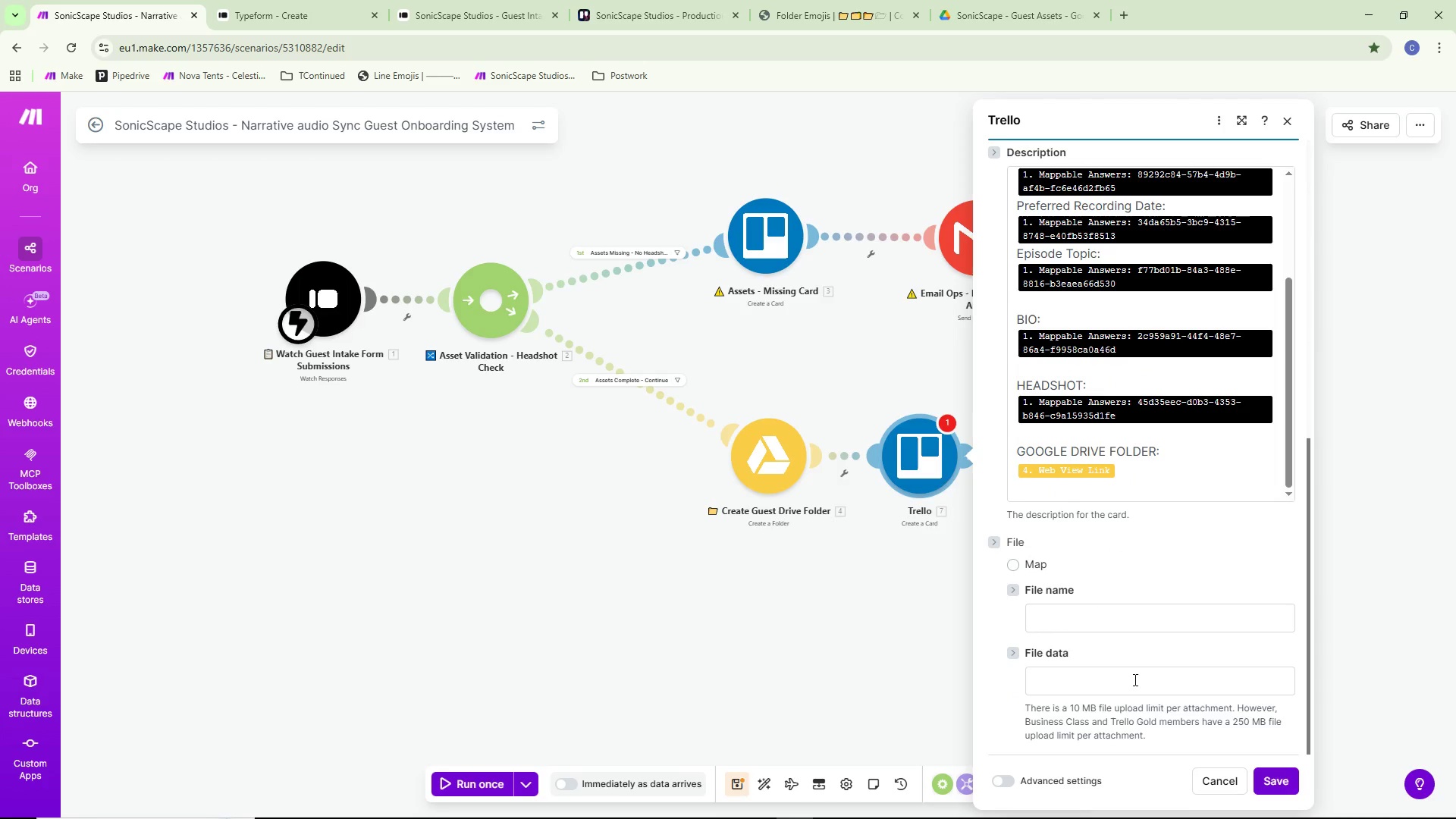 
scroll: coordinate [1022, 645], scroll_direction: up, amount: 18.0
 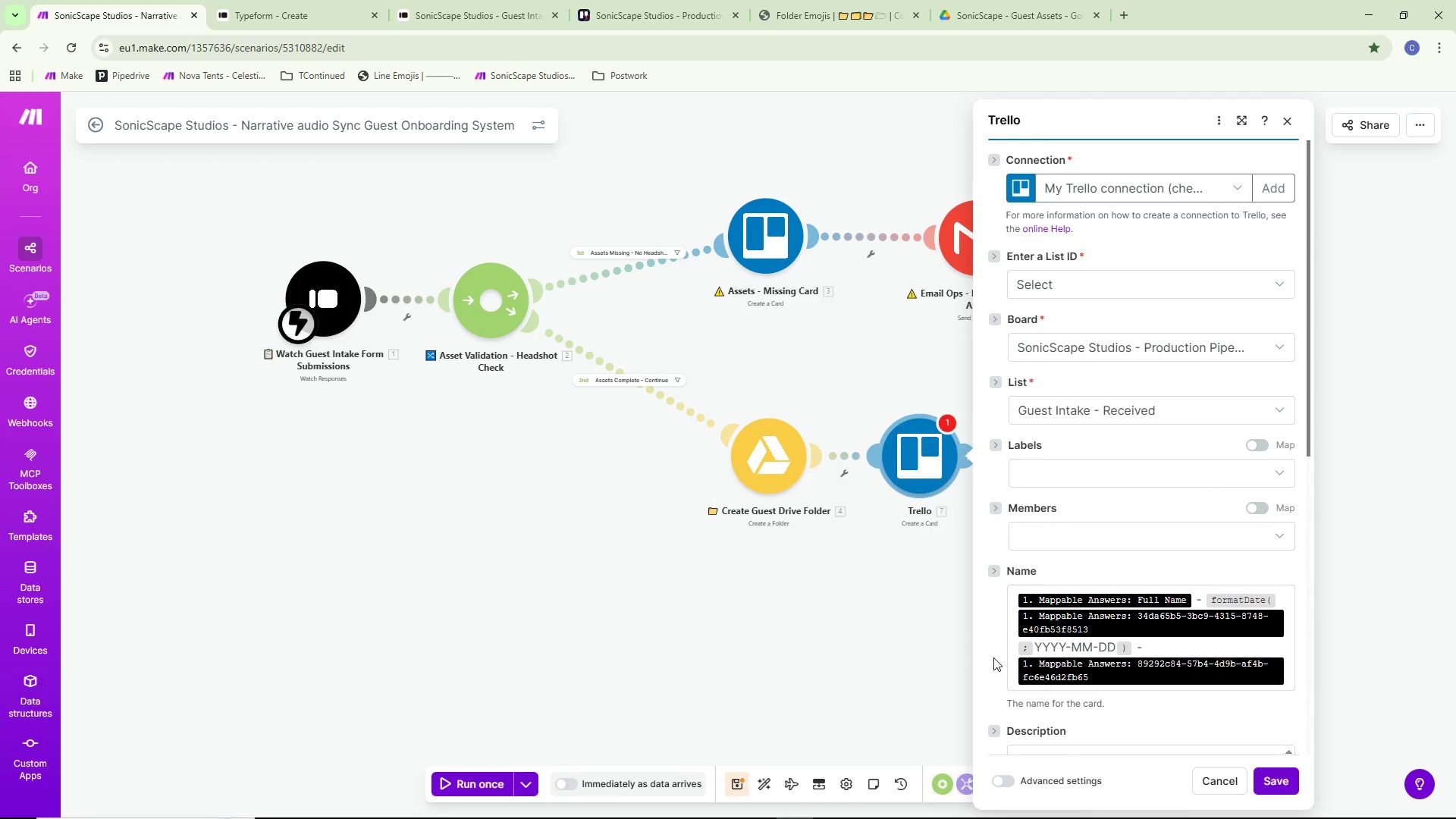 
scroll: coordinate [997, 659], scroll_direction: down, amount: 2.0
 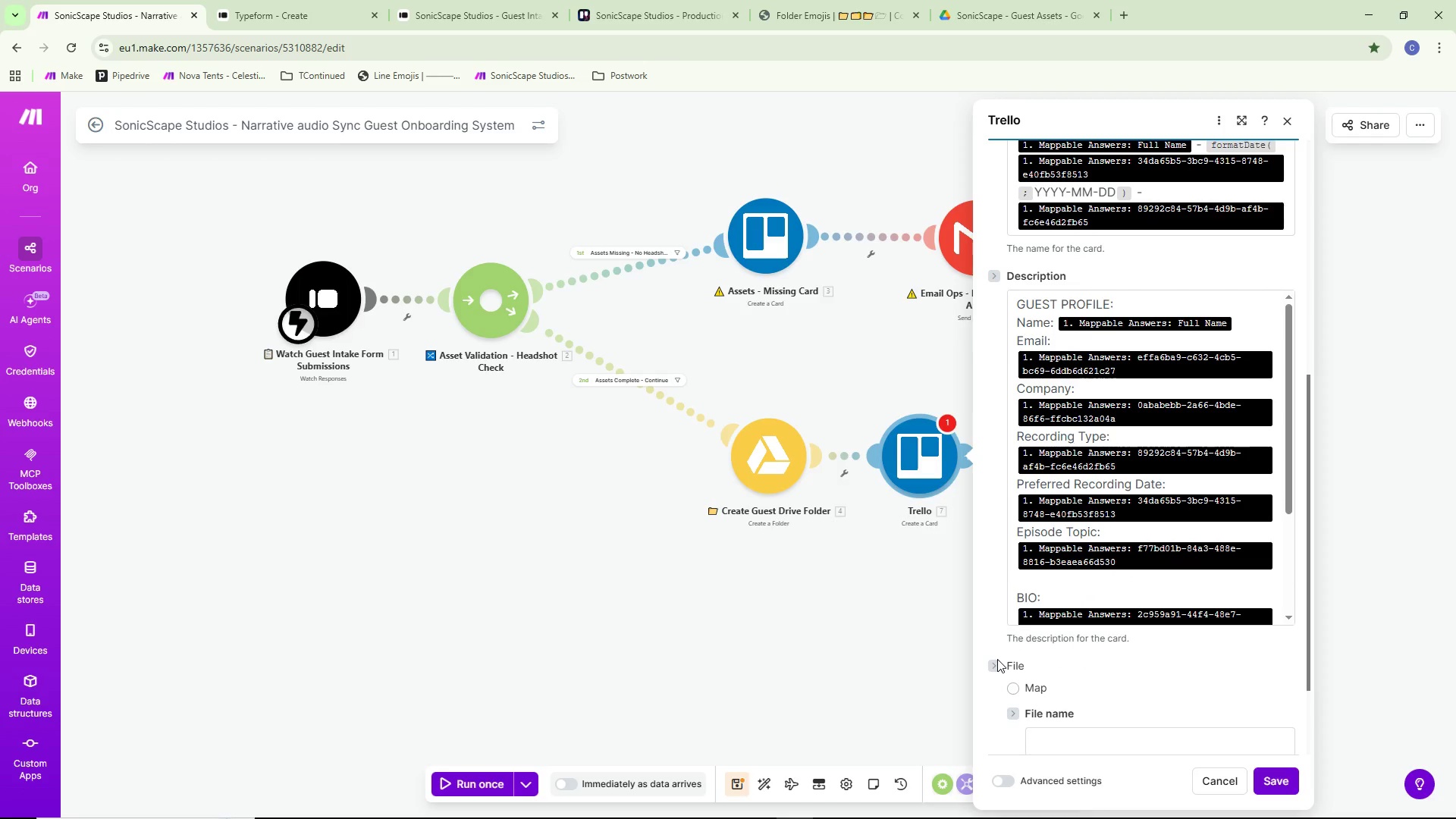 
scroll: coordinate [998, 659], scroll_direction: up, amount: 11.0
 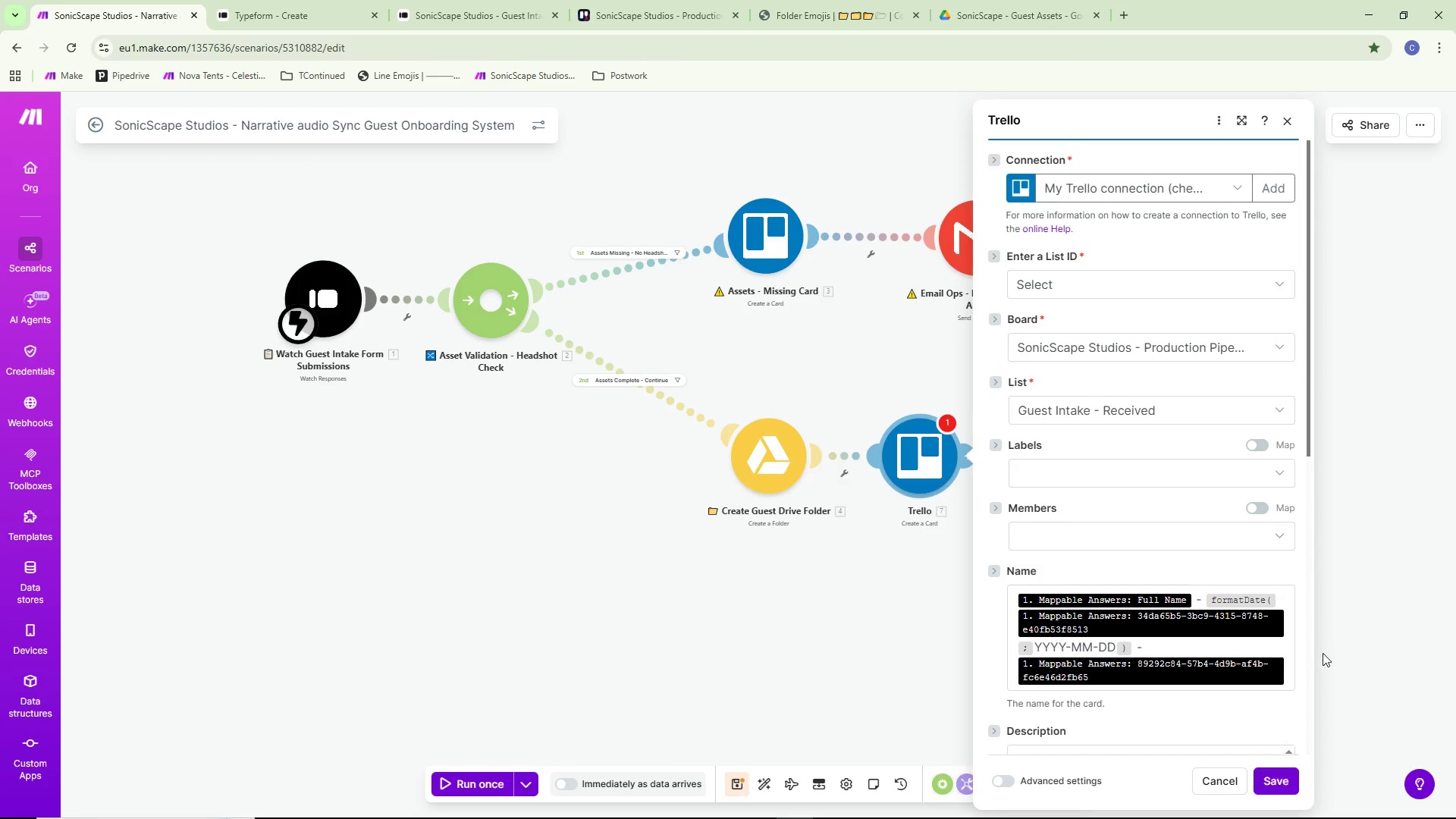 
scroll: coordinate [1376, 639], scroll_direction: down, amount: 2.0
 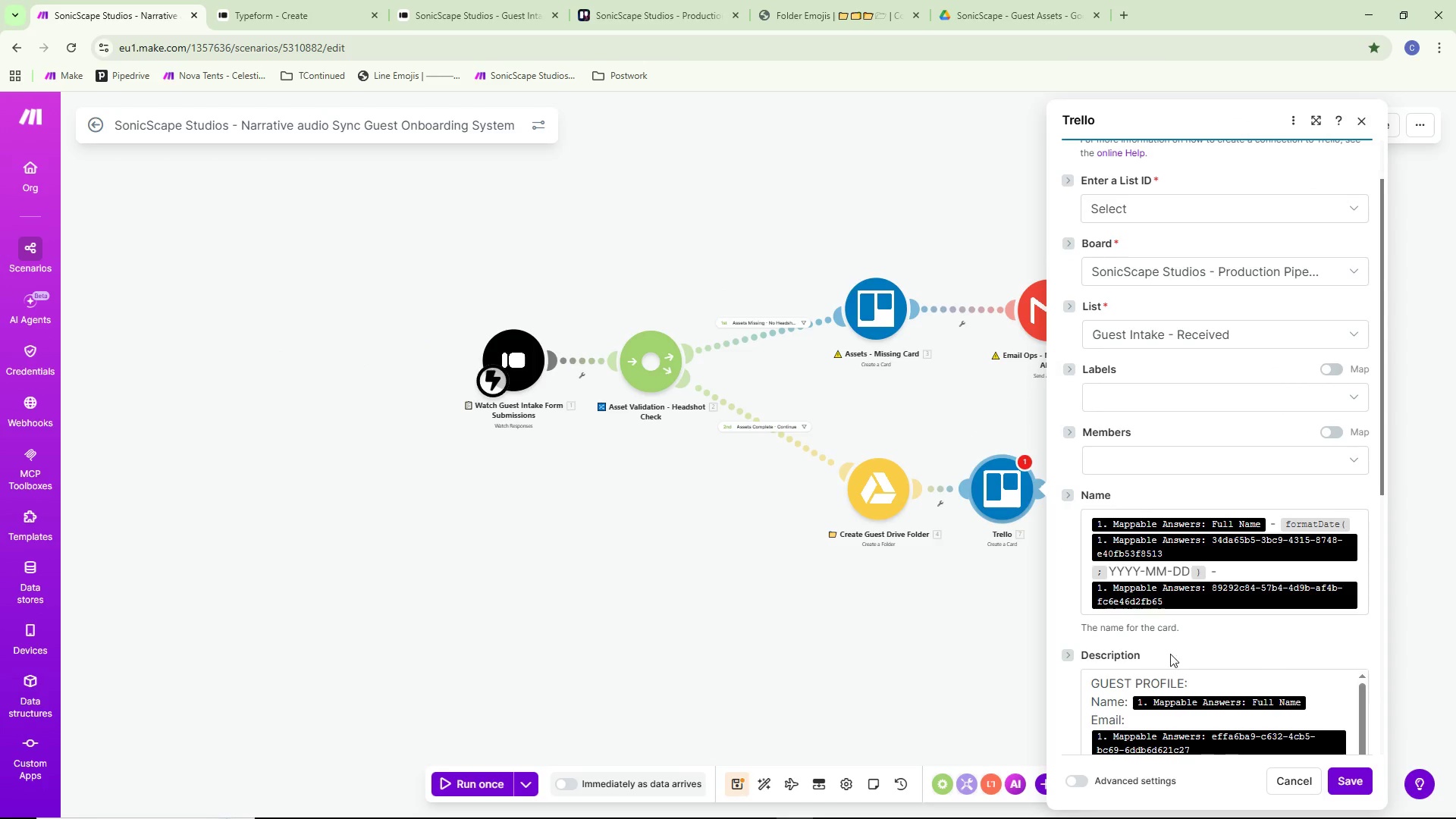 
left_click_drag(start_coordinate=[940, 679], to_coordinate=[712, 739])
 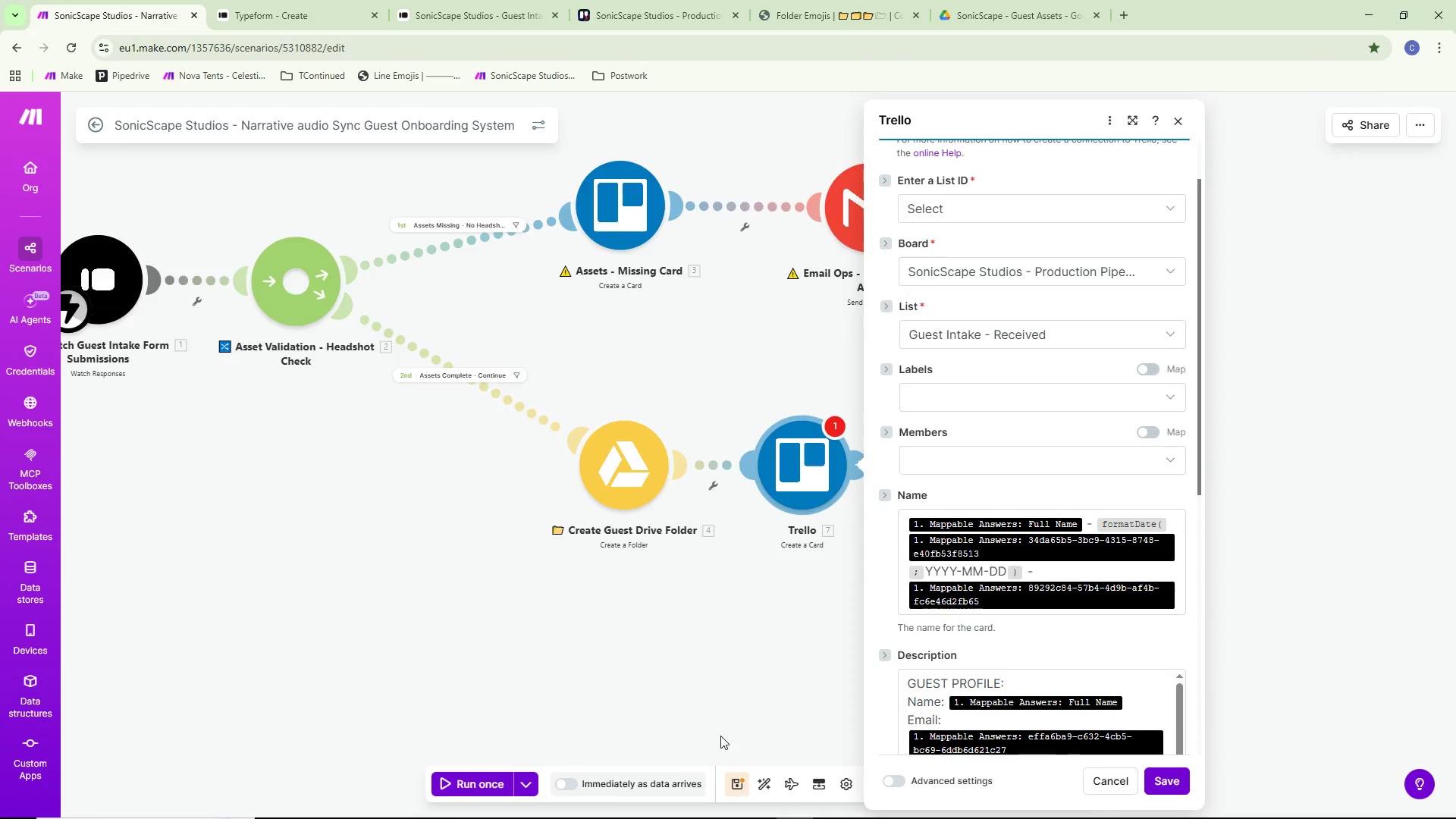 
scroll: coordinate [940, 679], scroll_direction: up, amount: 2.0
 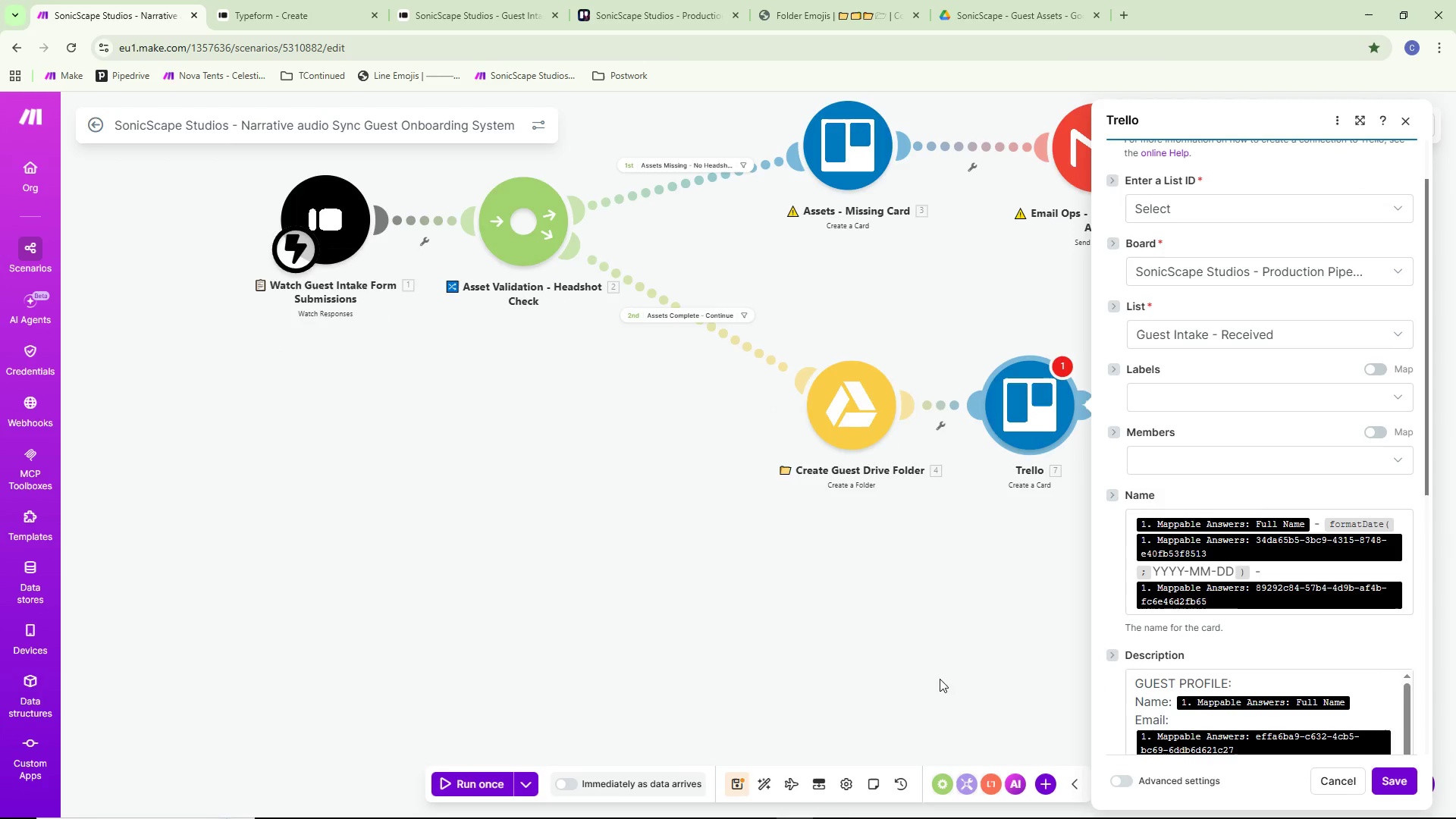 
scroll: coordinate [720, 736], scroll_direction: down, amount: 1.0
 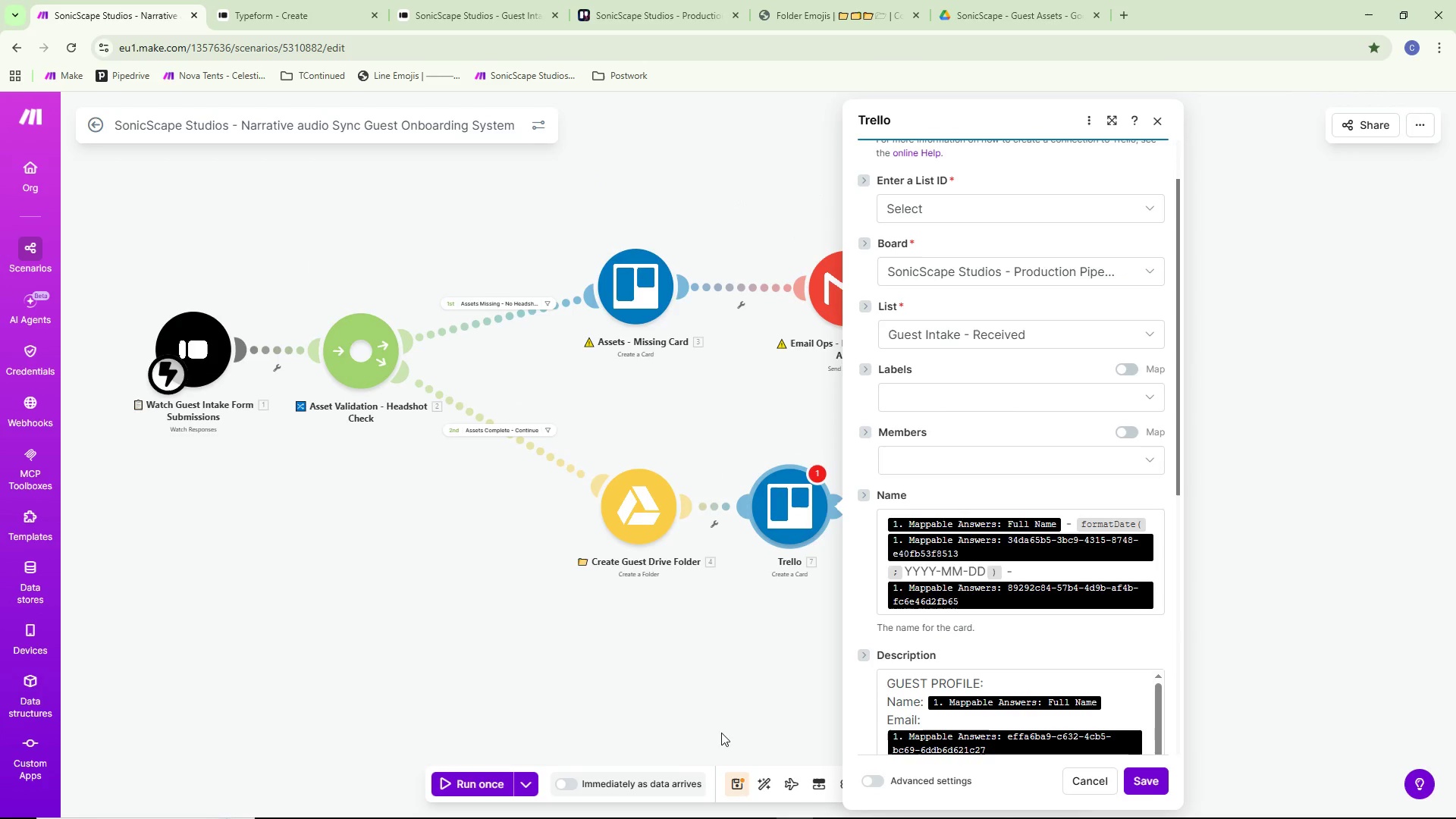 
left_click_drag(start_coordinate=[727, 717], to_coordinate=[732, 692])
 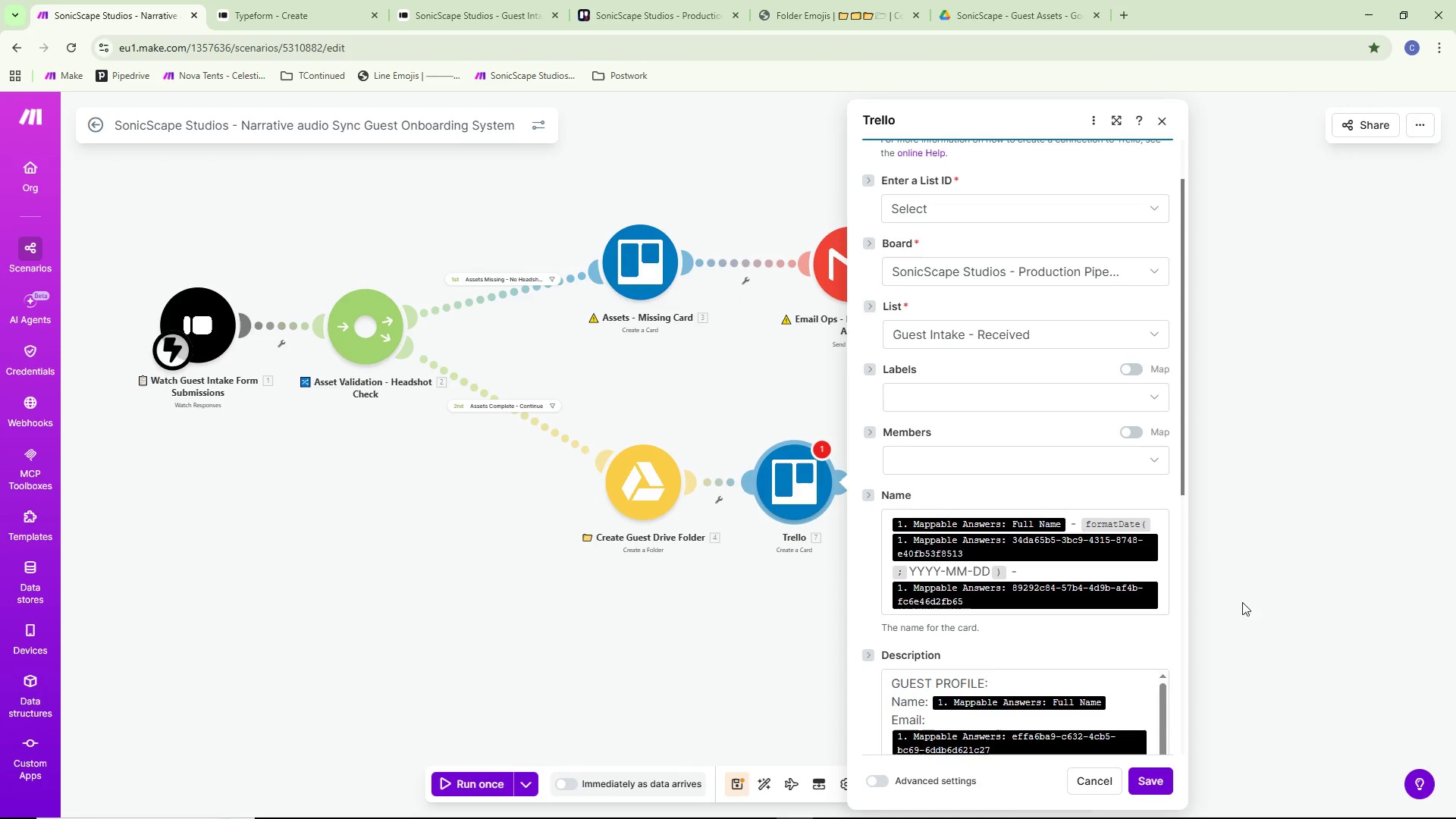 
scroll: coordinate [1114, 648], scroll_direction: down, amount: 13.0
 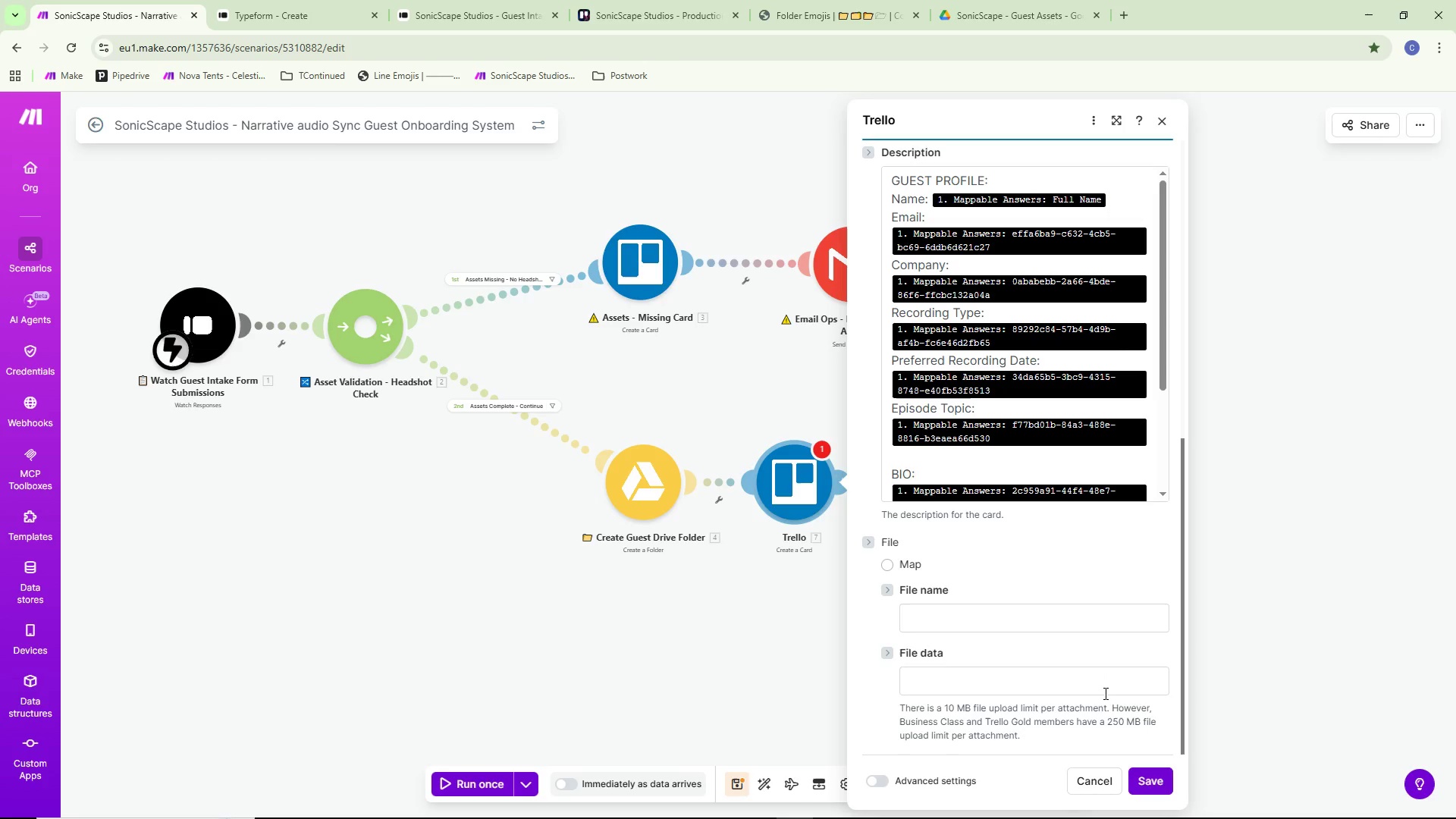 
scroll: coordinate [937, 635], scroll_direction: up, amount: 14.0
 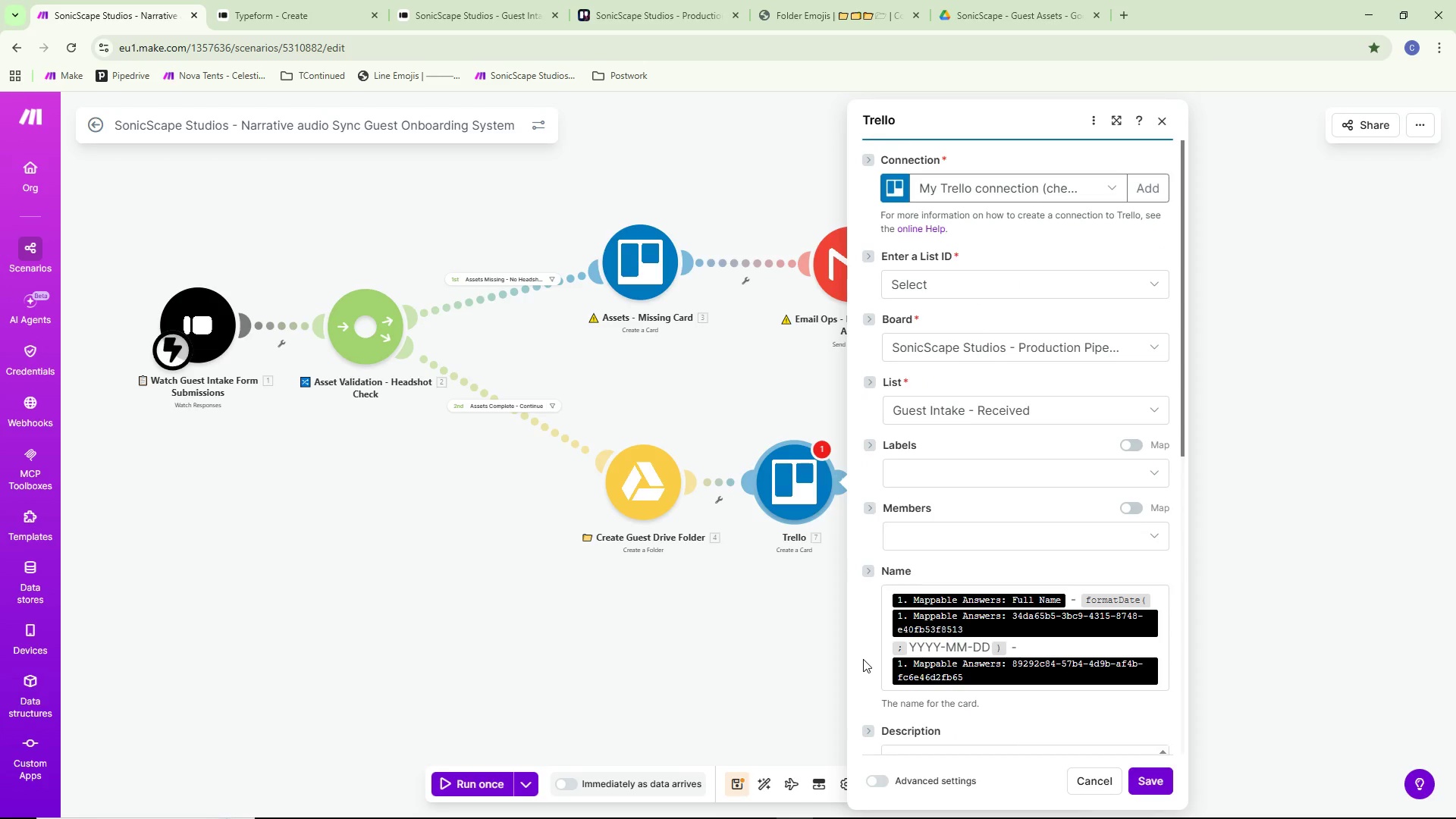 
scroll: coordinate [862, 659], scroll_direction: down, amount: 11.0
 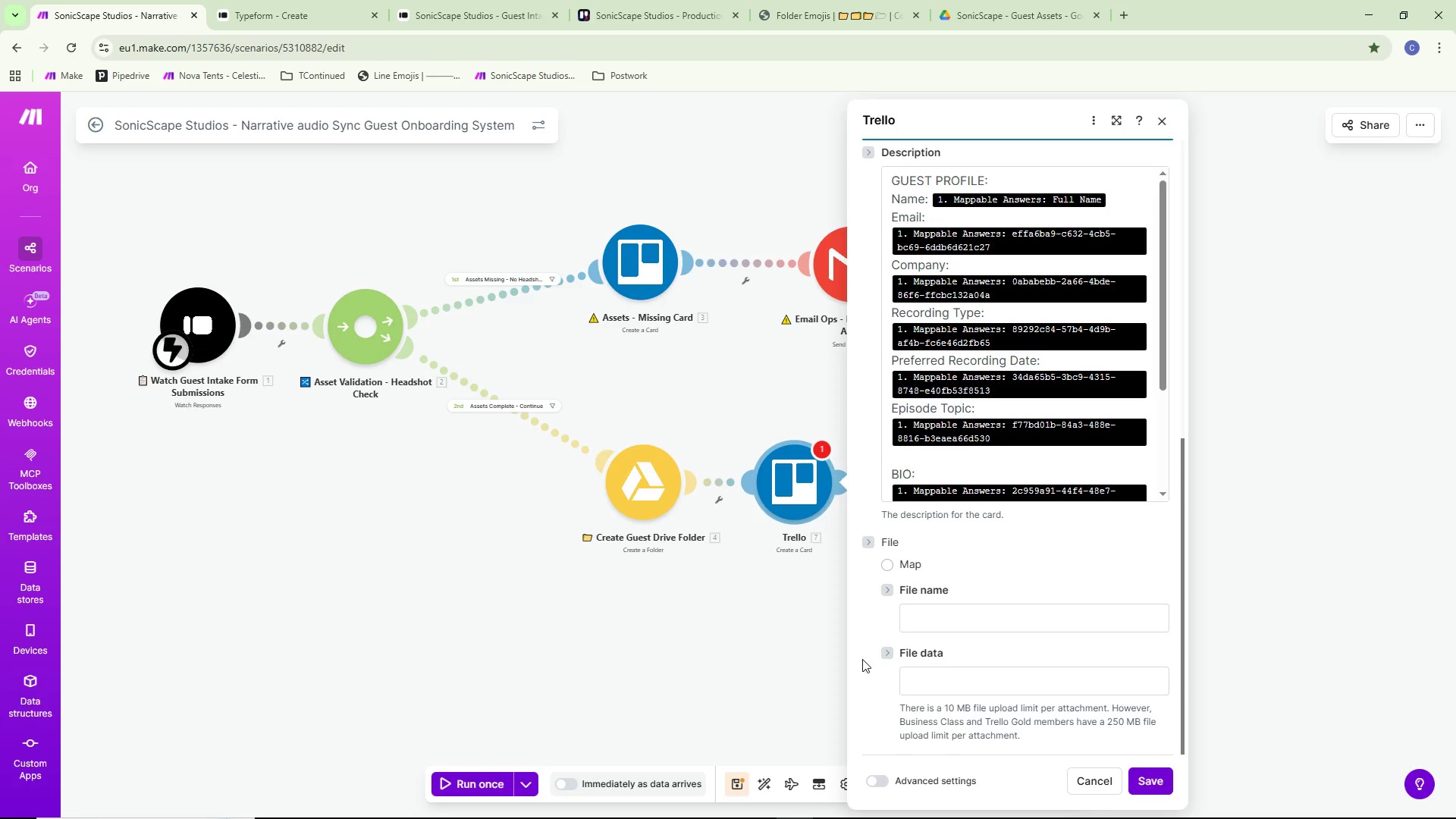 
scroll: coordinate [862, 660], scroll_direction: up, amount: 11.0
 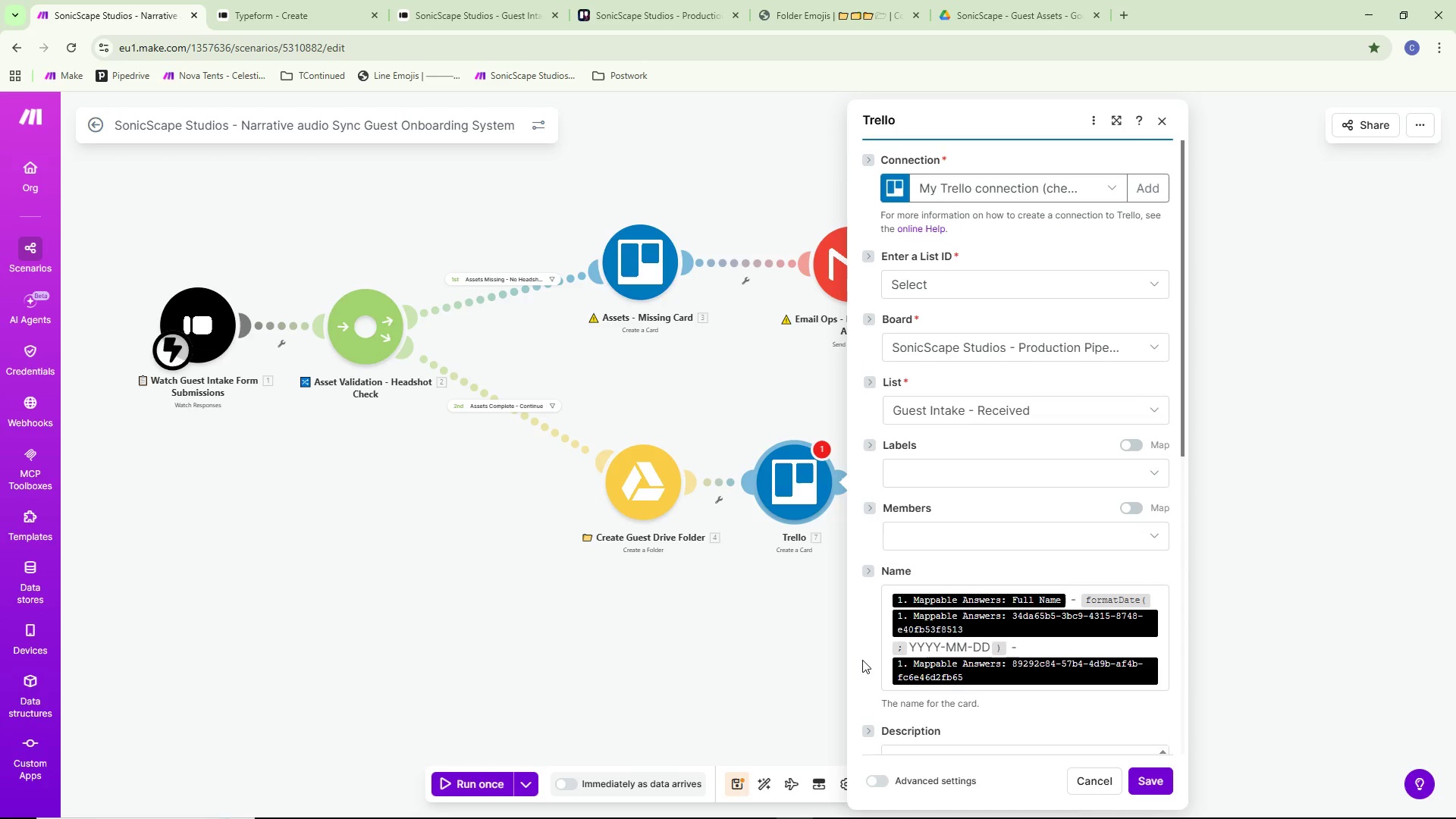 
scroll: coordinate [862, 660], scroll_direction: down, amount: 4.0
 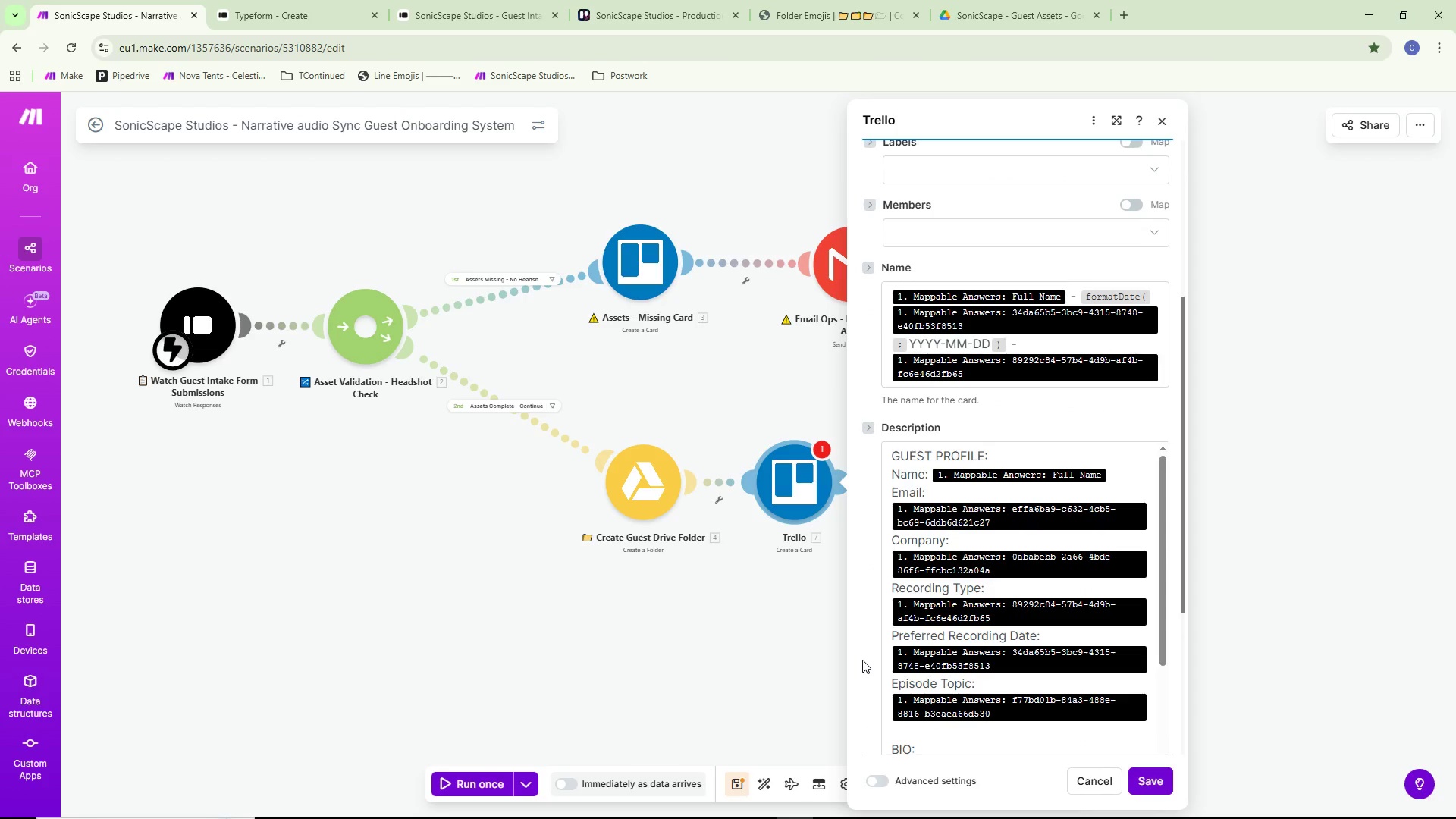 
scroll: coordinate [862, 660], scroll_direction: up, amount: 5.0
 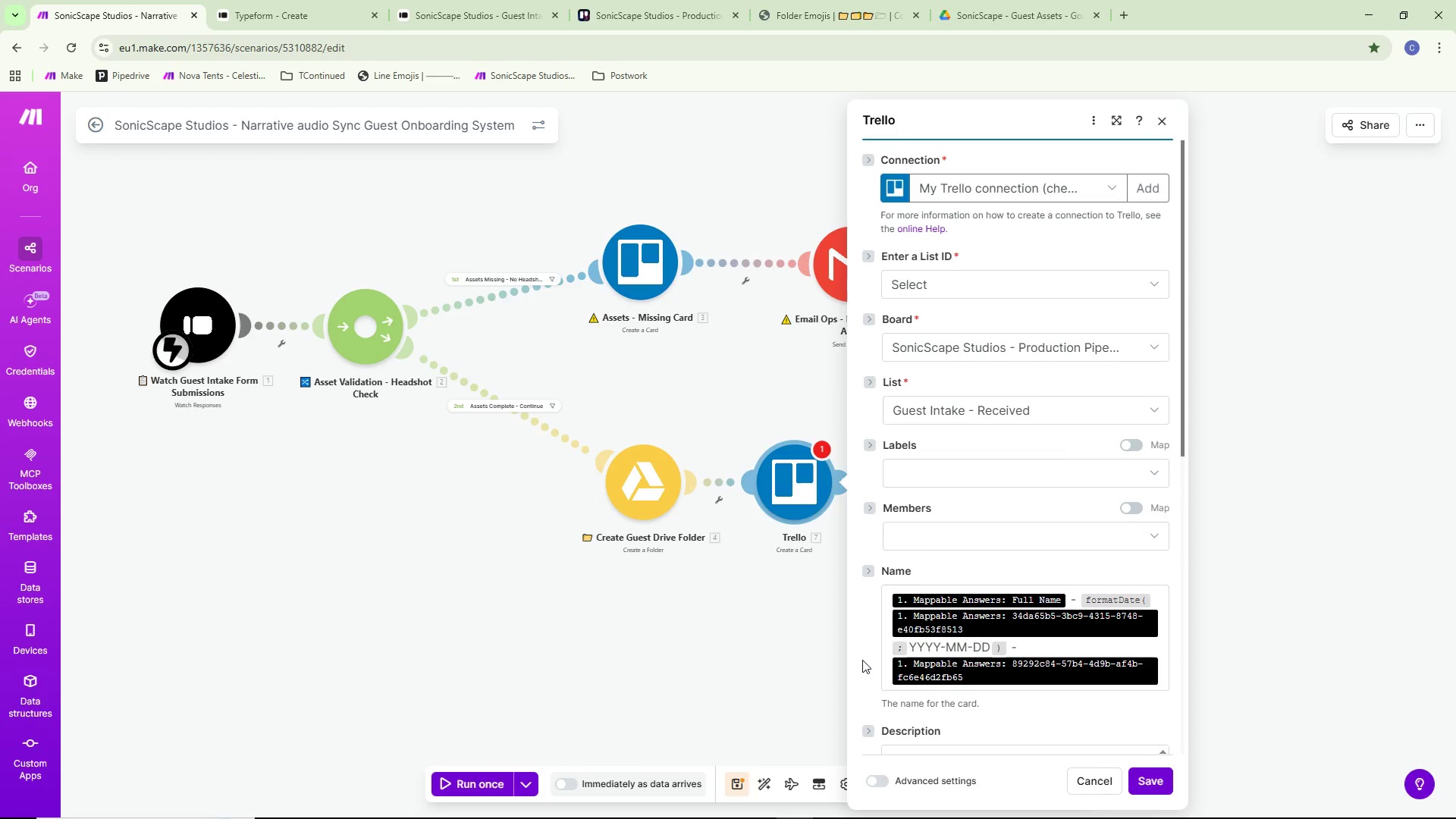 
scroll: coordinate [863, 661], scroll_direction: down, amount: 11.0
 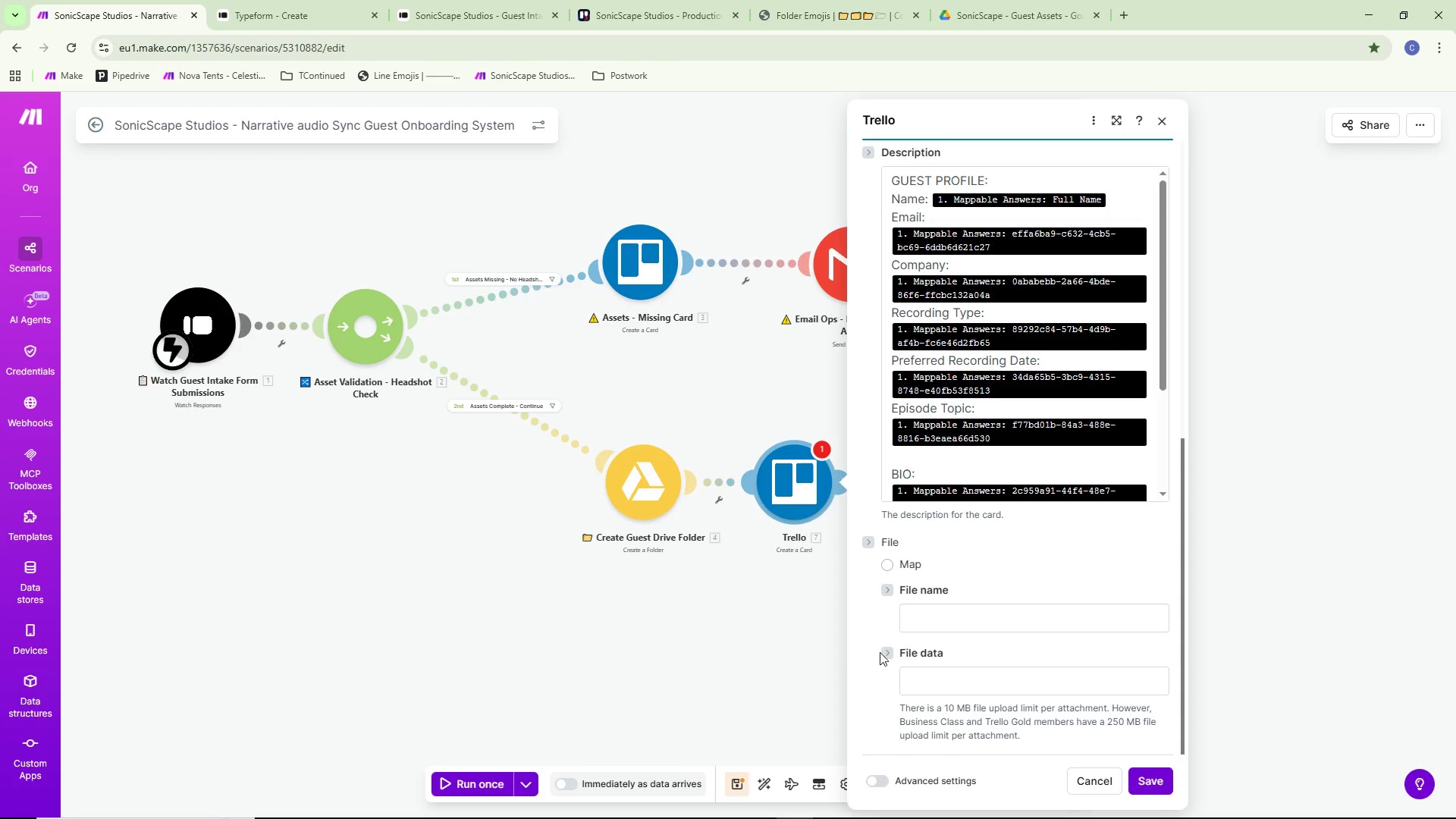 
wait(5.7)
 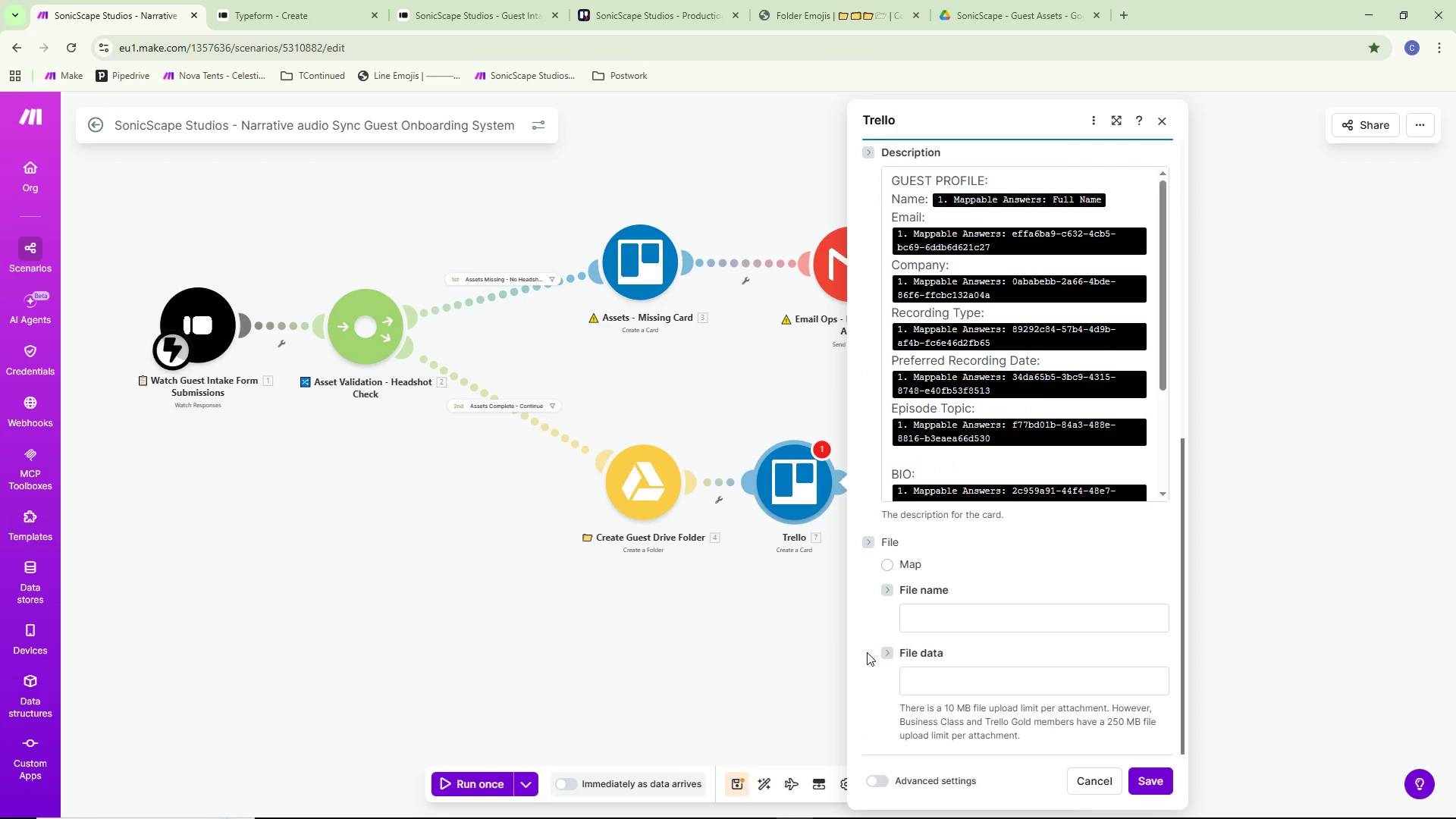 
scroll: coordinate [959, 570], scroll_direction: down, amount: 1.0
 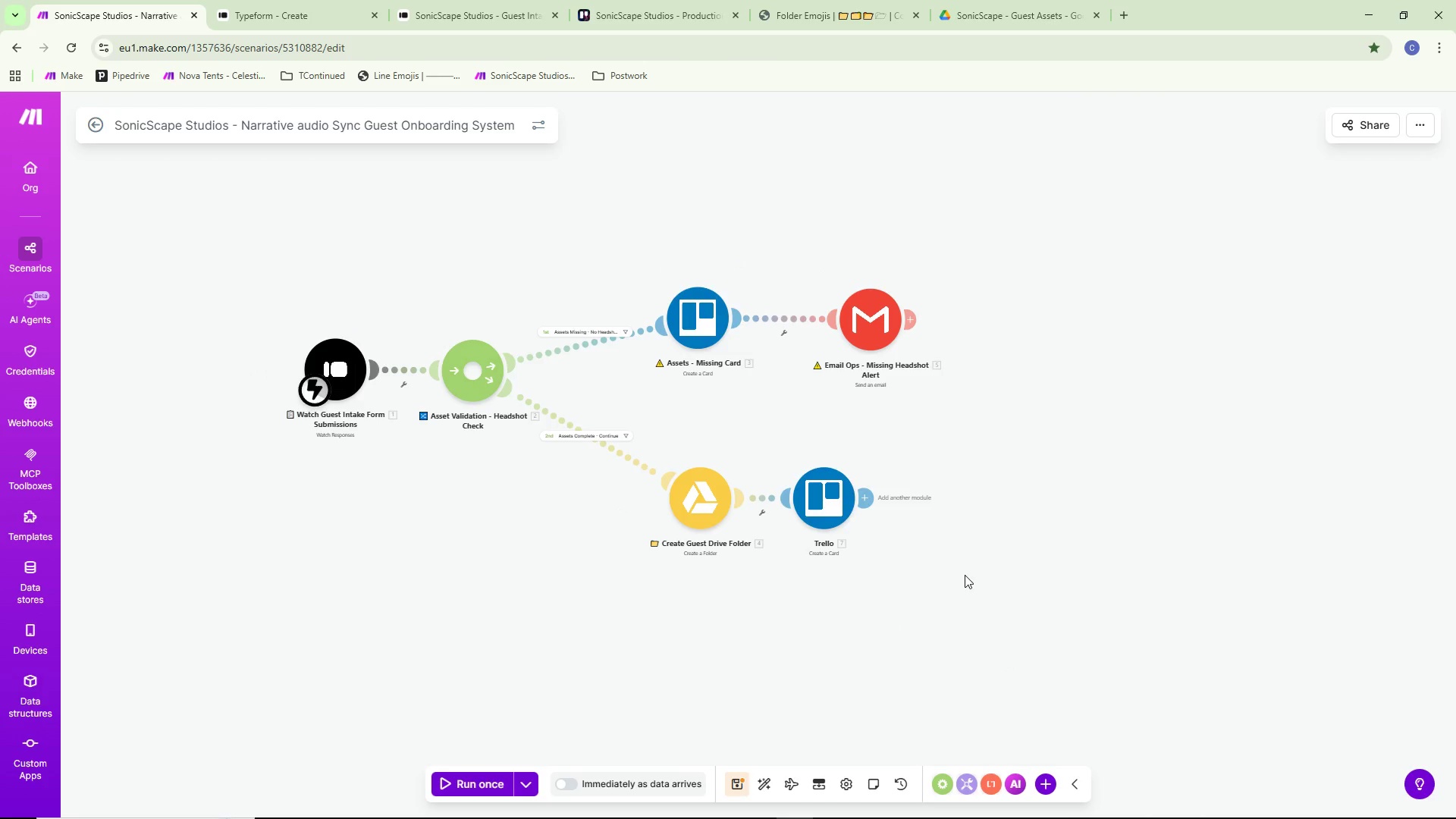 
left_click_drag(start_coordinate=[967, 576], to_coordinate=[1074, 602])
 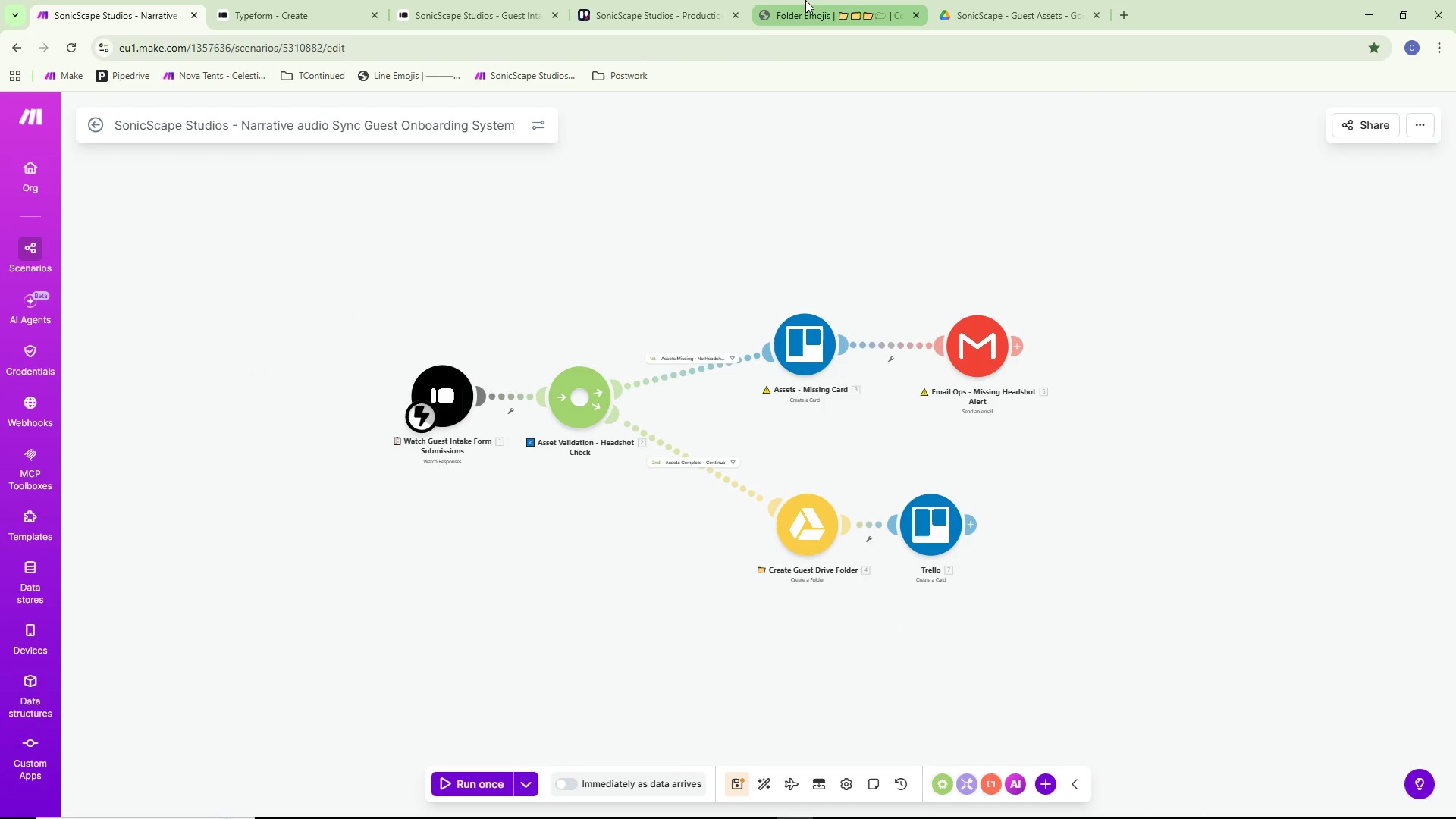 
left_click([808, 0])
 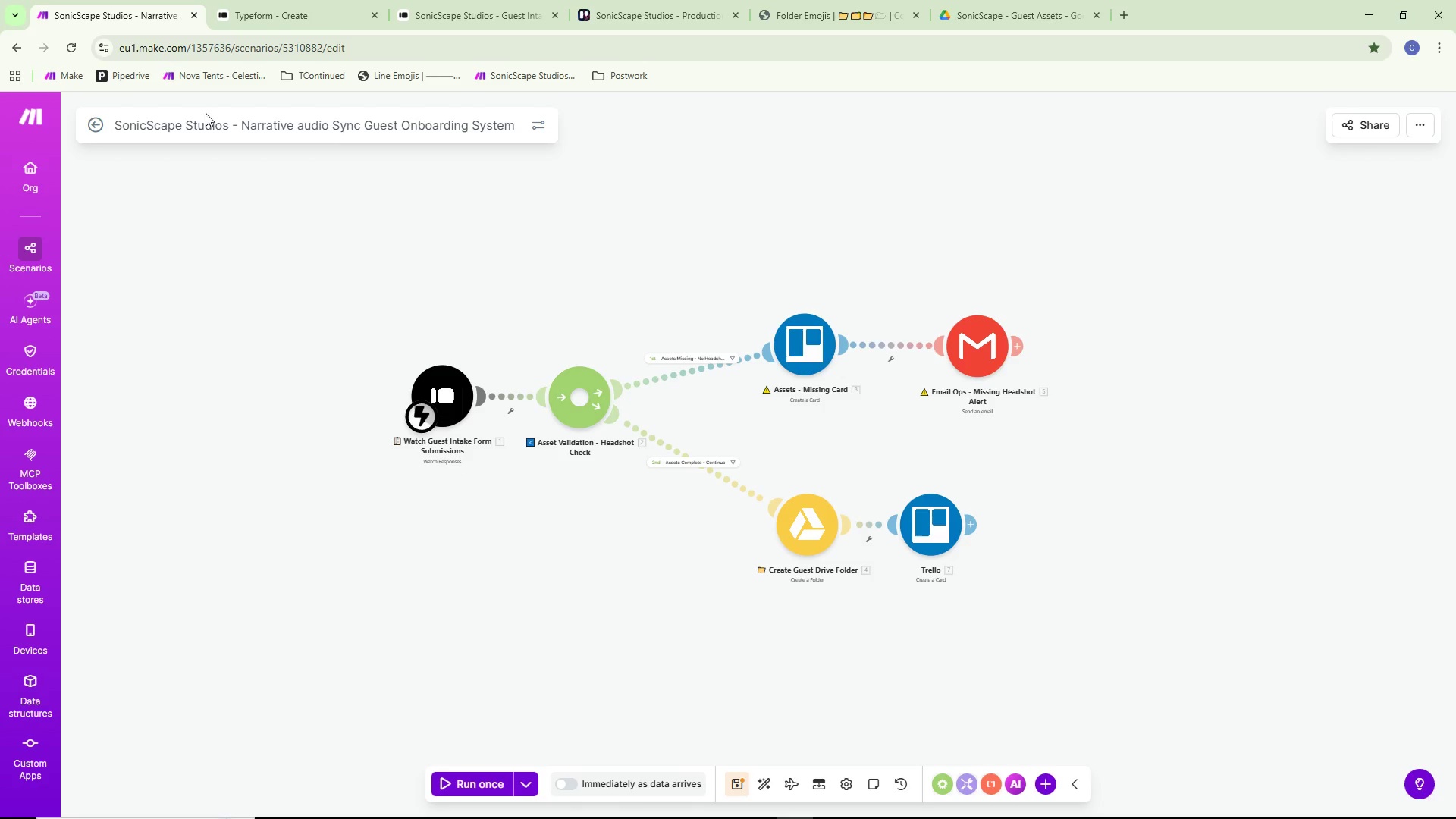 
left_click_drag(start_coordinate=[992, 226], to_coordinate=[907, 99])
 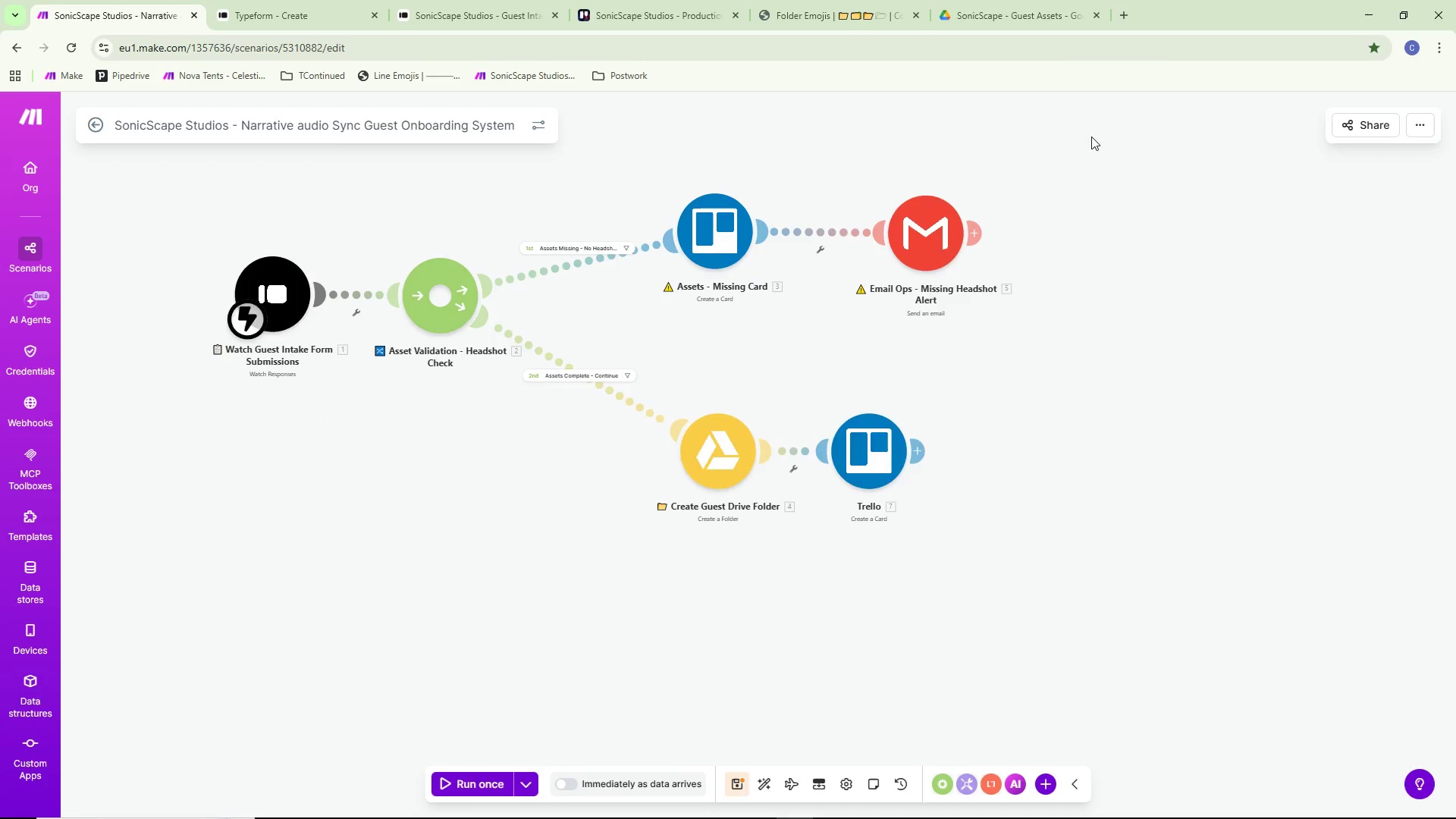 
scroll: coordinate [1122, 158], scroll_direction: up, amount: 2.0
 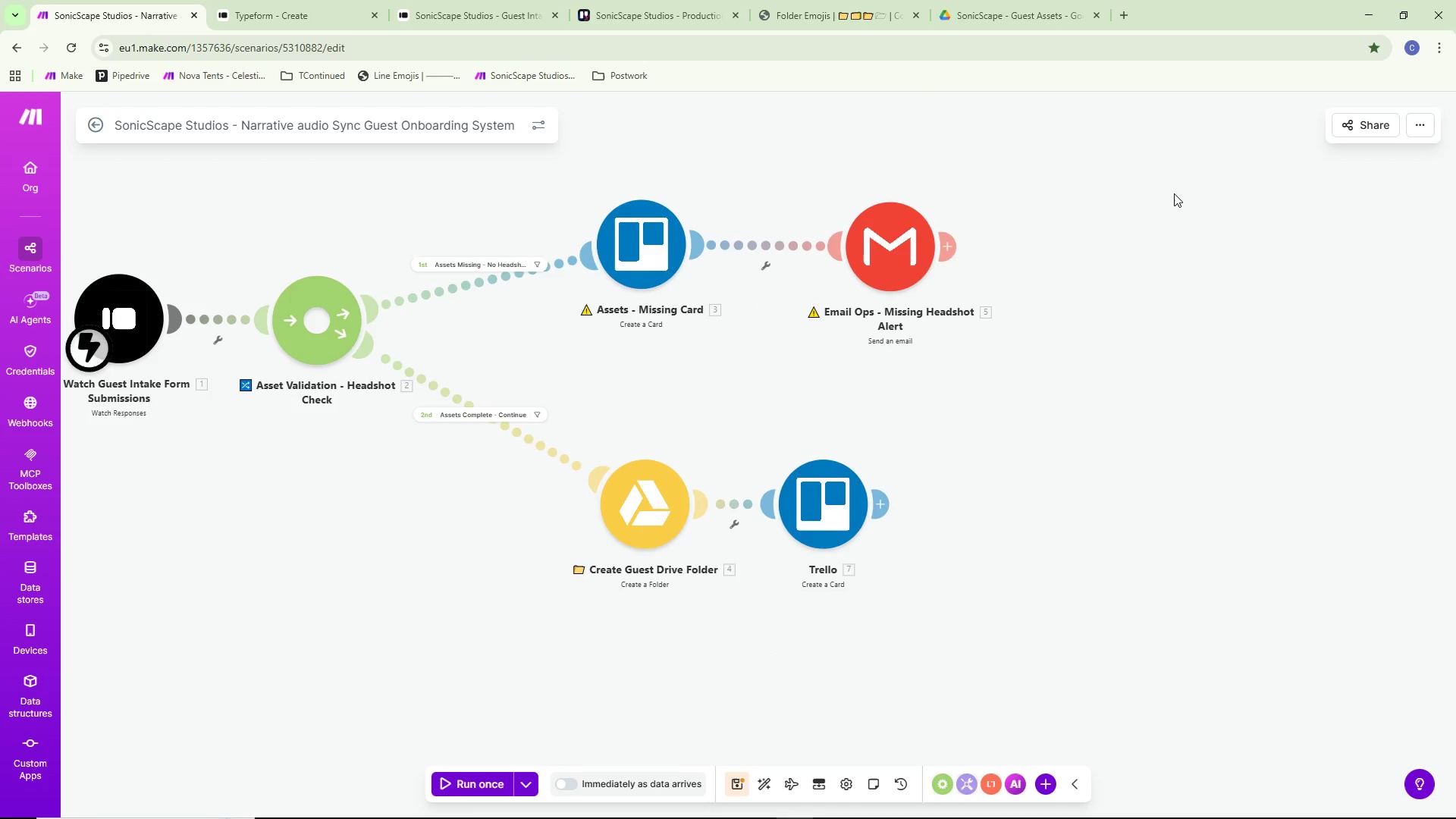 
left_click_drag(start_coordinate=[1169, 204], to_coordinate=[1064, 309])
 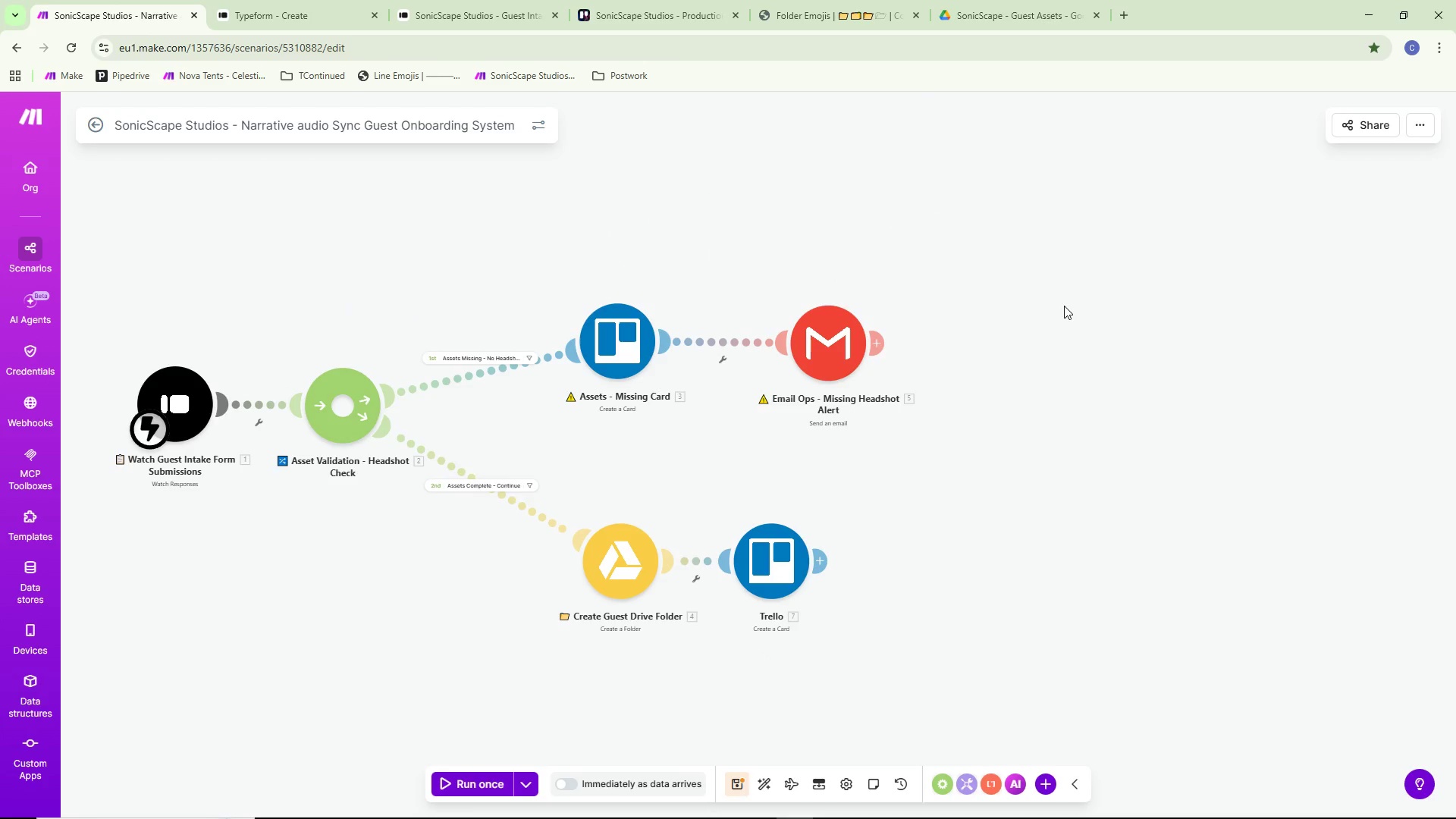 
scroll: coordinate [1174, 193], scroll_direction: down, amount: 1.0
 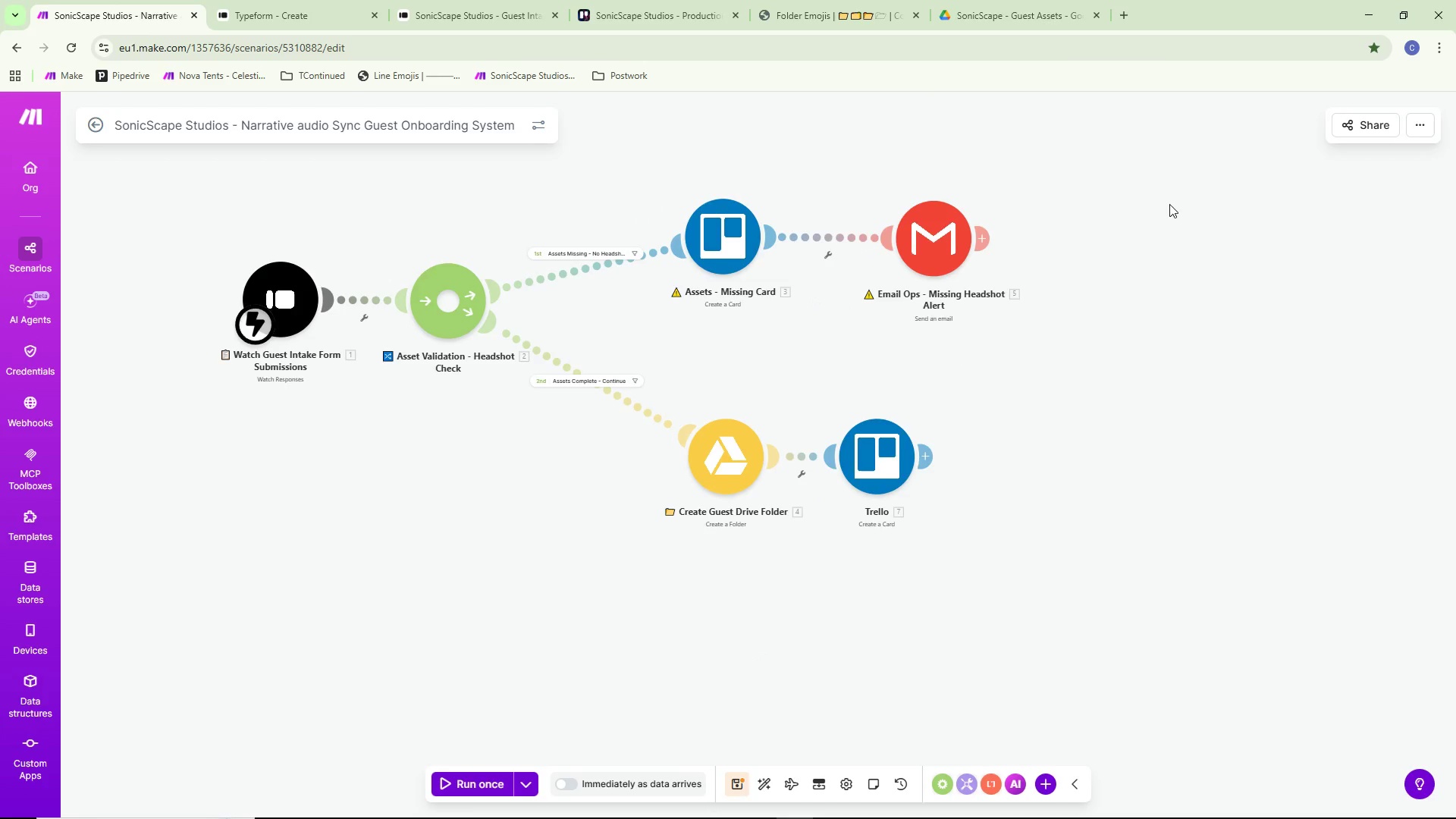 
wait(9.03)
 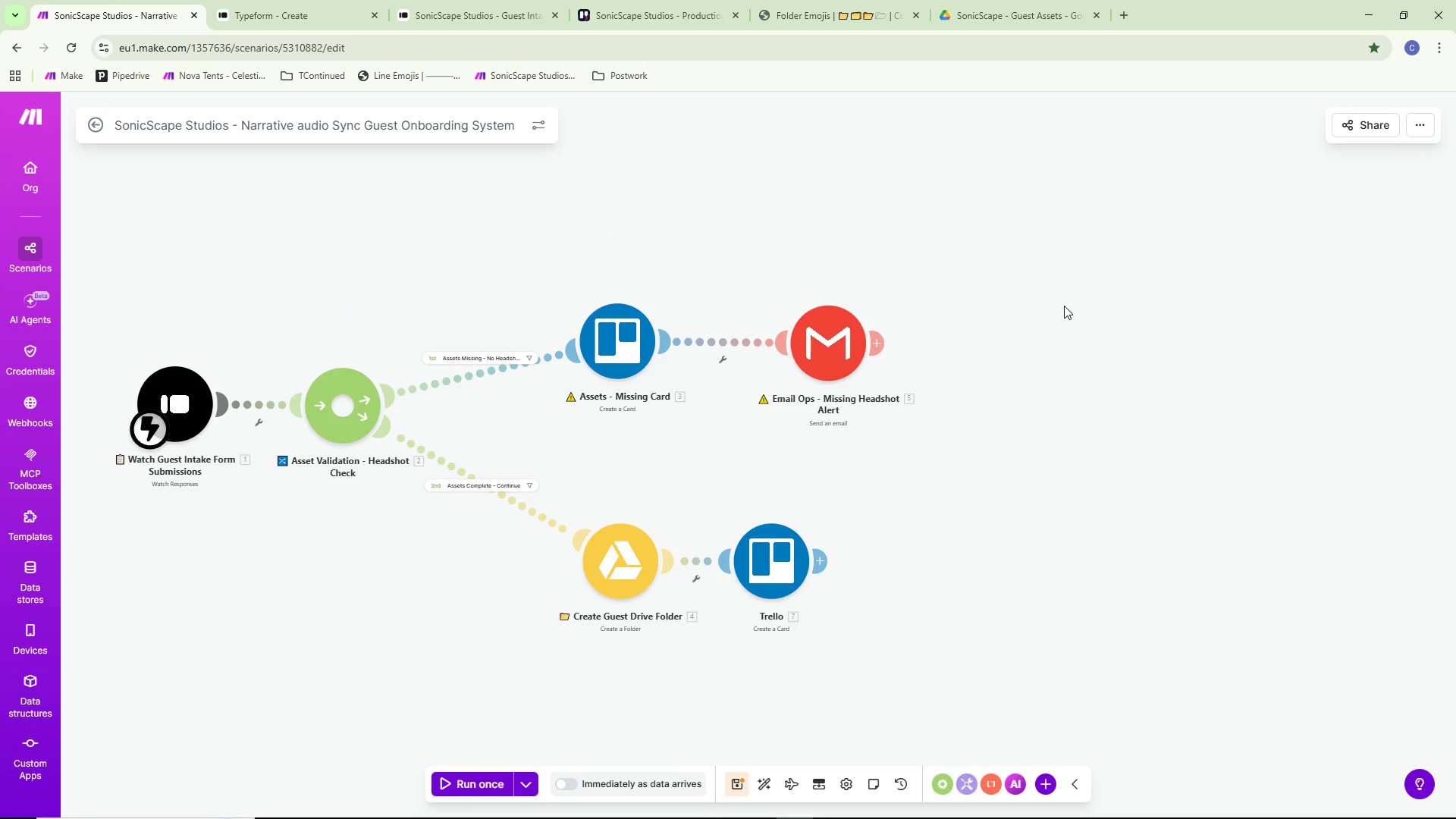 
left_click([859, 0])
 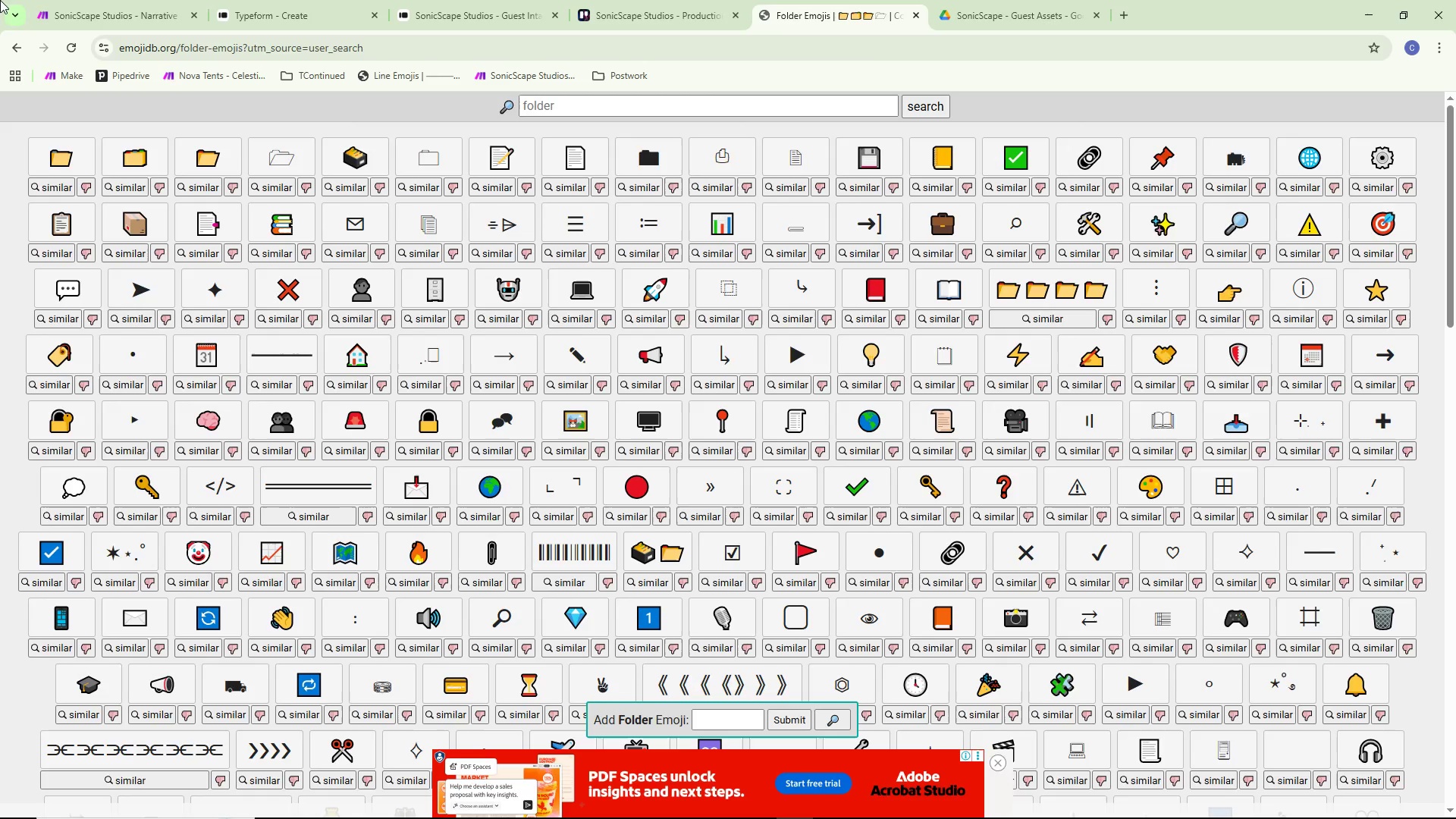 
left_click([88, 0])
 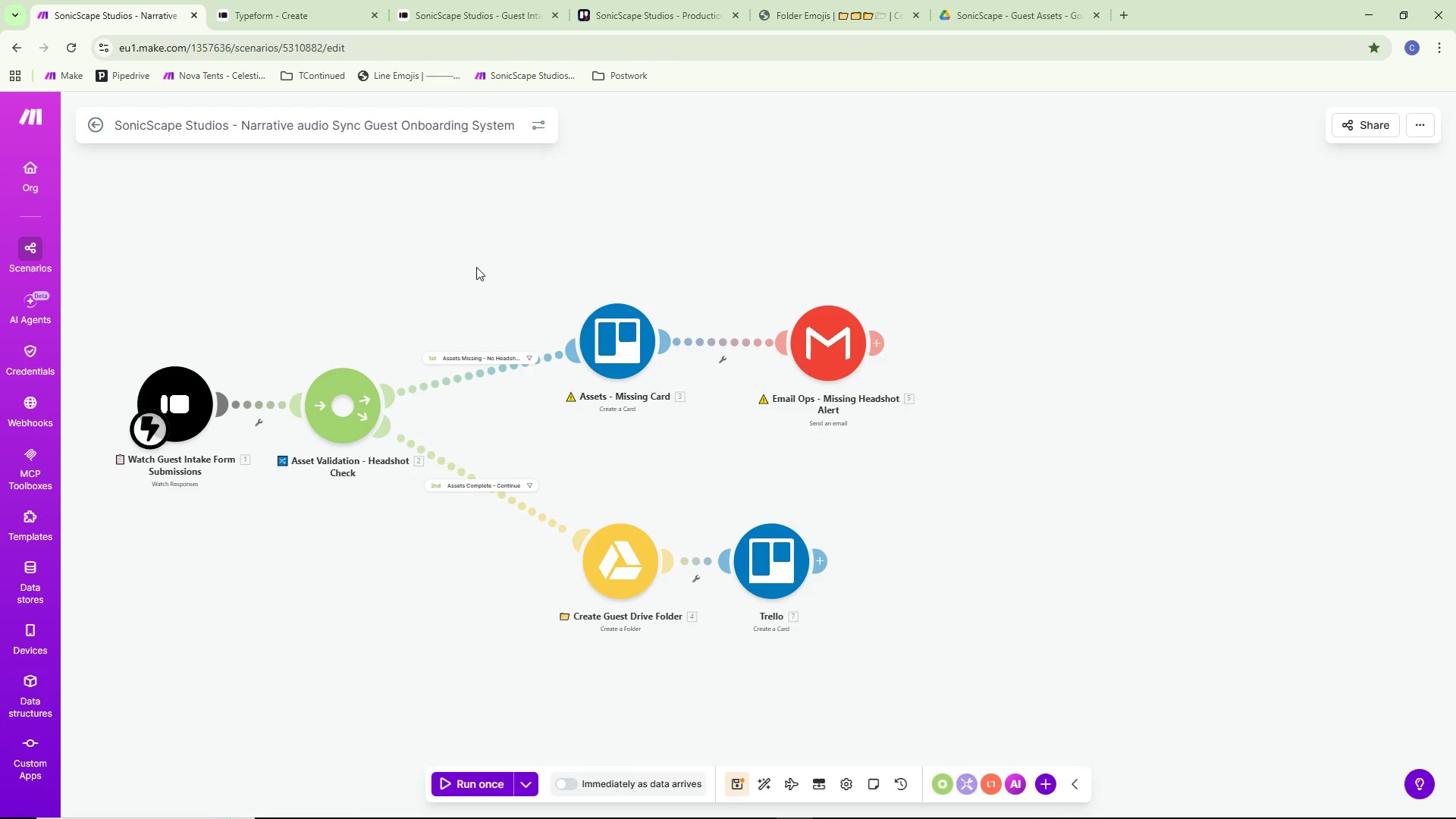 
scroll: coordinate [490, 237], scroll_direction: down, amount: 1.0
 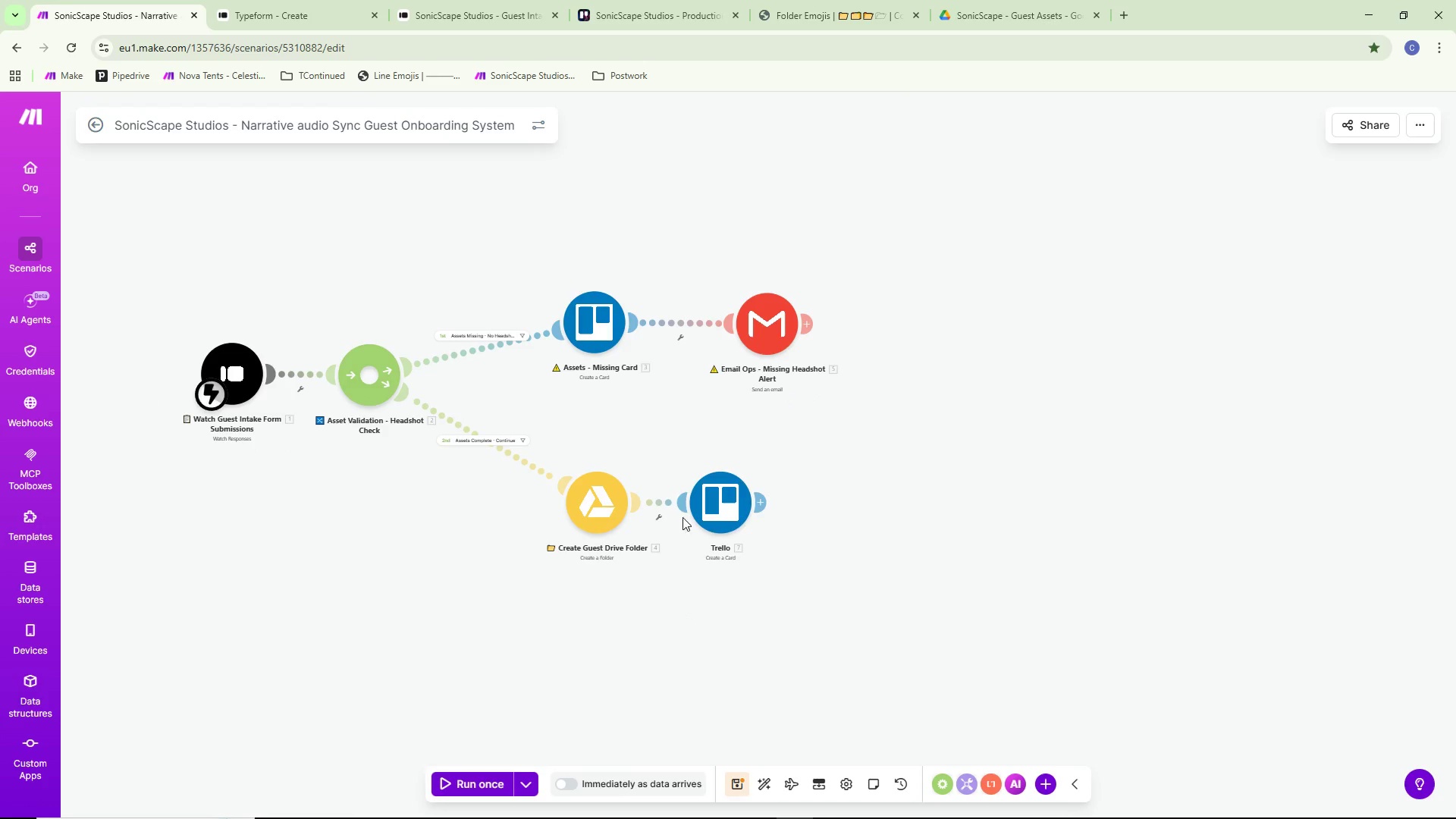 
left_click_drag(start_coordinate=[708, 513], to_coordinate=[752, 514])
 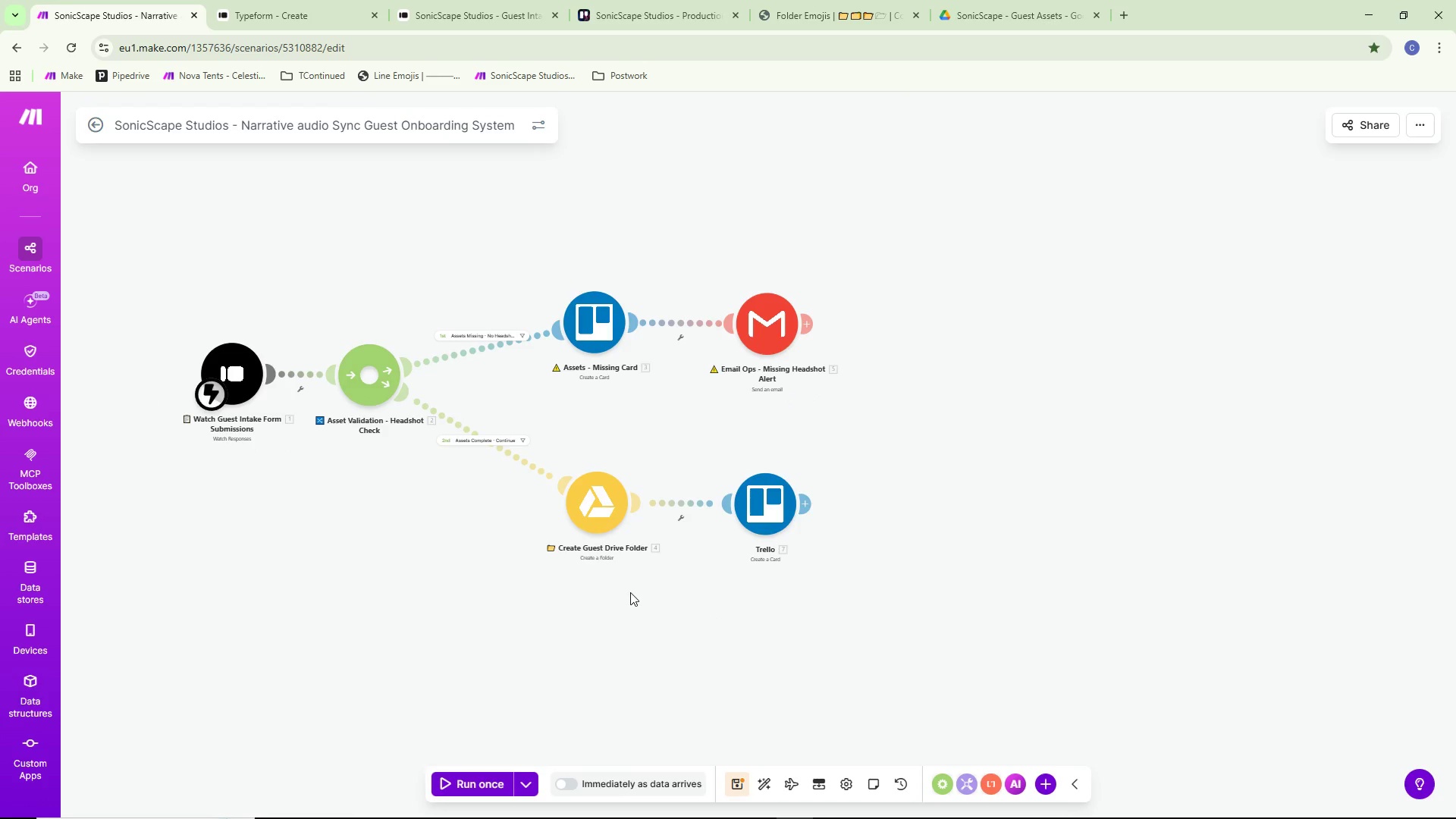 
left_click([607, 602])
 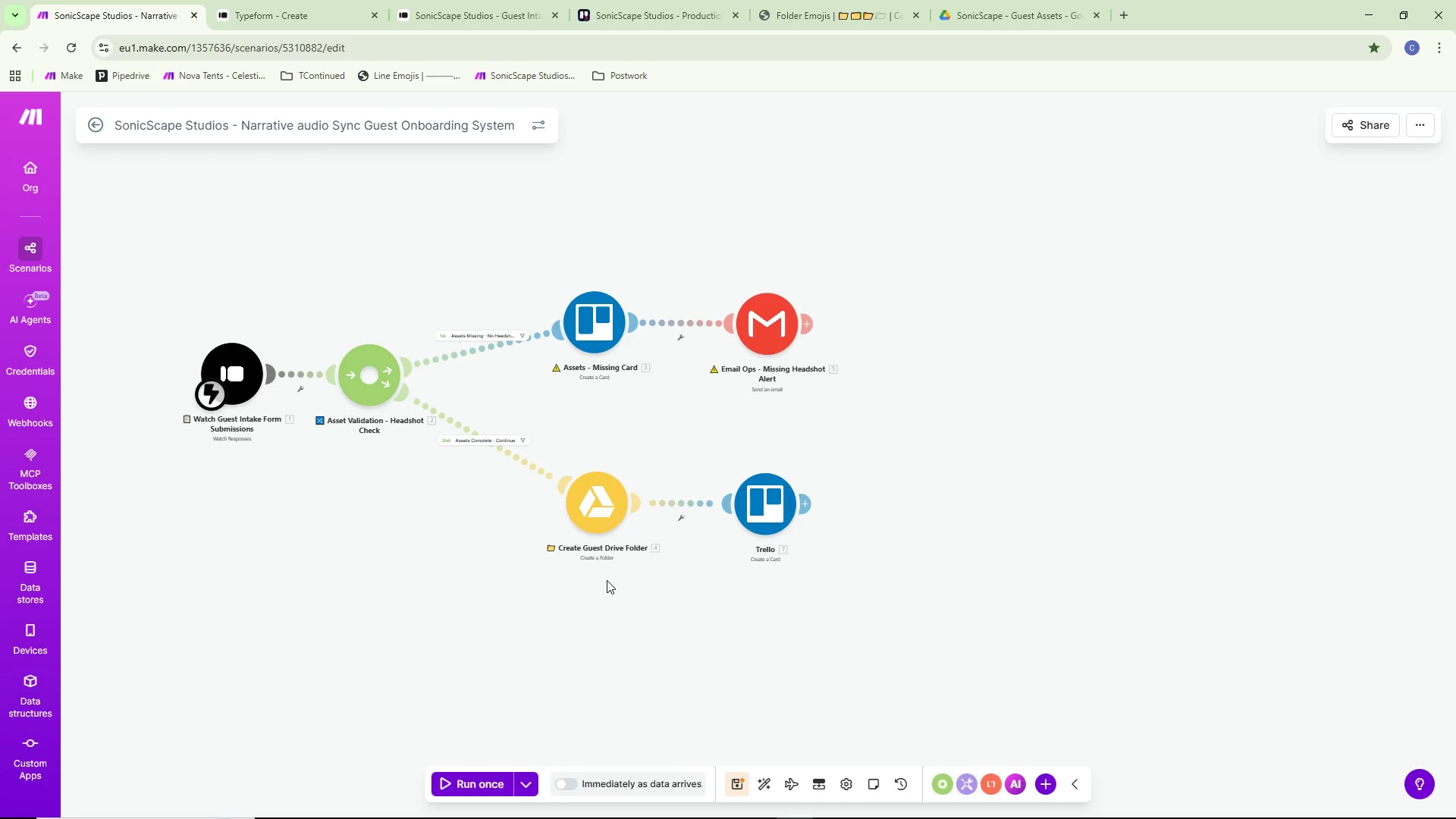 
wait(7.86)
 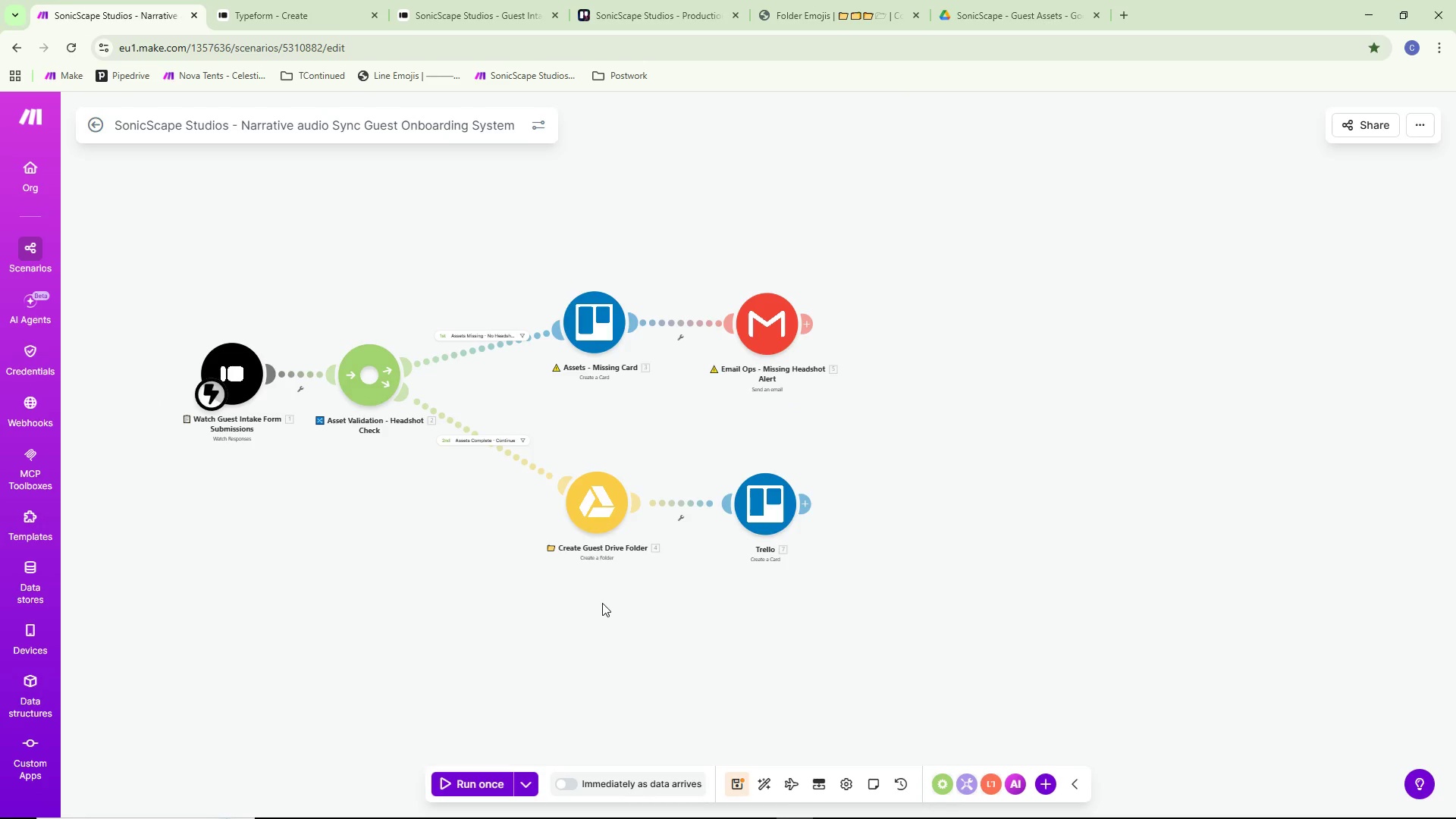 
left_click_drag(start_coordinate=[456, 553], to_coordinate=[449, 620])
 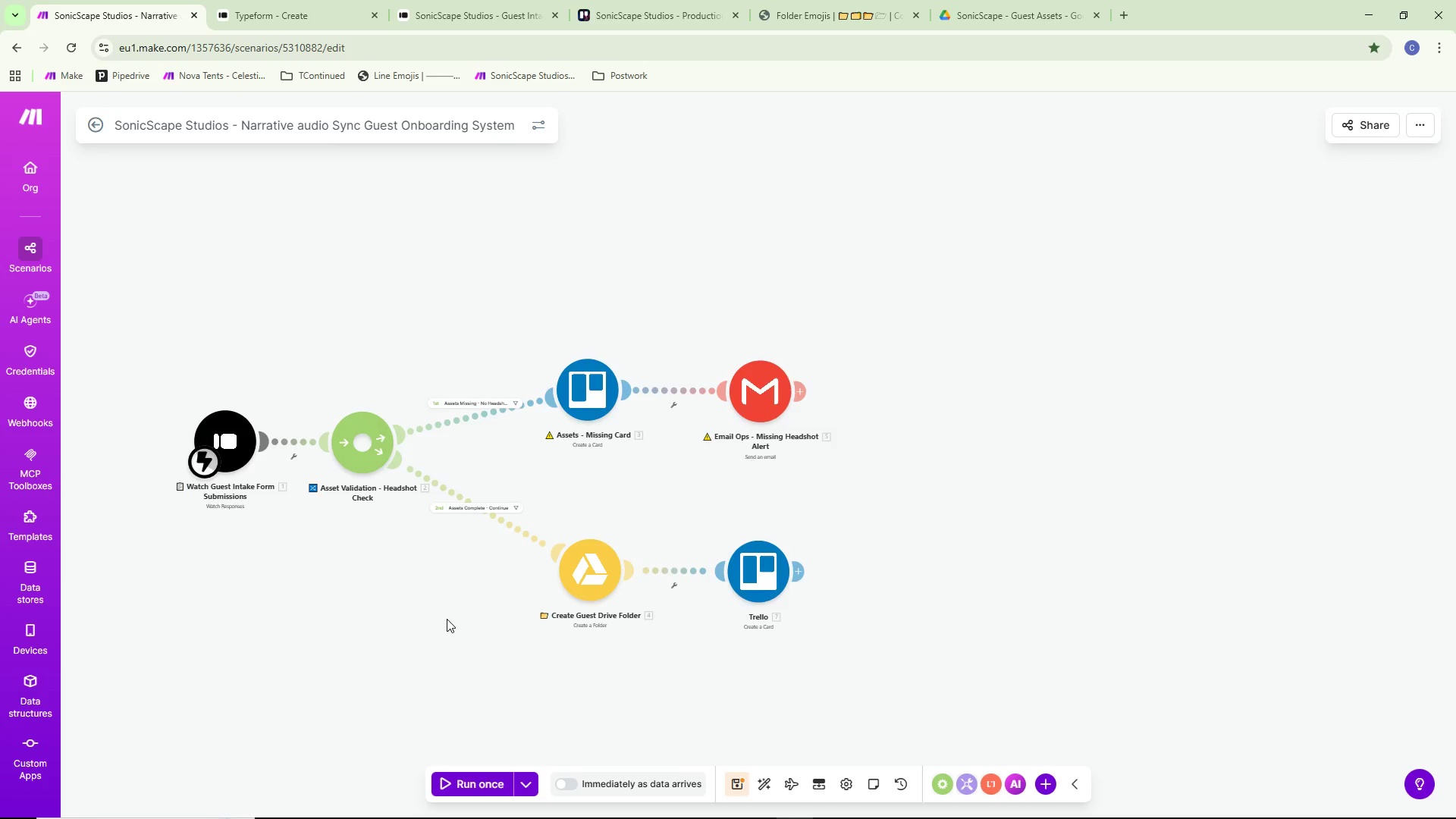 
left_click_drag(start_coordinate=[410, 629], to_coordinate=[462, 579])
 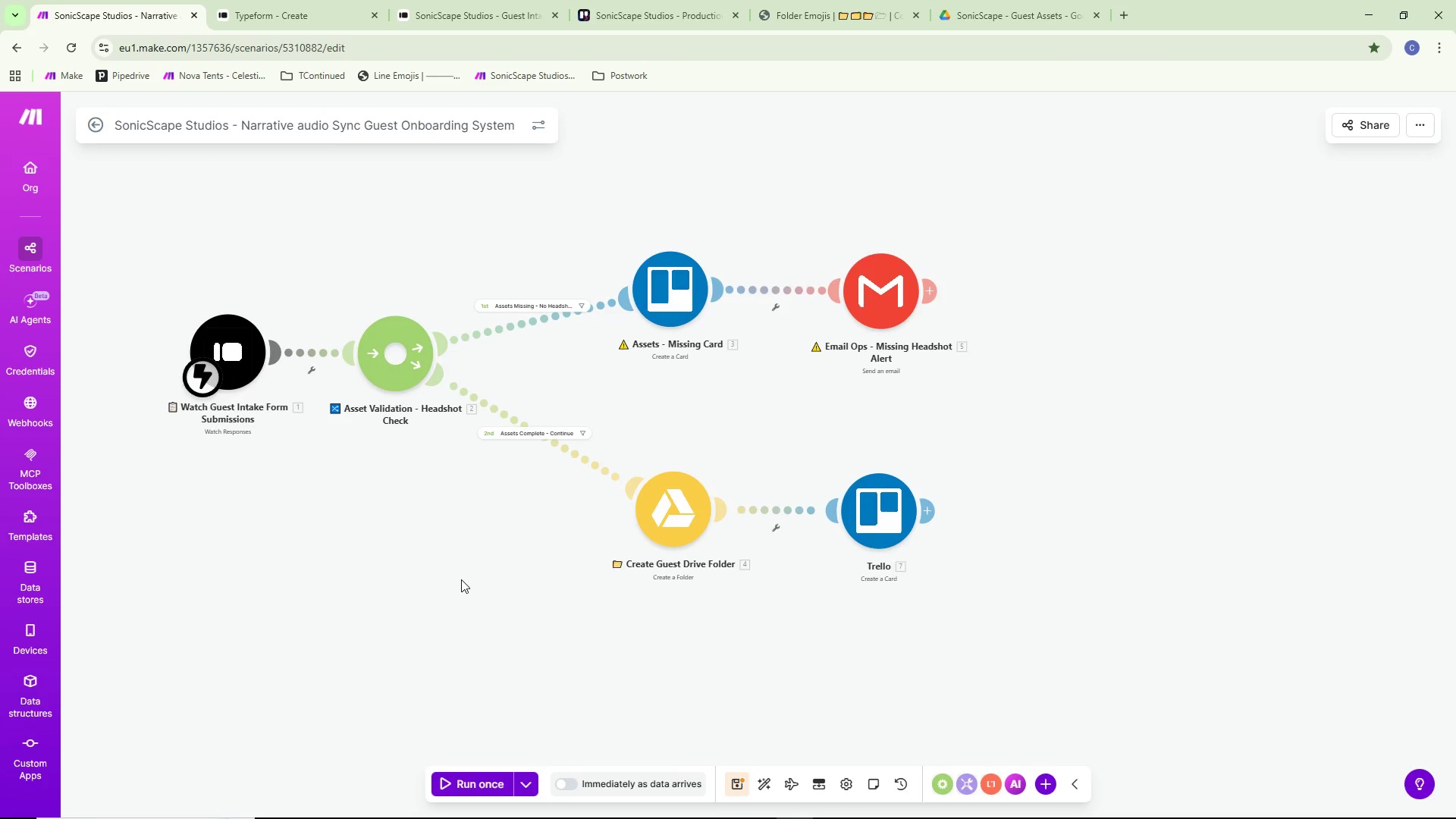 
scroll: coordinate [447, 619], scroll_direction: up, amount: 1.0
 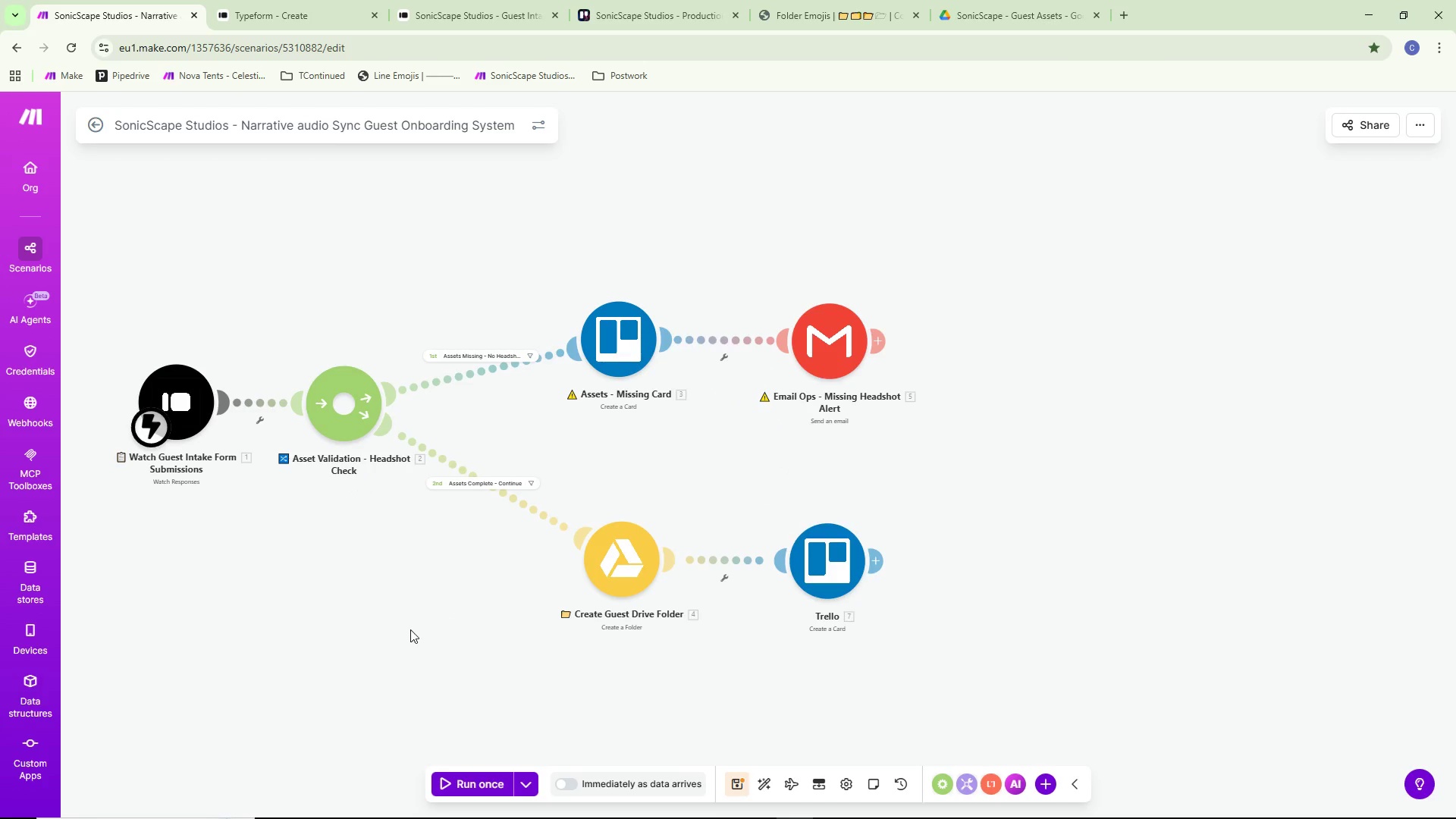 
left_click_drag(start_coordinate=[461, 579], to_coordinate=[379, 571])
 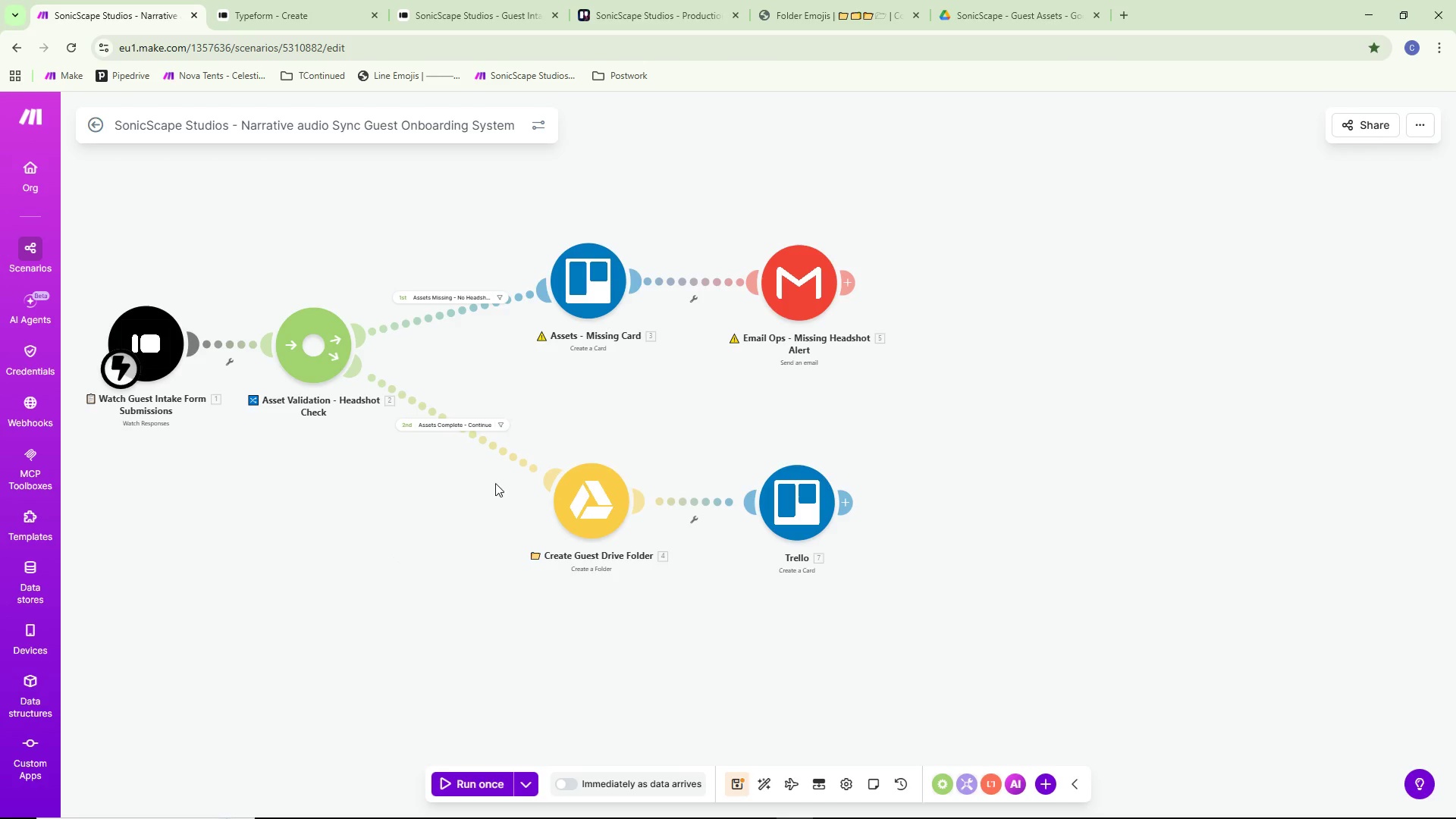 
left_click_drag(start_coordinate=[583, 514], to_coordinate=[592, 504])
 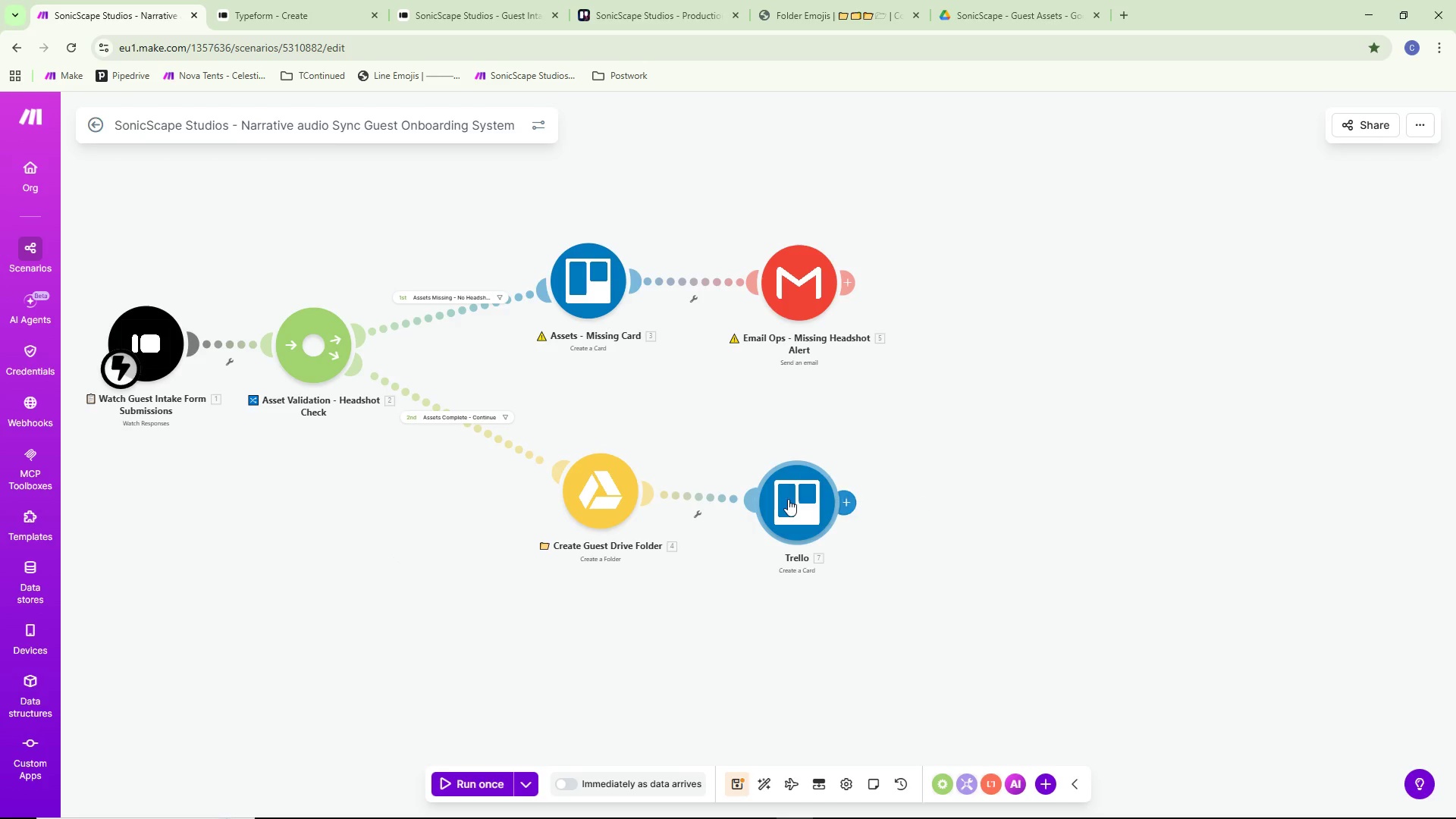 
left_click_drag(start_coordinate=[793, 496], to_coordinate=[811, 484])
 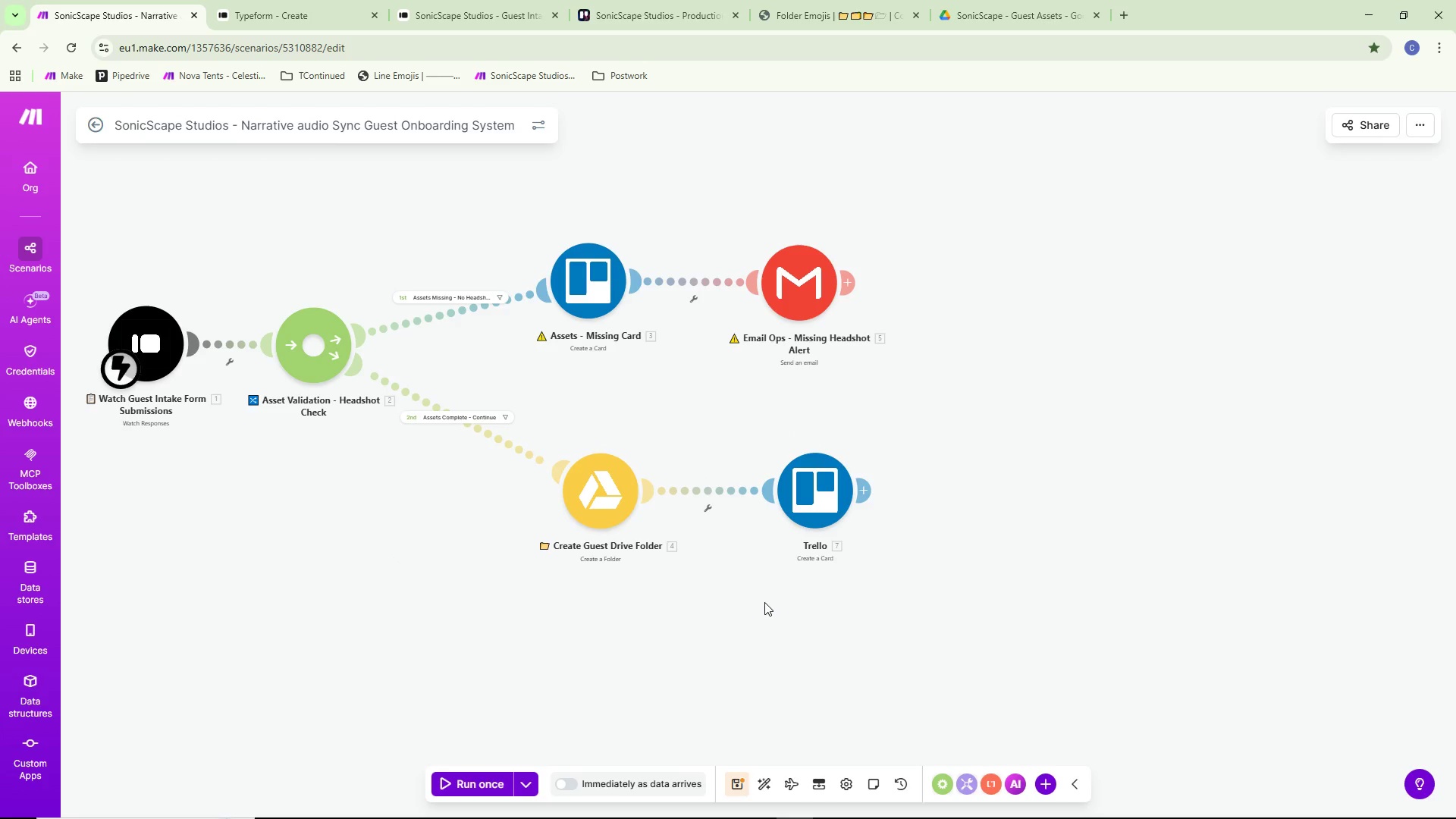 
left_click_drag(start_coordinate=[799, 620], to_coordinate=[723, 616])
 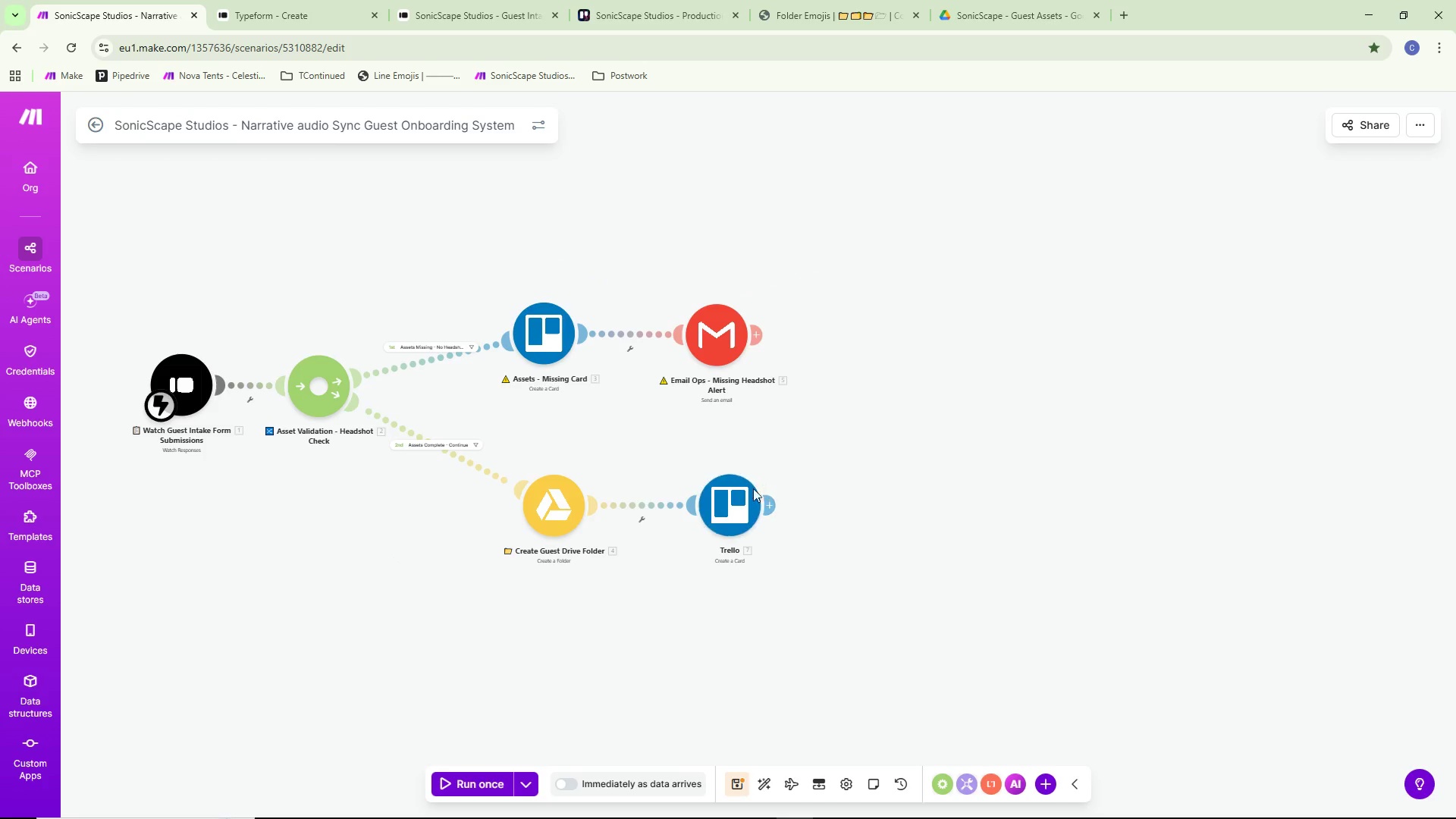 
scroll: coordinate [762, 597], scroll_direction: down, amount: 1.0
 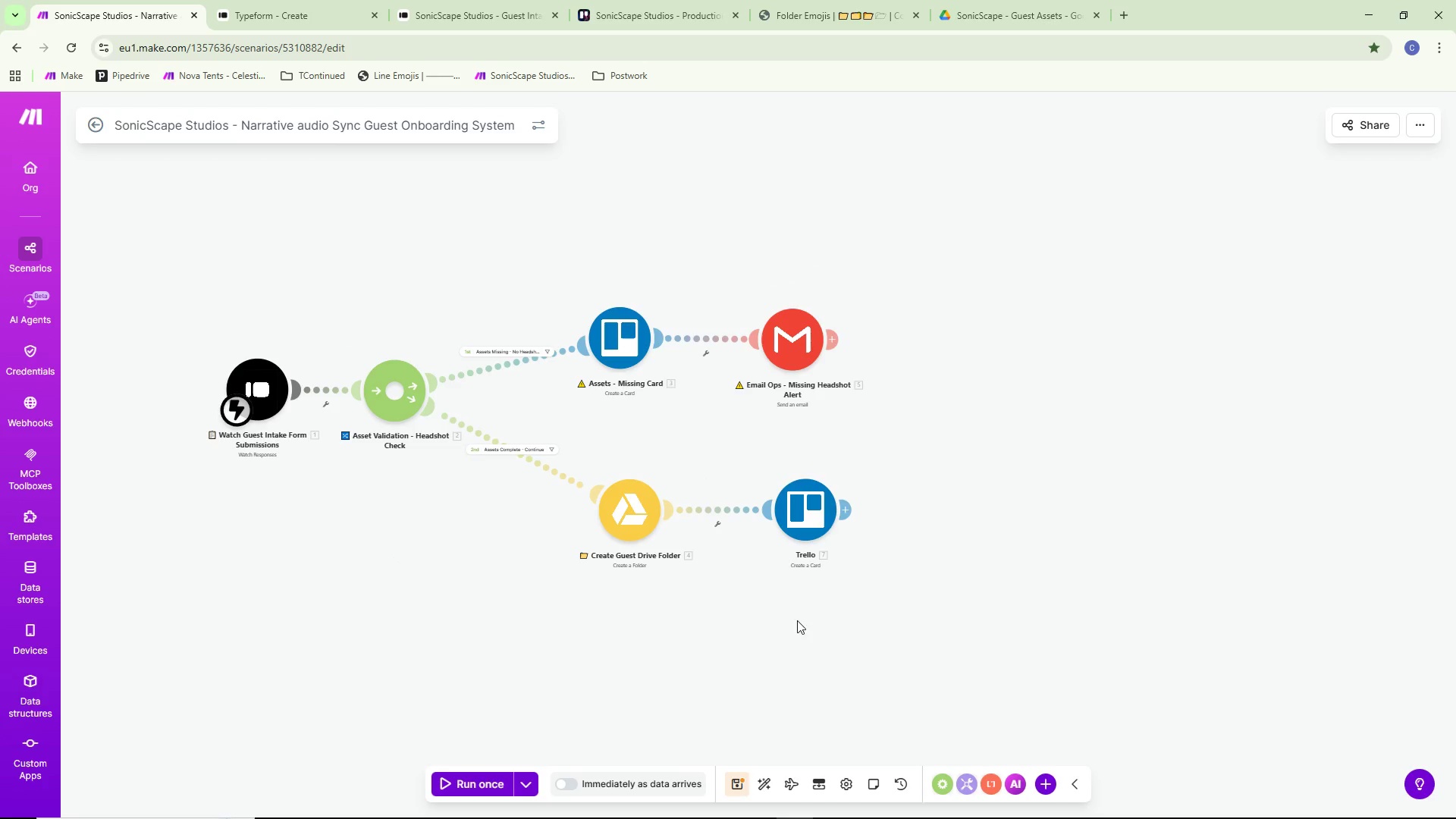 
left_click_drag(start_coordinate=[739, 499], to_coordinate=[734, 499])
 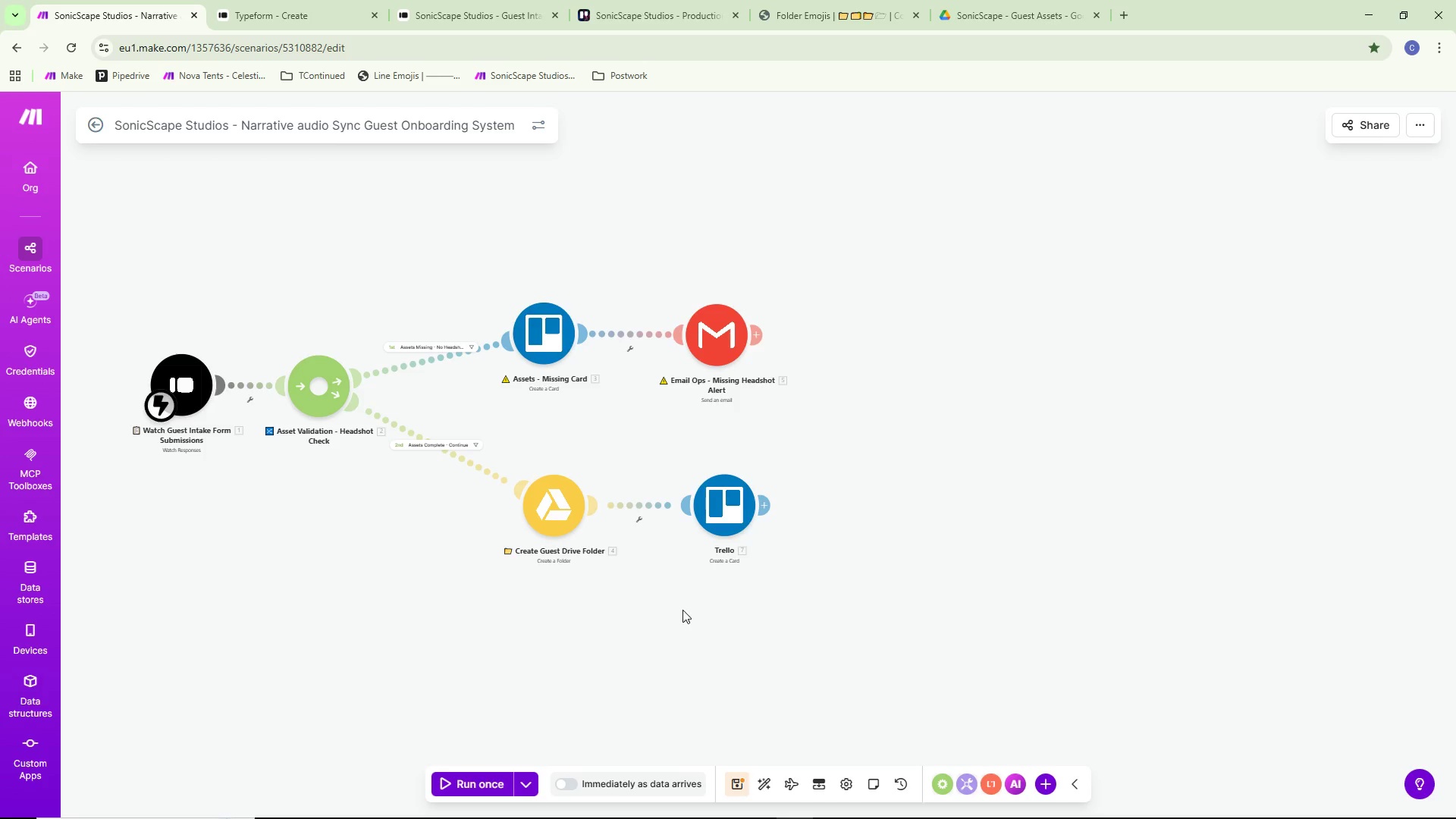 
wait(8.53)
 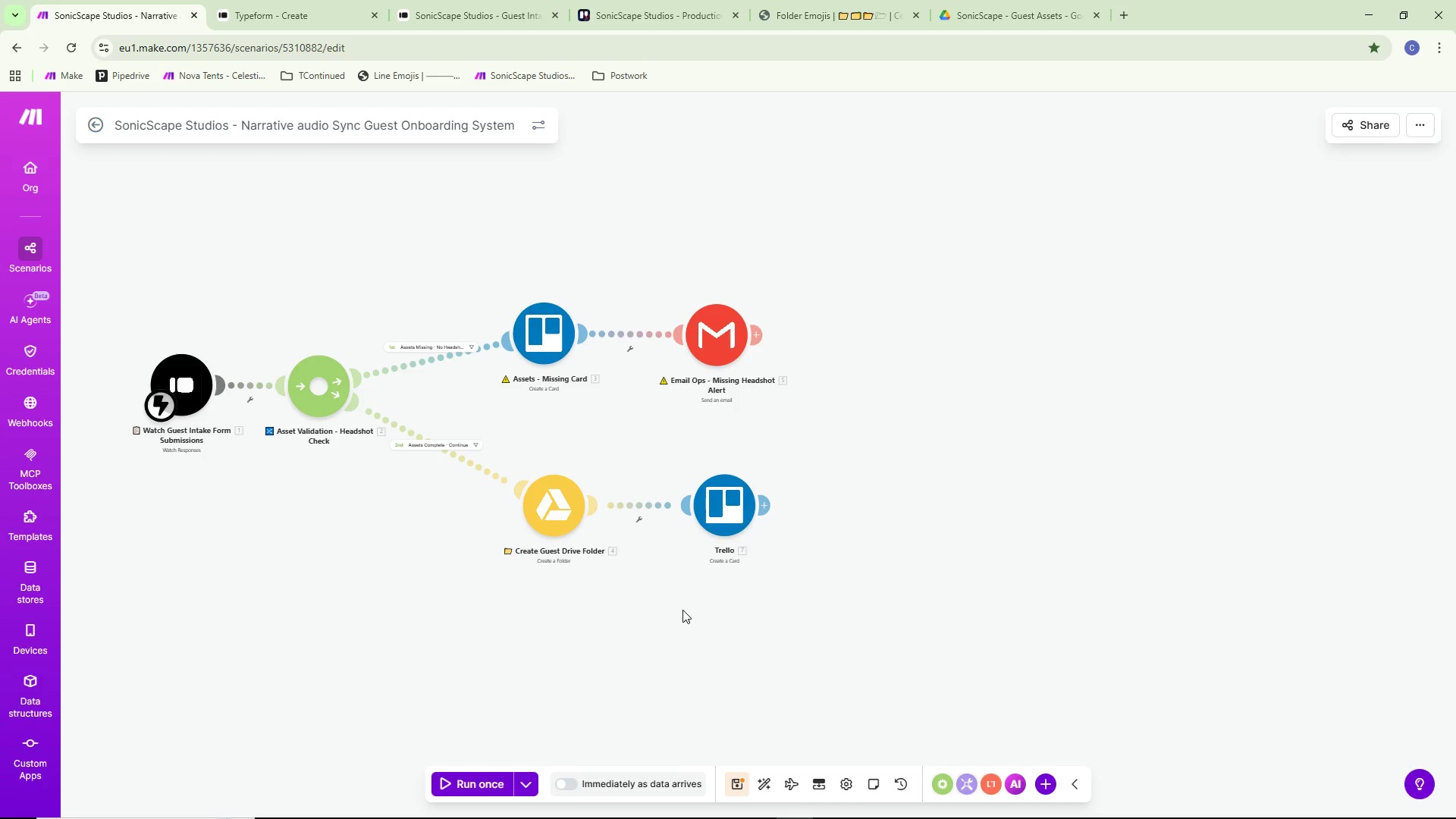 
left_click([801, 0])
 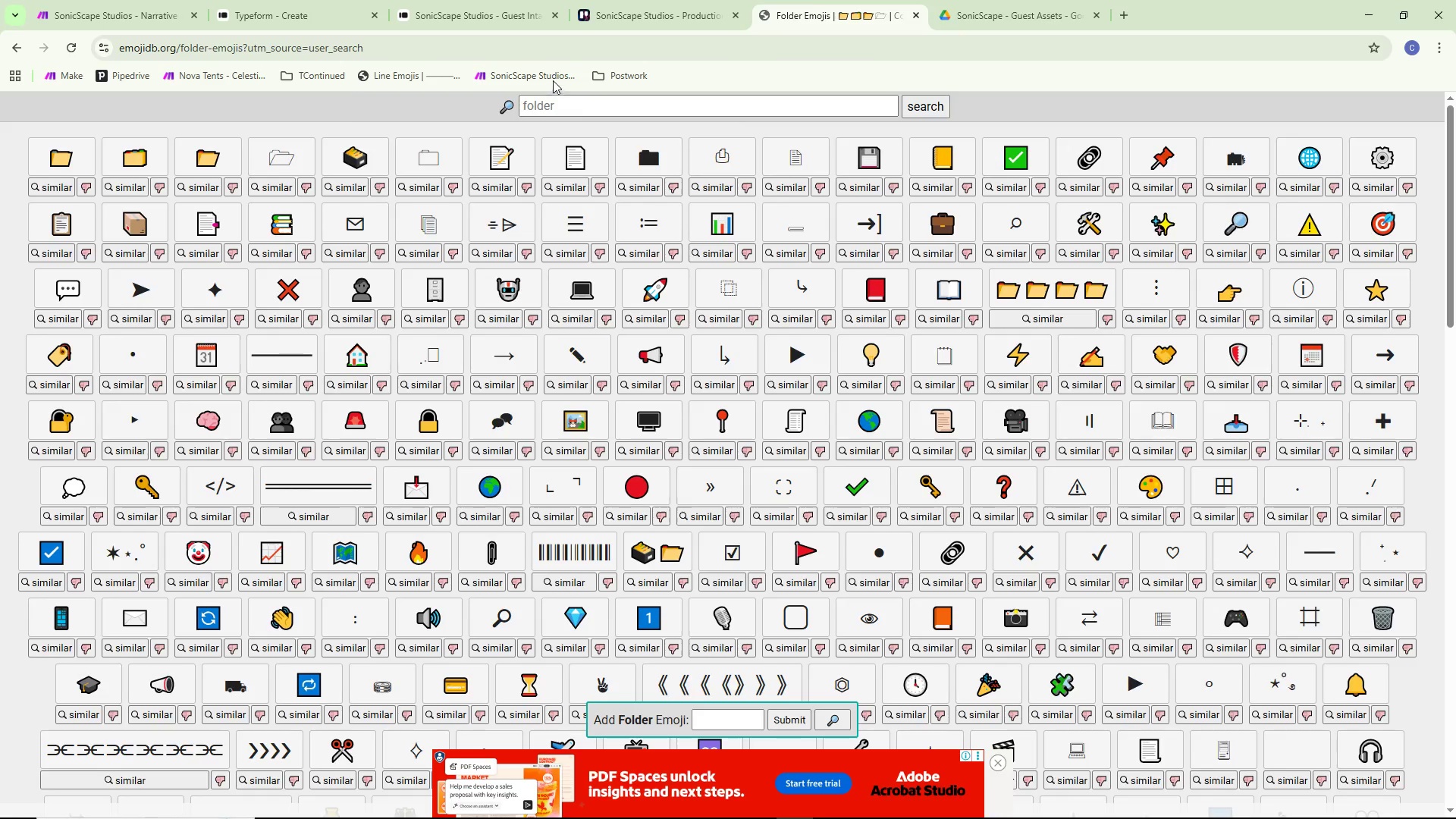 
left_click([551, 101])
 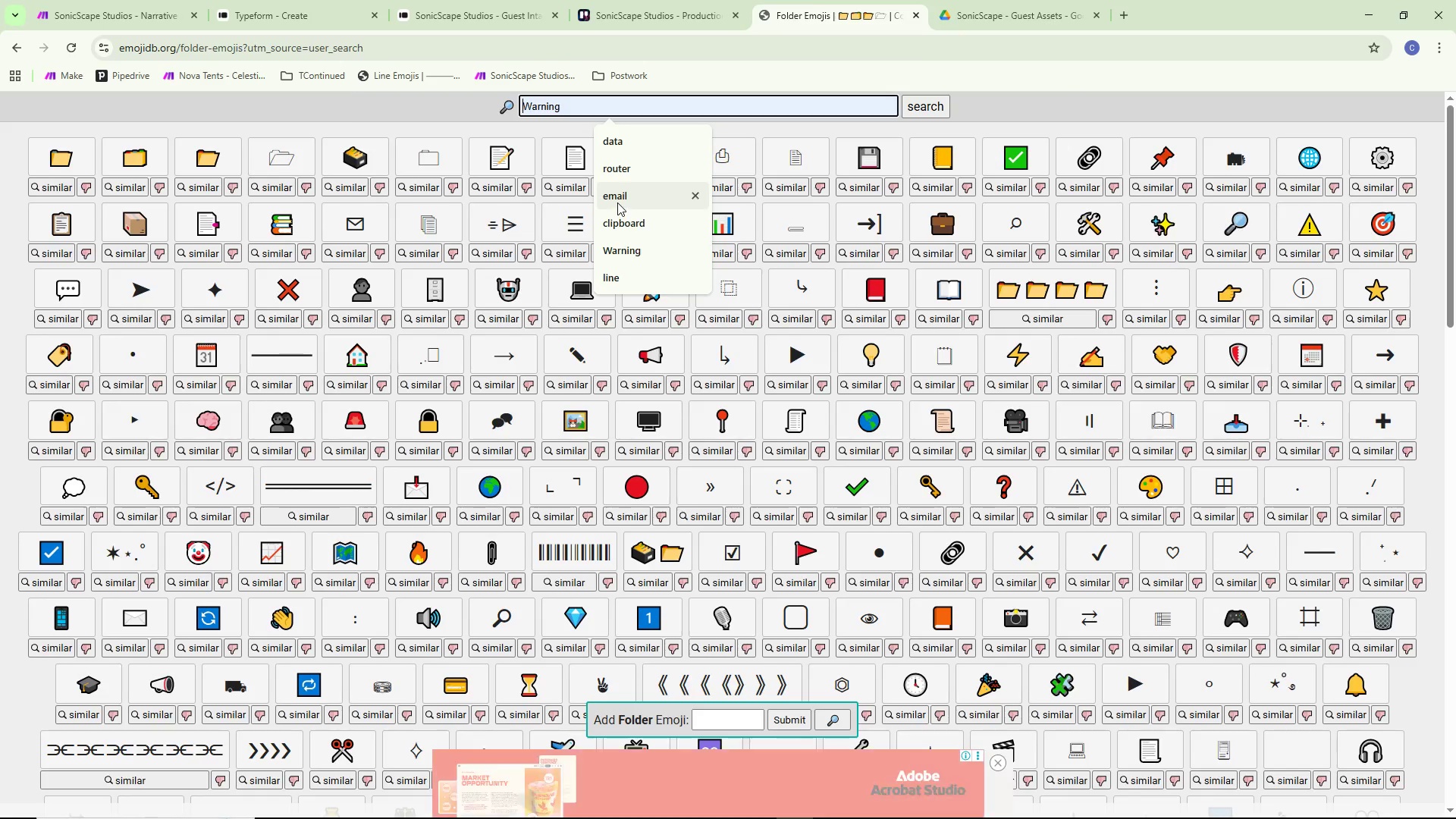 
left_click([649, 227])
 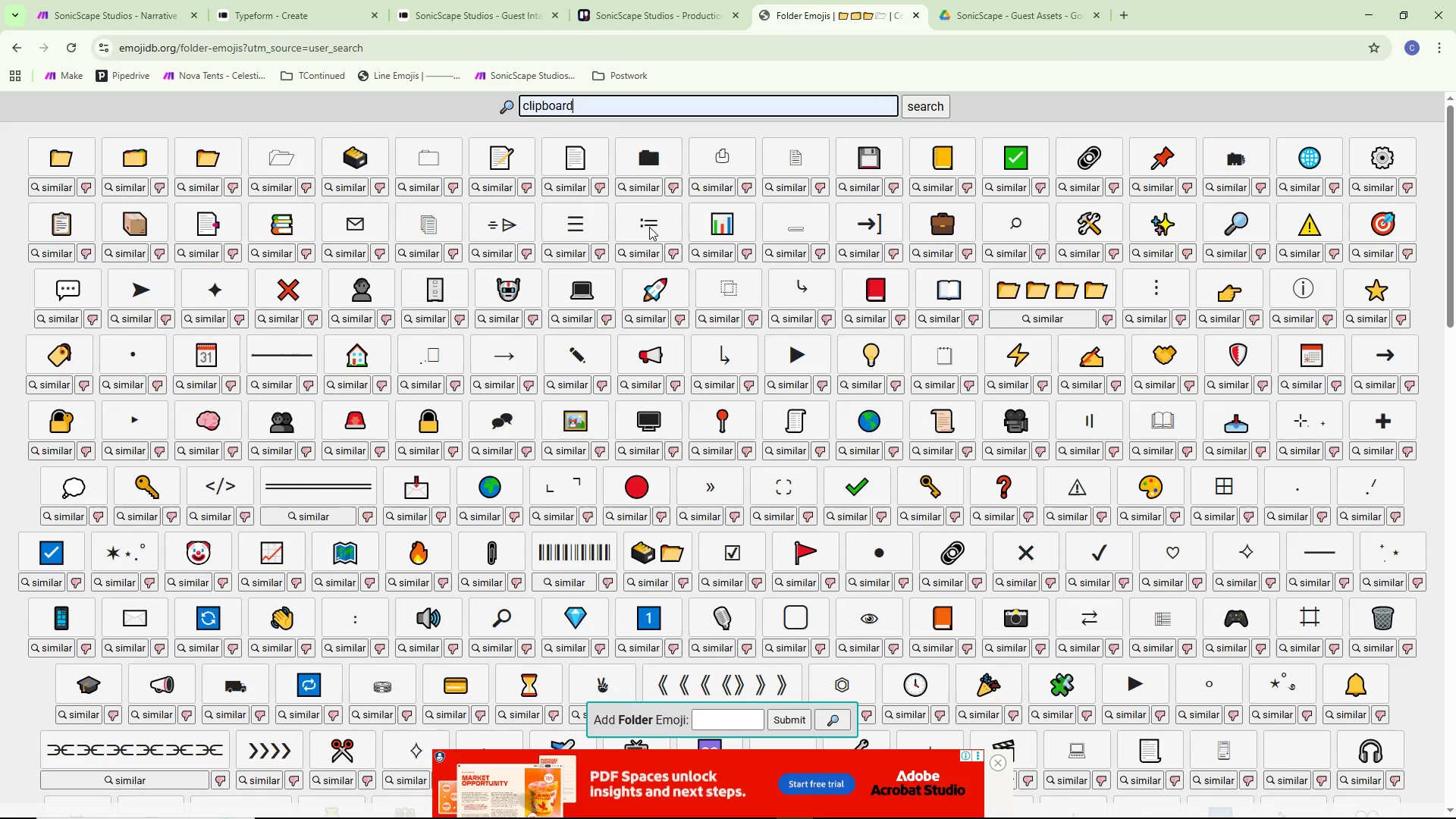 
key(NumpadEnter)
 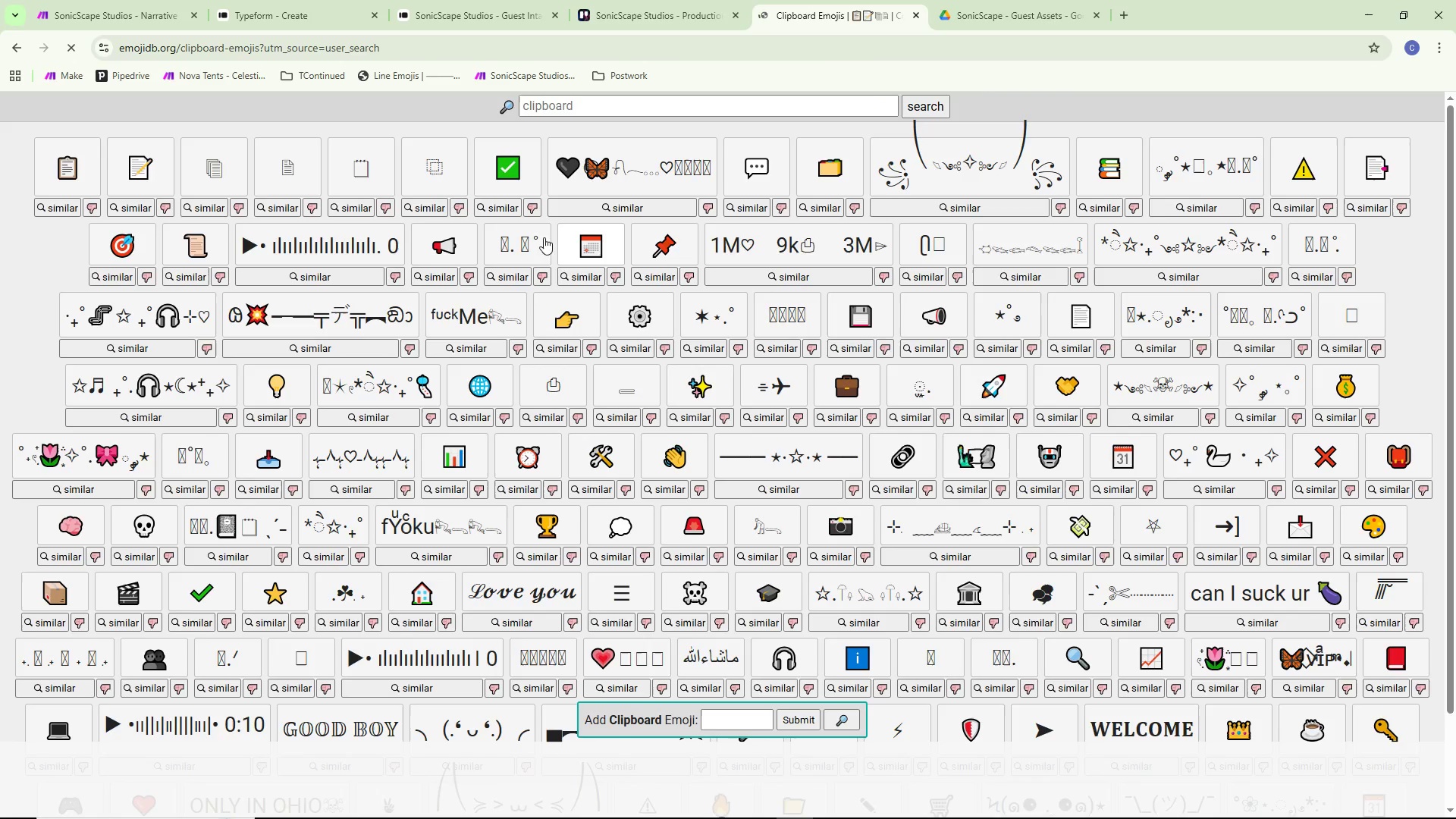 
scroll: coordinate [485, 320], scroll_direction: down, amount: 2.0
 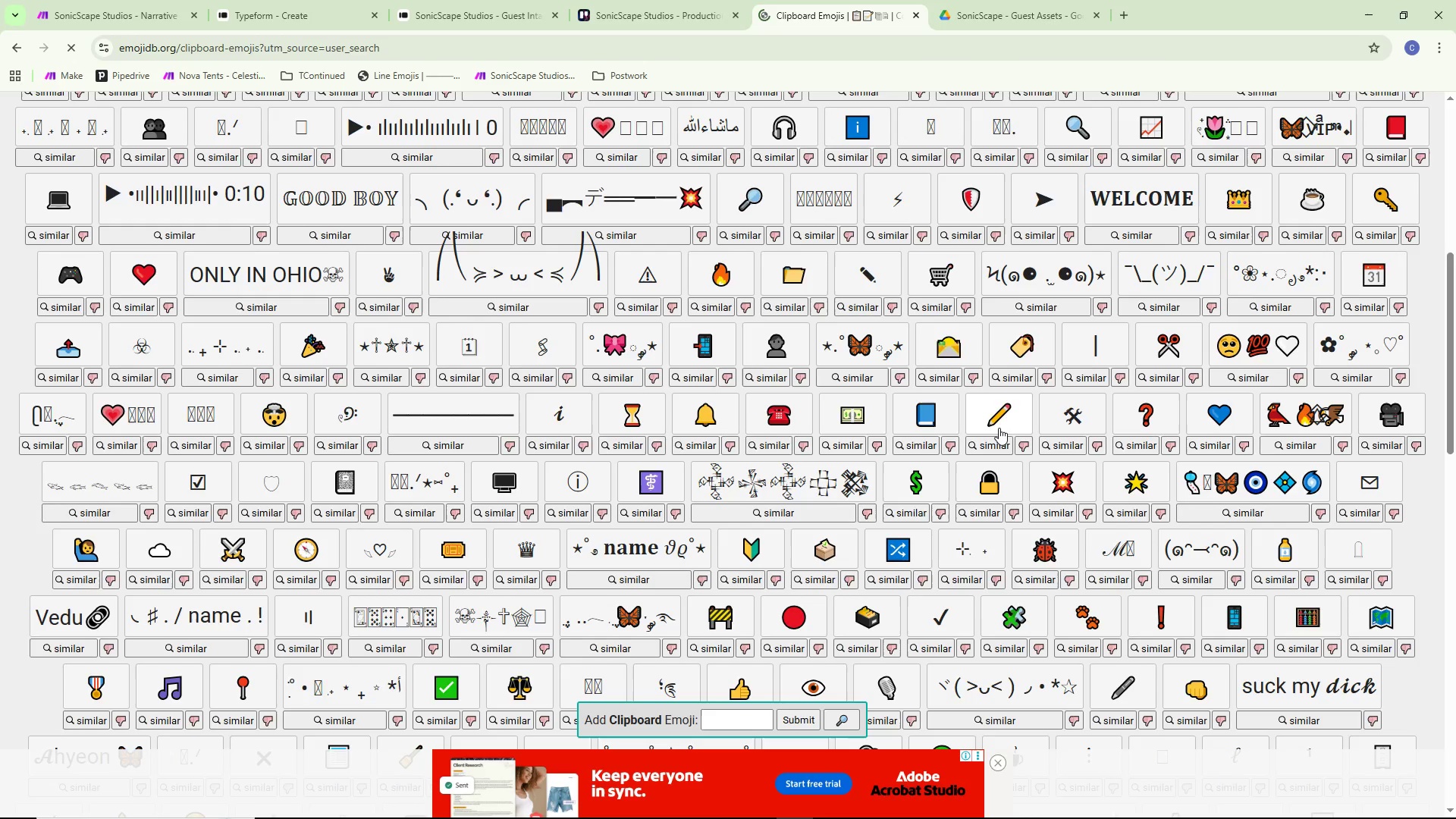 
wait(21.38)
 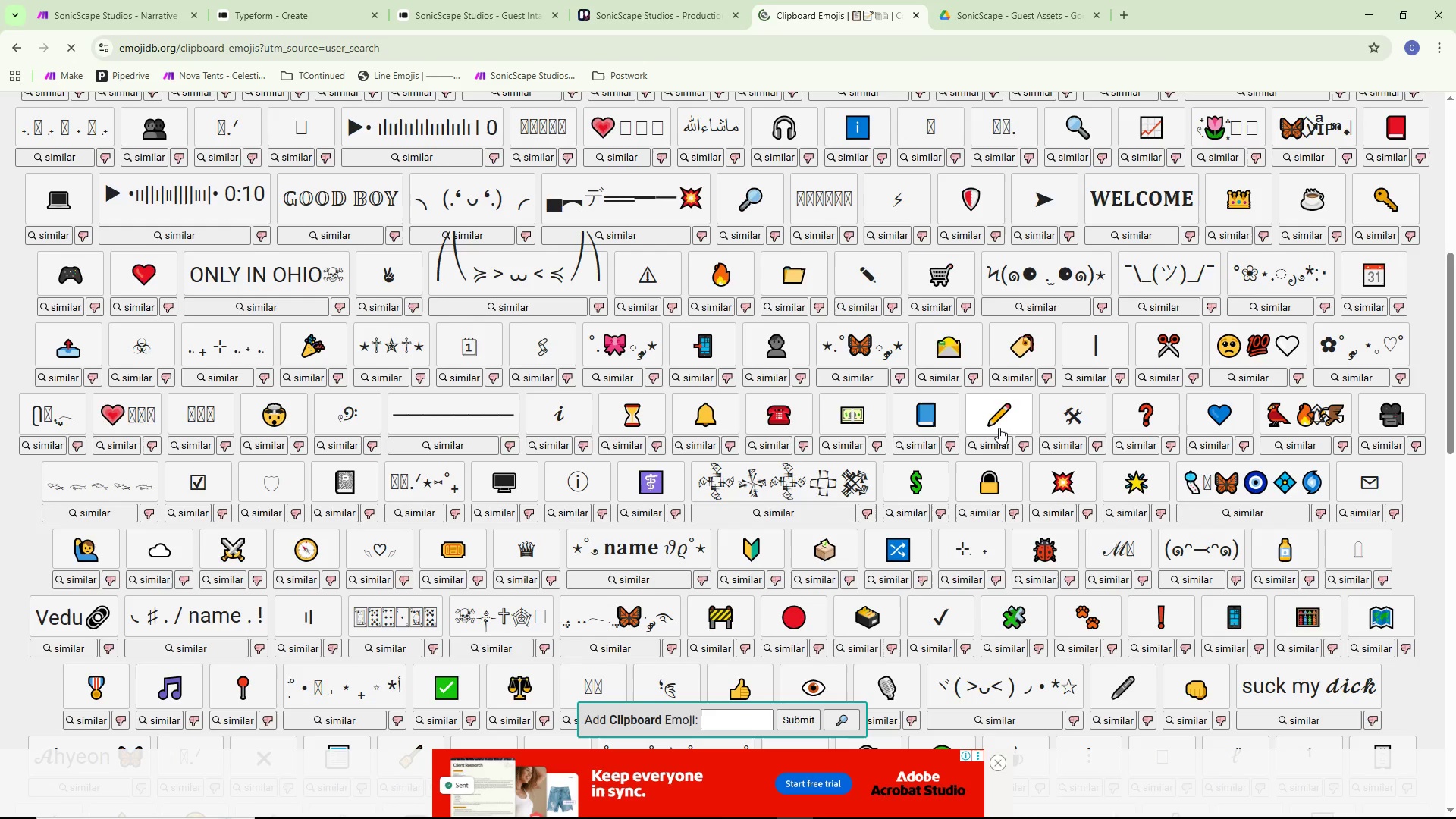 
scroll: coordinate [993, 400], scroll_direction: up, amount: 12.0
 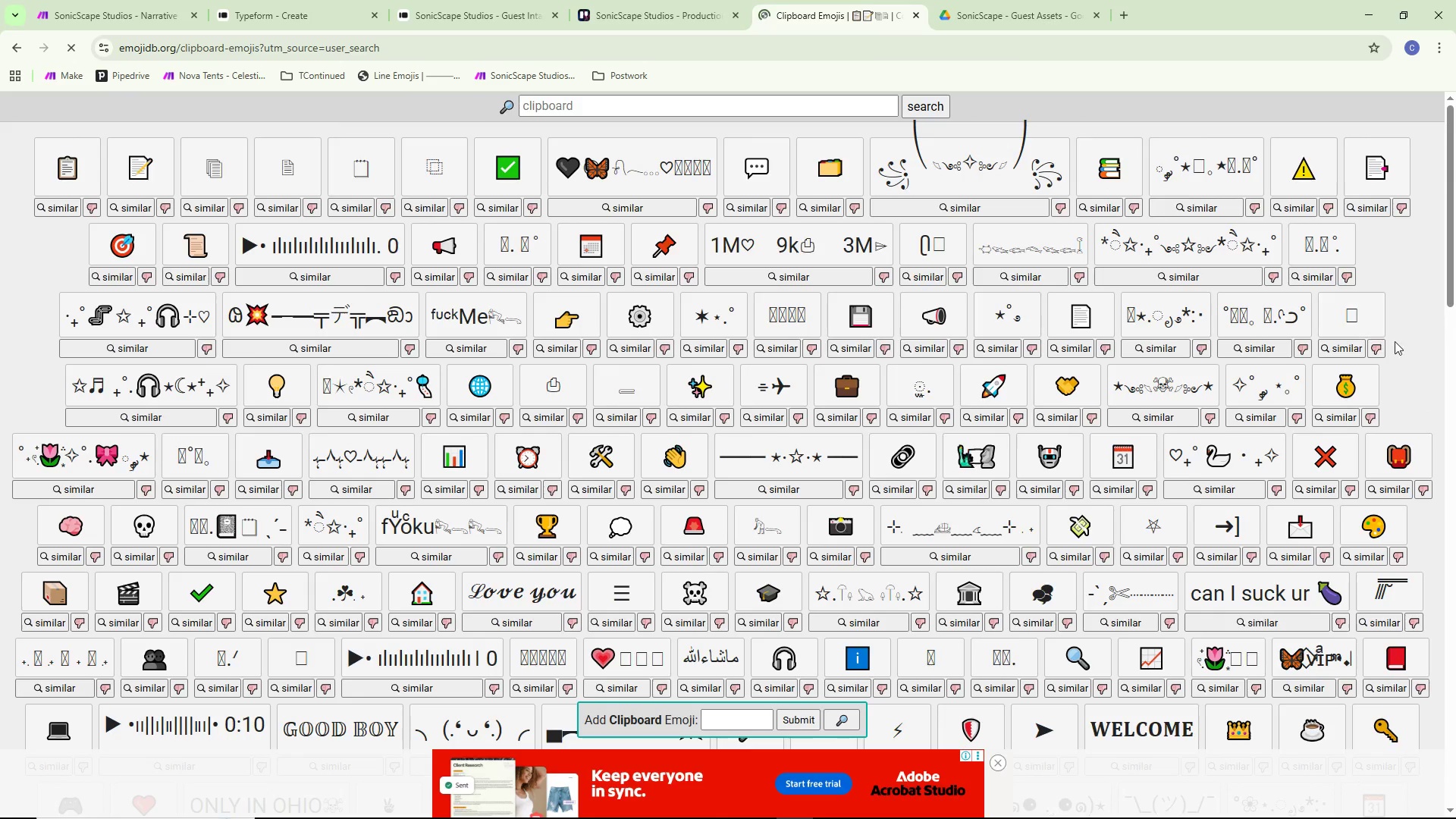 
scroll: coordinate [1417, 347], scroll_direction: down, amount: 1.0
 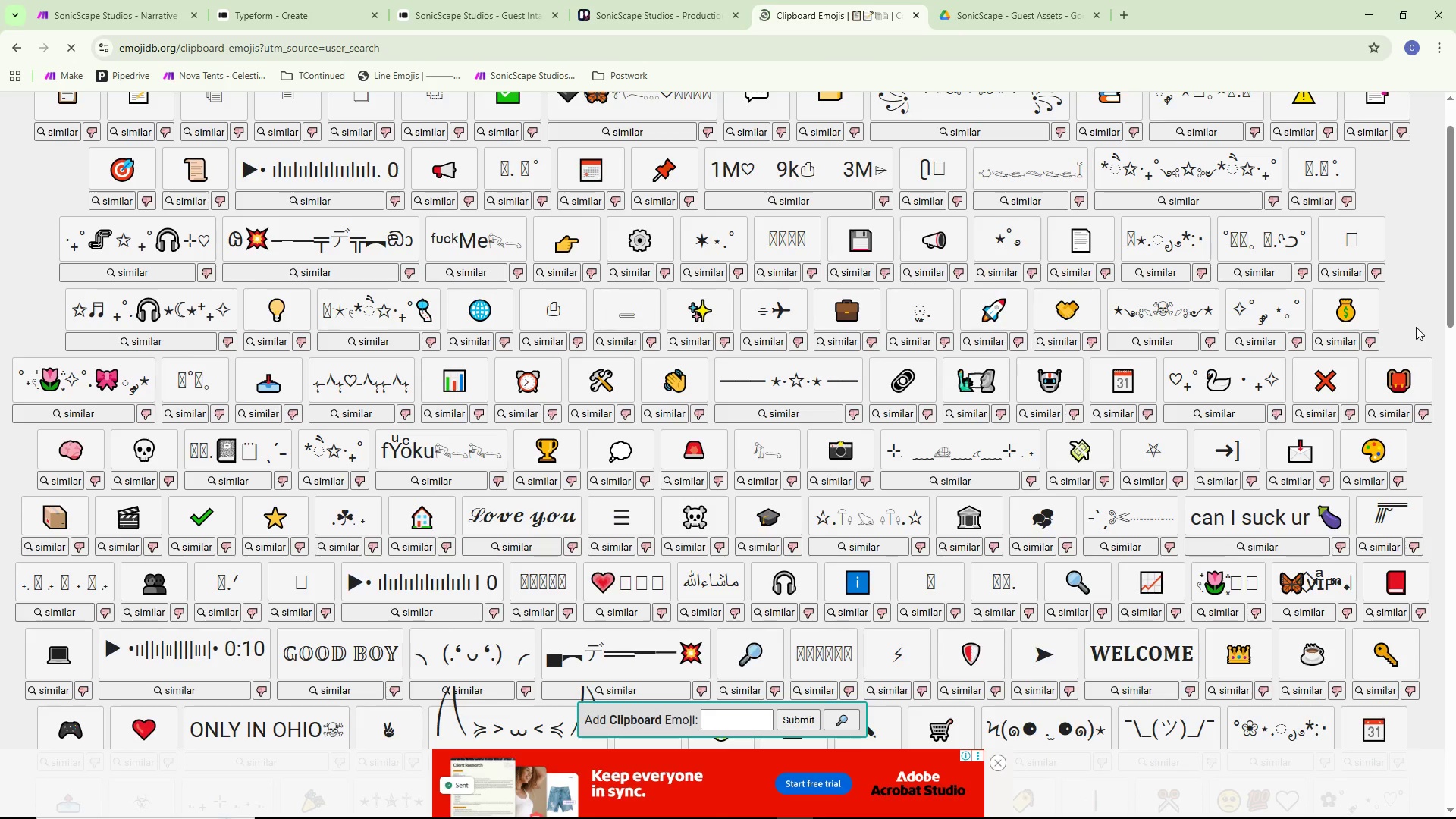 
scroll: coordinate [1416, 327], scroll_direction: up, amount: 1.0
 